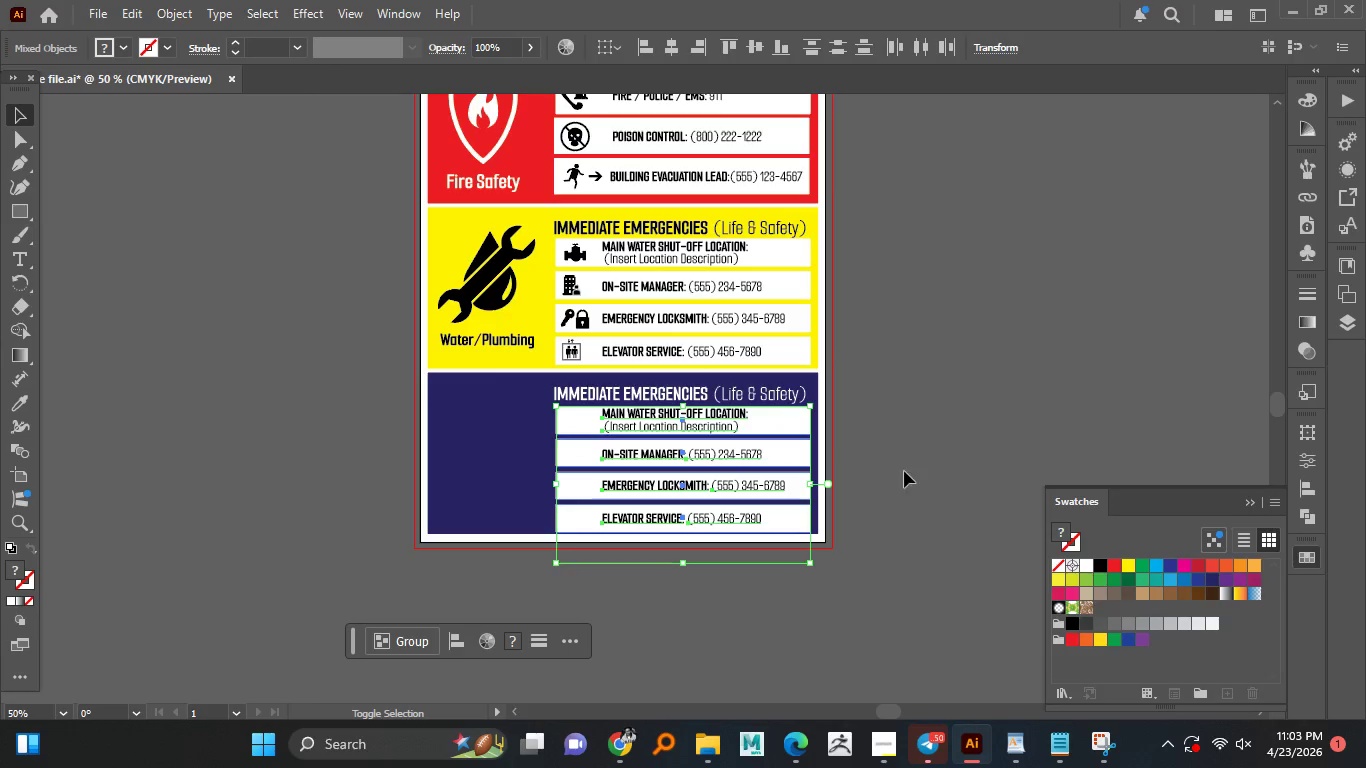 
hold_key(key=ShiftLeft, duration=0.66)
 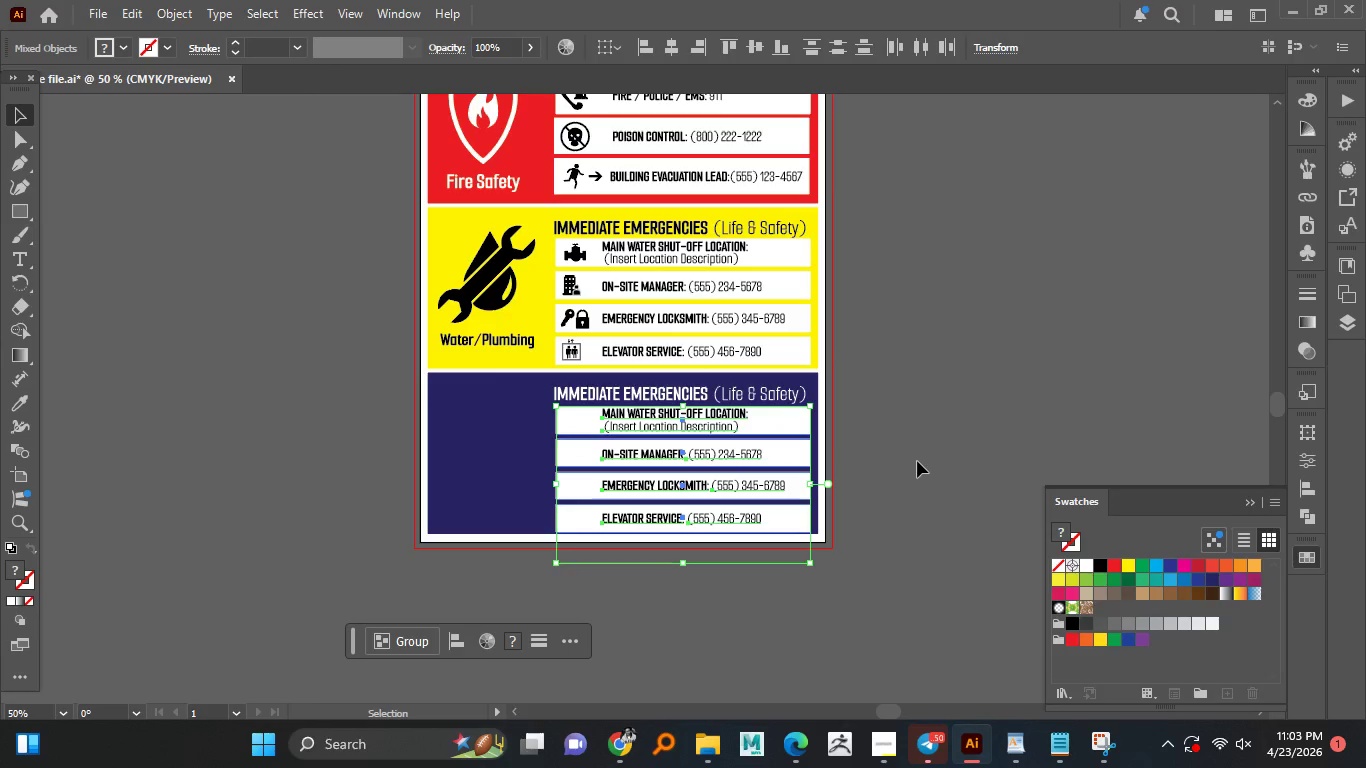 
left_click([917, 461])
 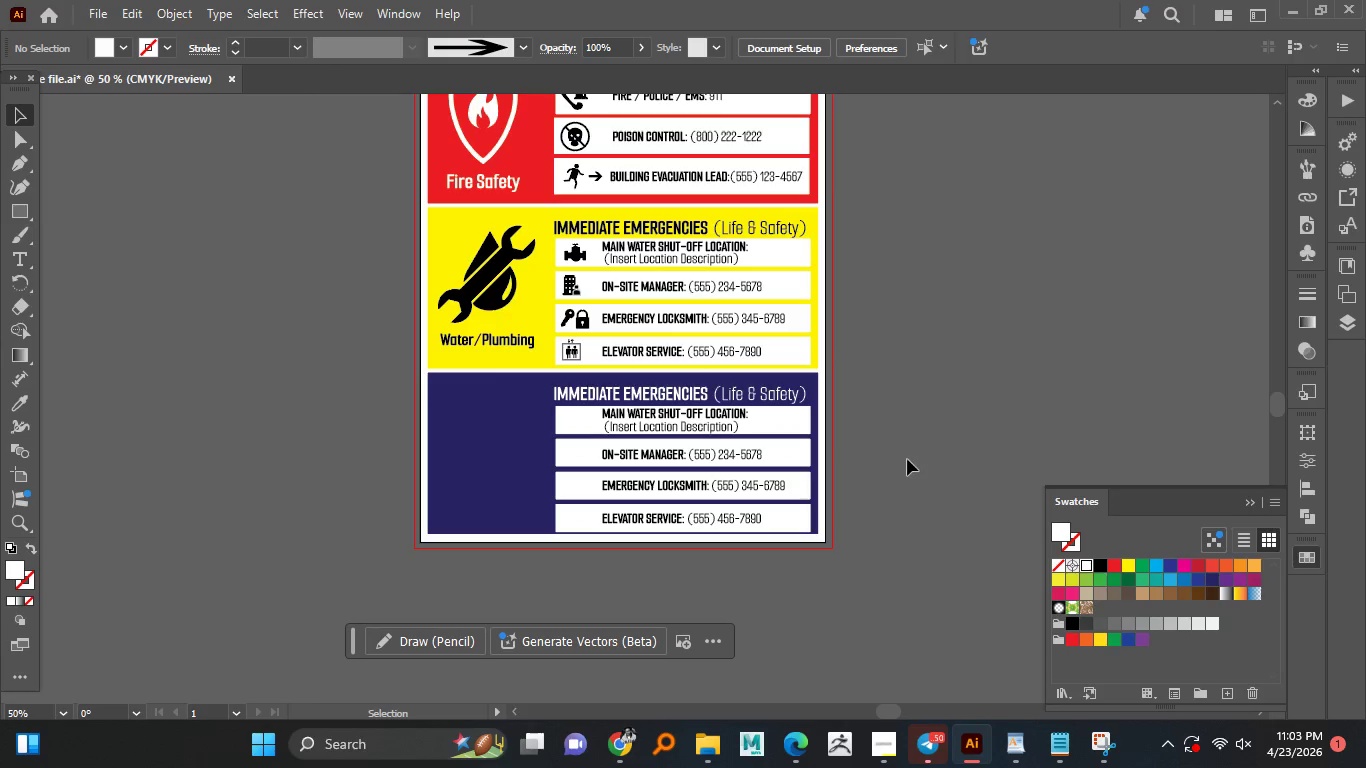 
hold_key(key=AltLeft, duration=1.52)
 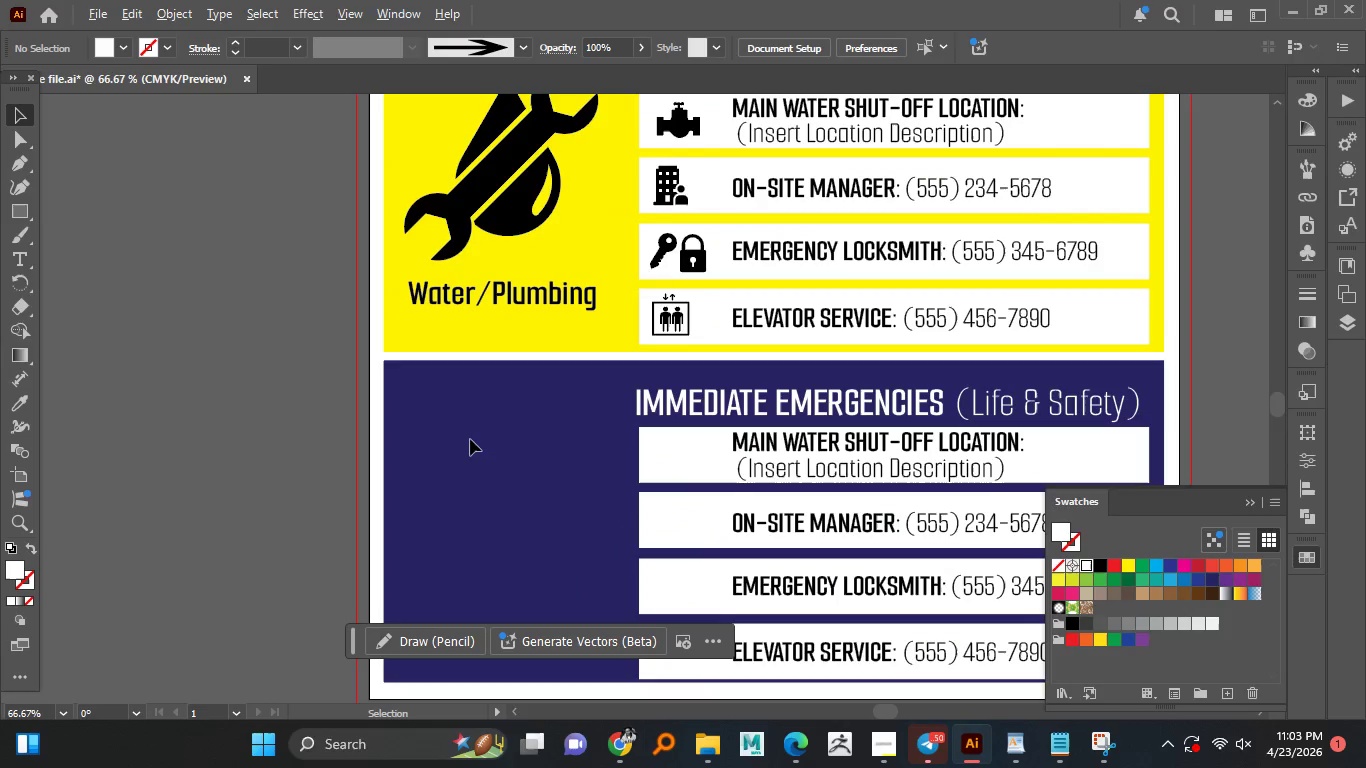 
hold_key(key=AltLeft, duration=1.5)
scroll: coordinate [470, 439], scroll_direction: up, amount: 2.0
 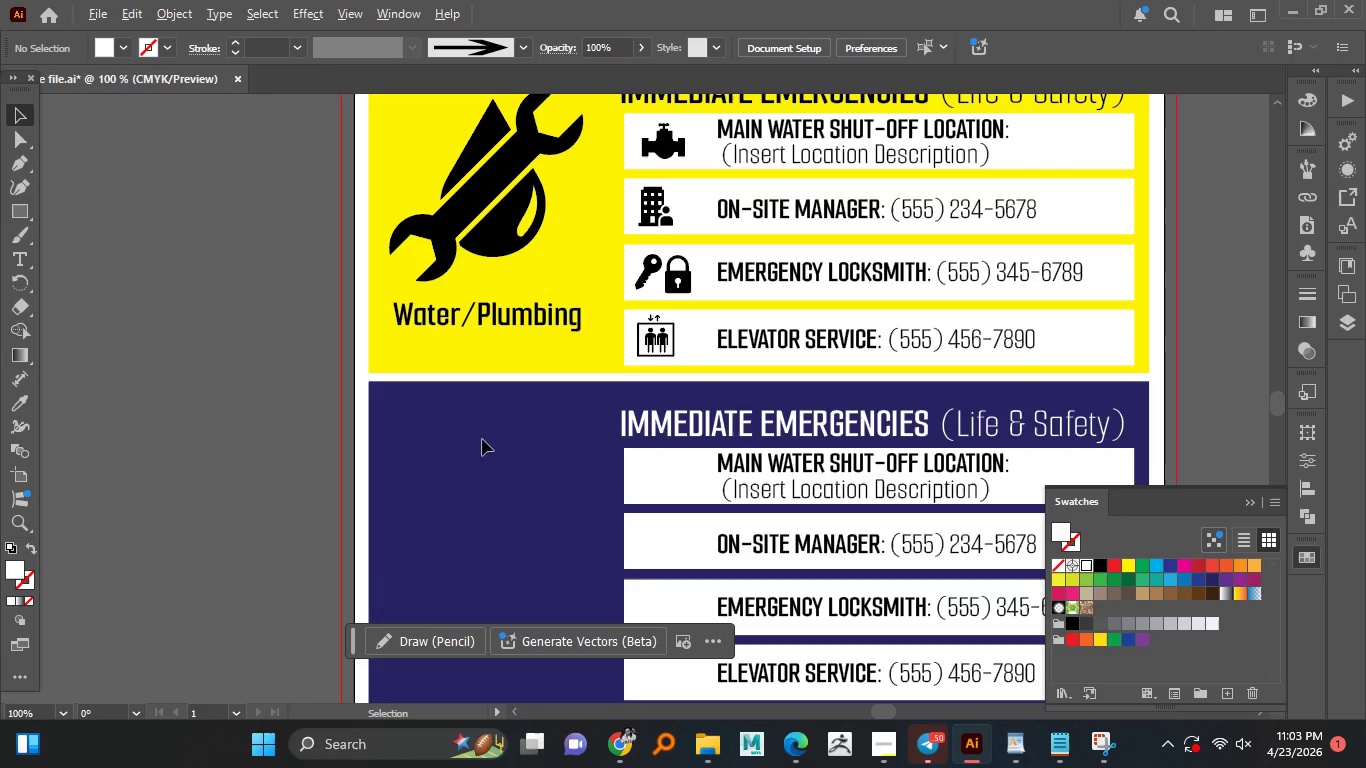 
hold_key(key=AltLeft, duration=1.5)
scroll: coordinate [481, 439], scroll_direction: down, amount: 1.0
 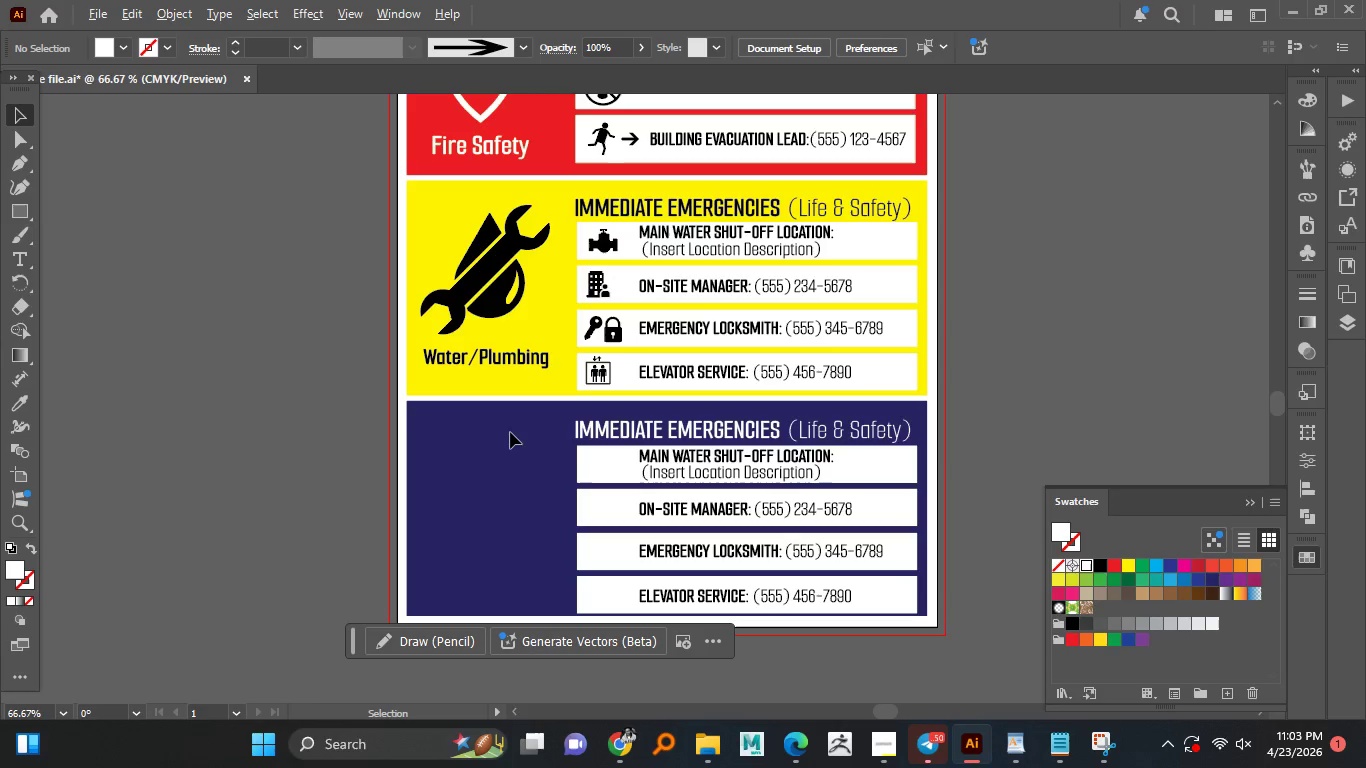 
hold_key(key=AltLeft, duration=1.5)
 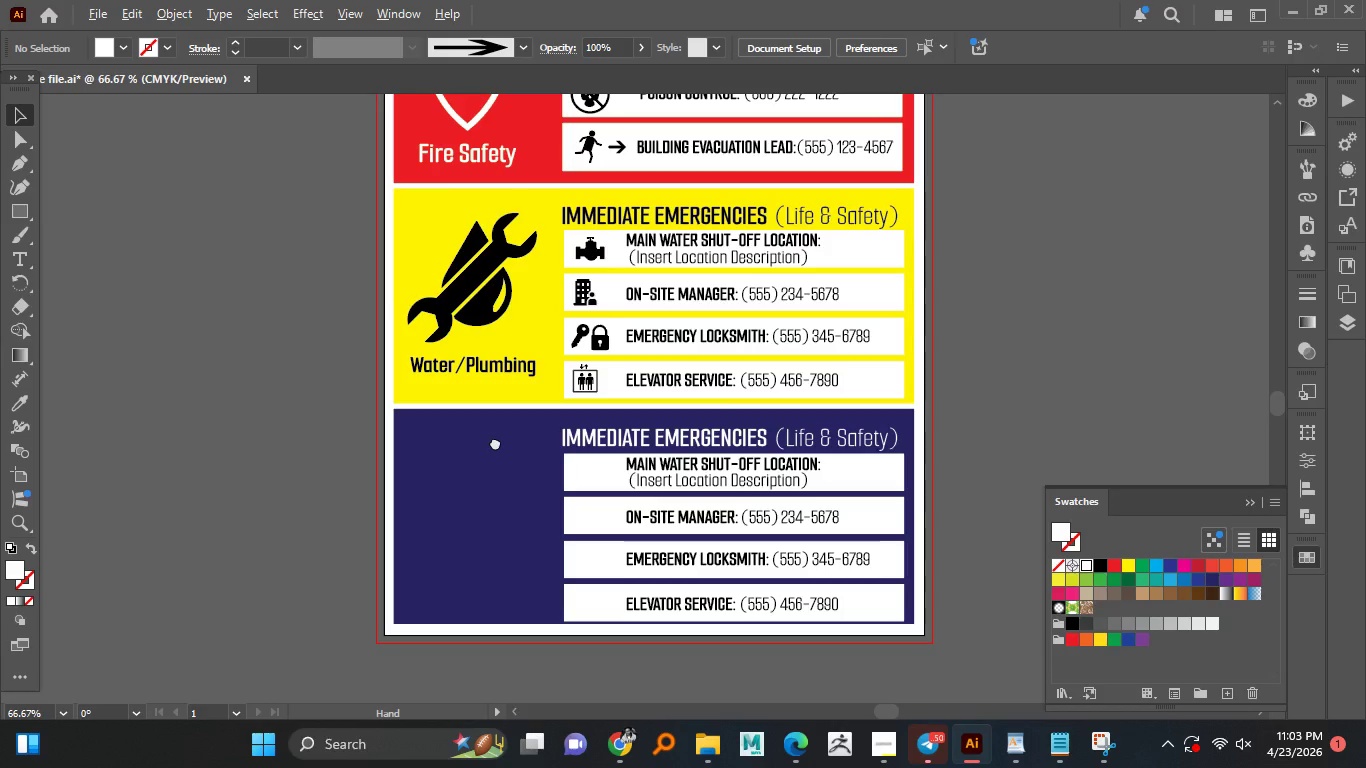 
hold_key(key=AltLeft, duration=1.06)
 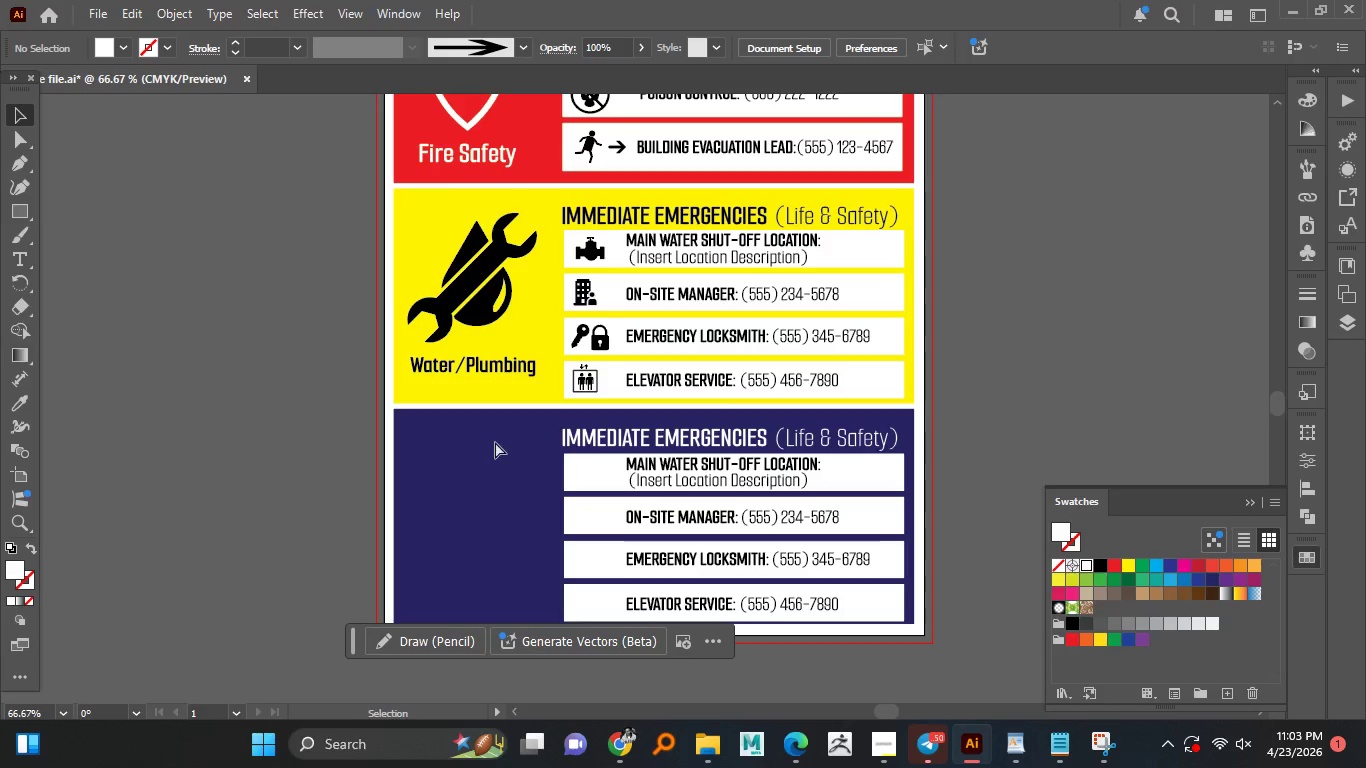 
key(Control+S)
 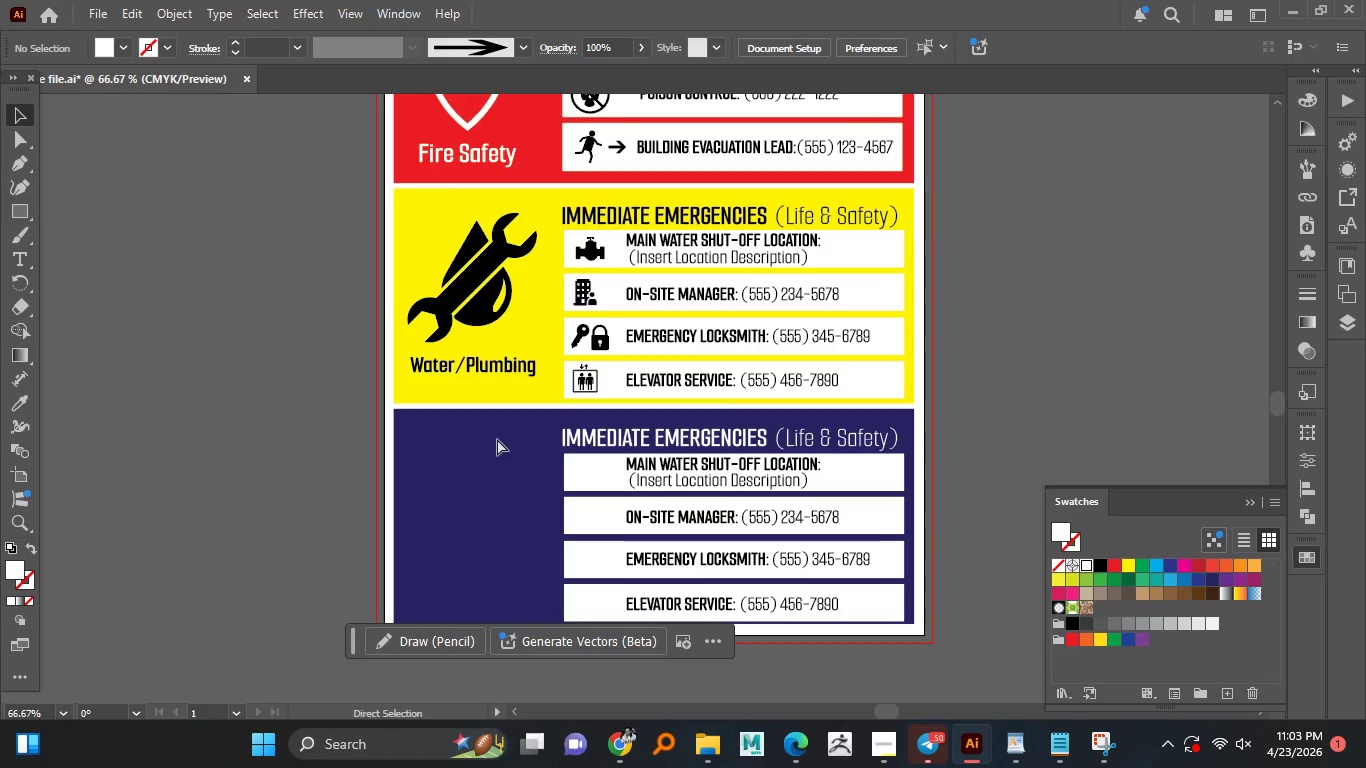 
scroll: coordinate [497, 439], scroll_direction: down, amount: 4.0
 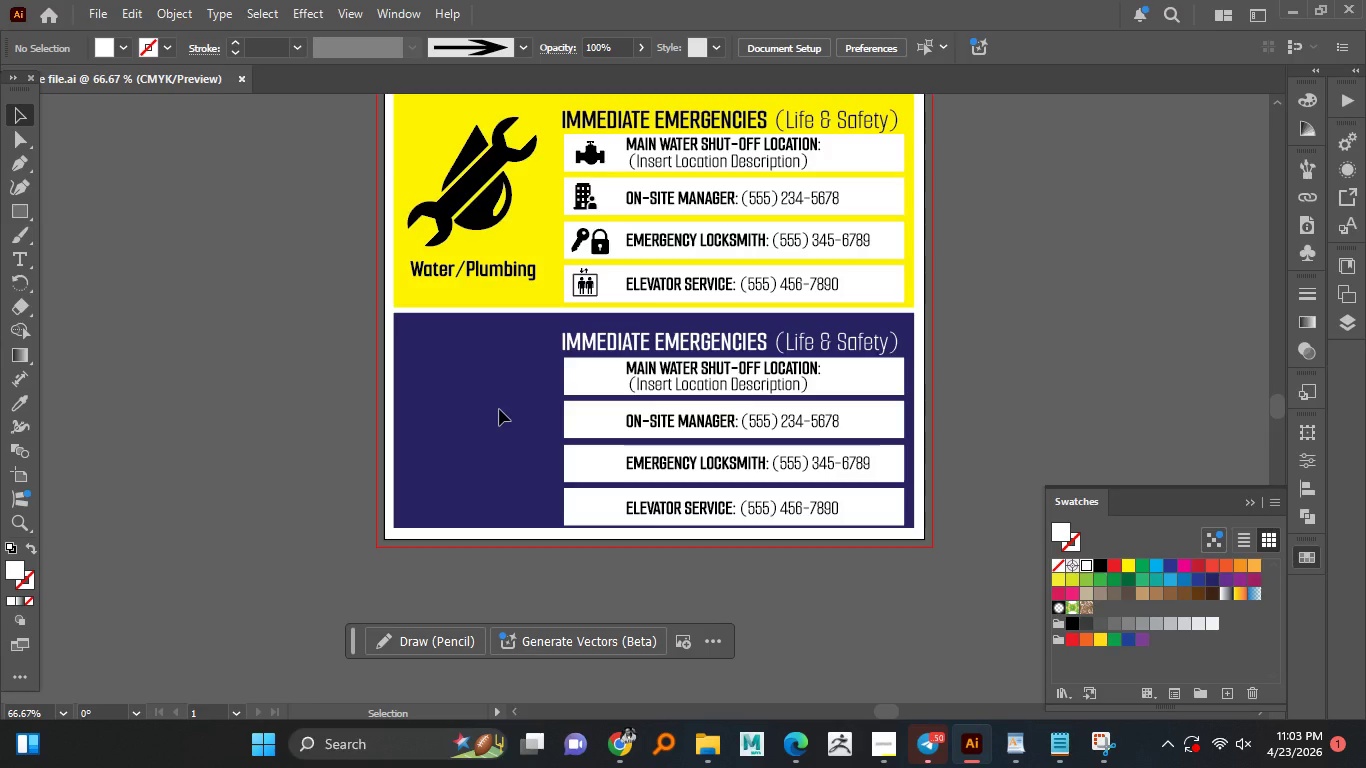 
wait(7.46)
 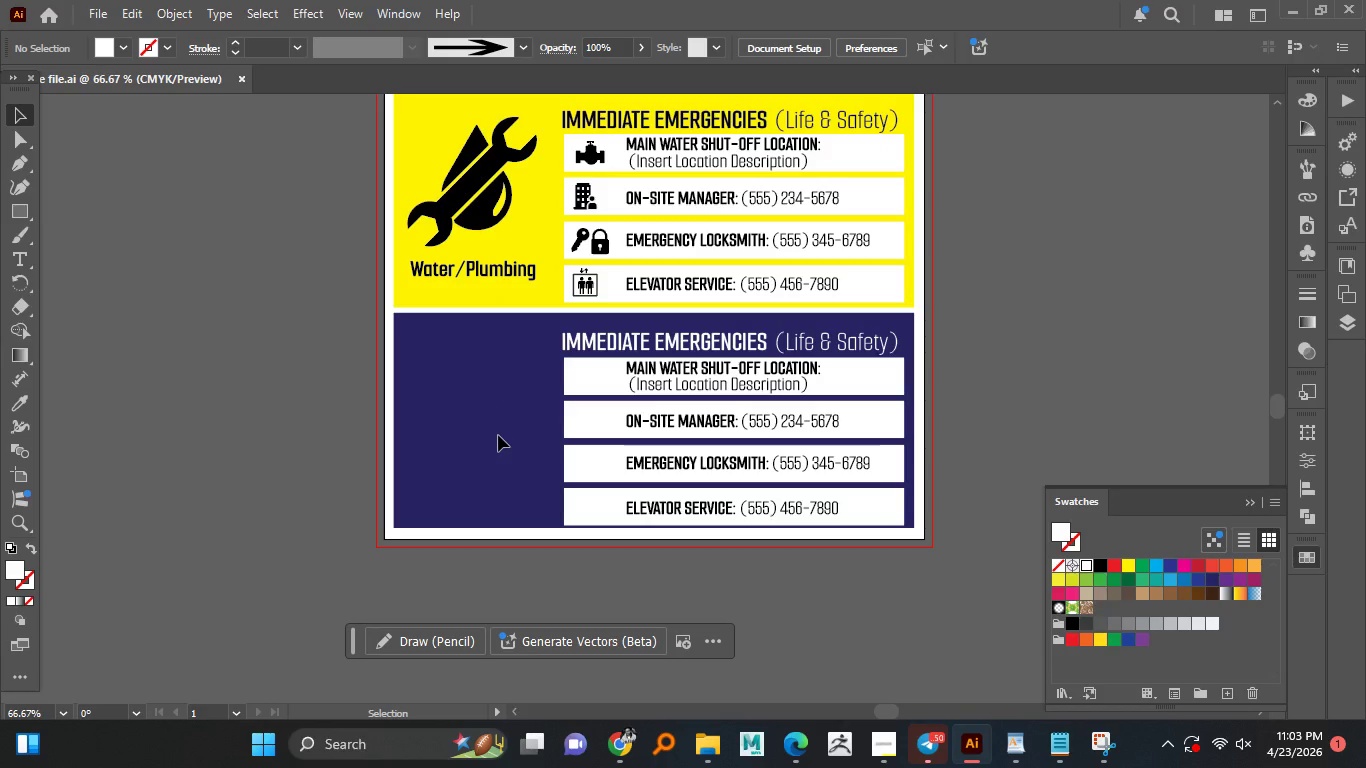 
left_click_drag(start_coordinate=[580, 204], to_coordinate=[460, 425])
 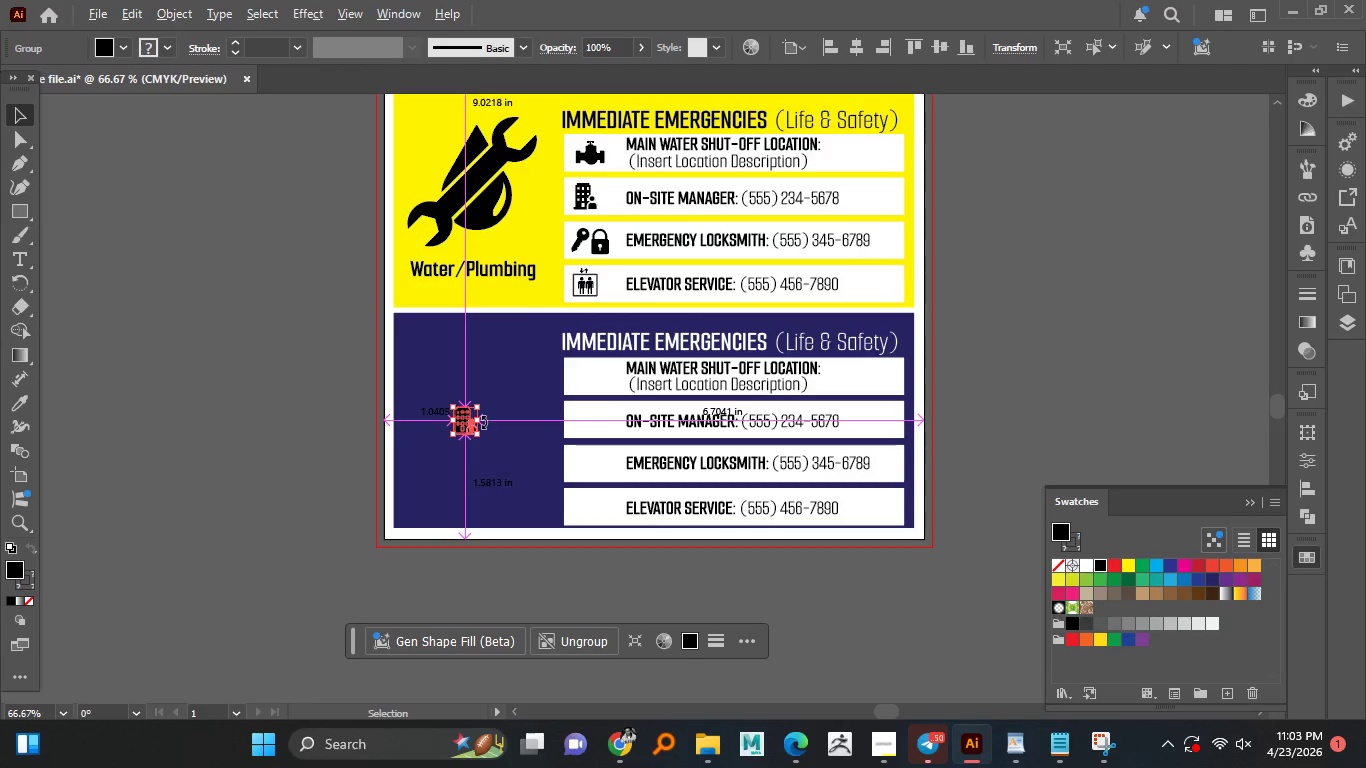 
hold_key(key=AltLeft, duration=0.86)
 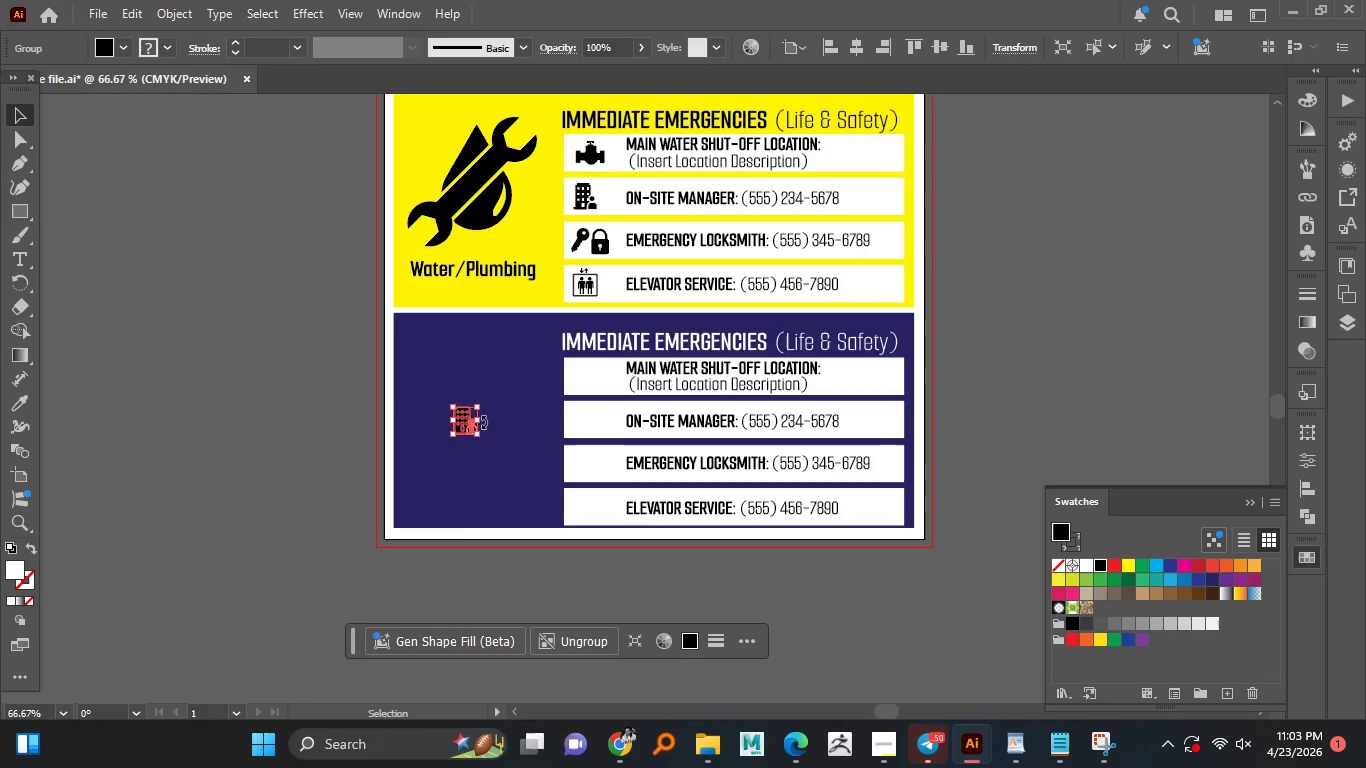 
hold_key(key=AltLeft, duration=4.08)
hold_key(key=ShiftLeft, duration=1.51)
left_click_drag(start_coordinate=[475, 421], to_coordinate=[515, 452])
 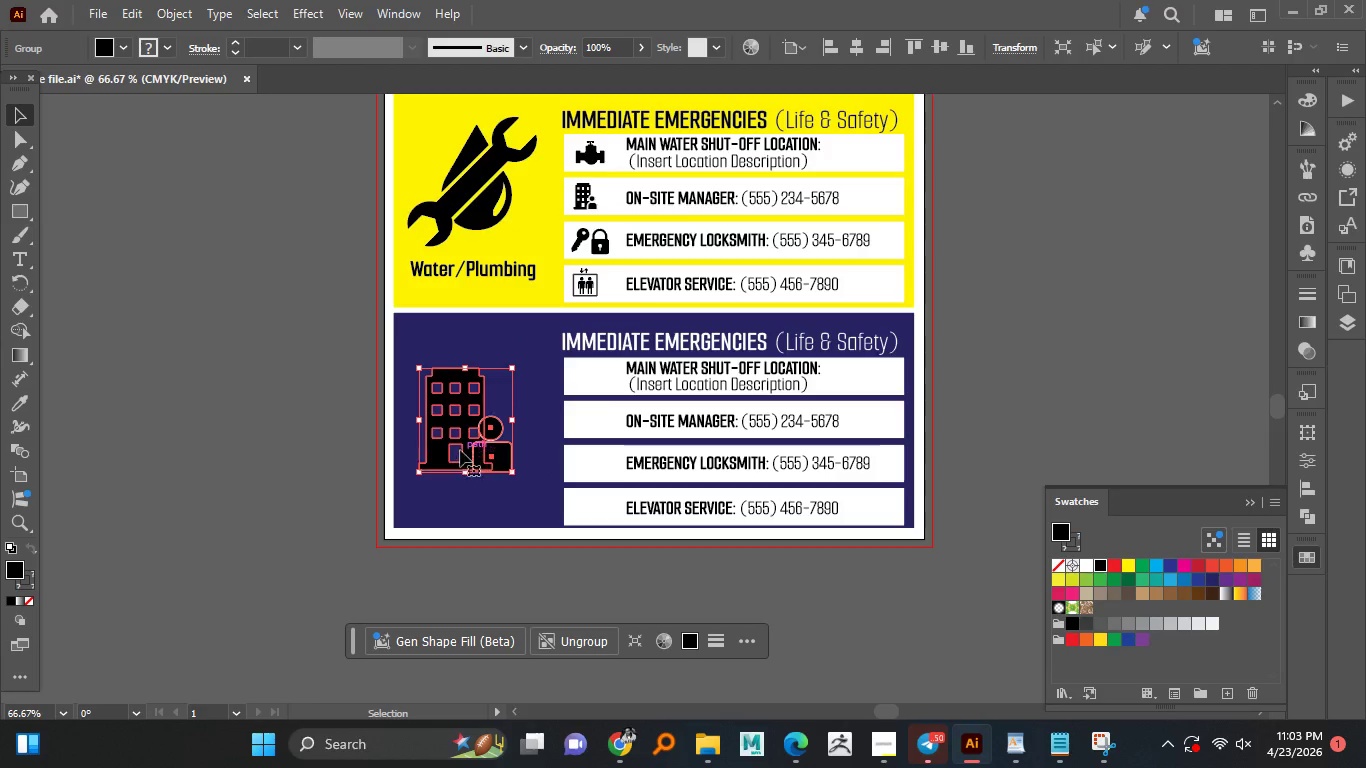 
hold_key(key=ShiftLeft, duration=1.5)
 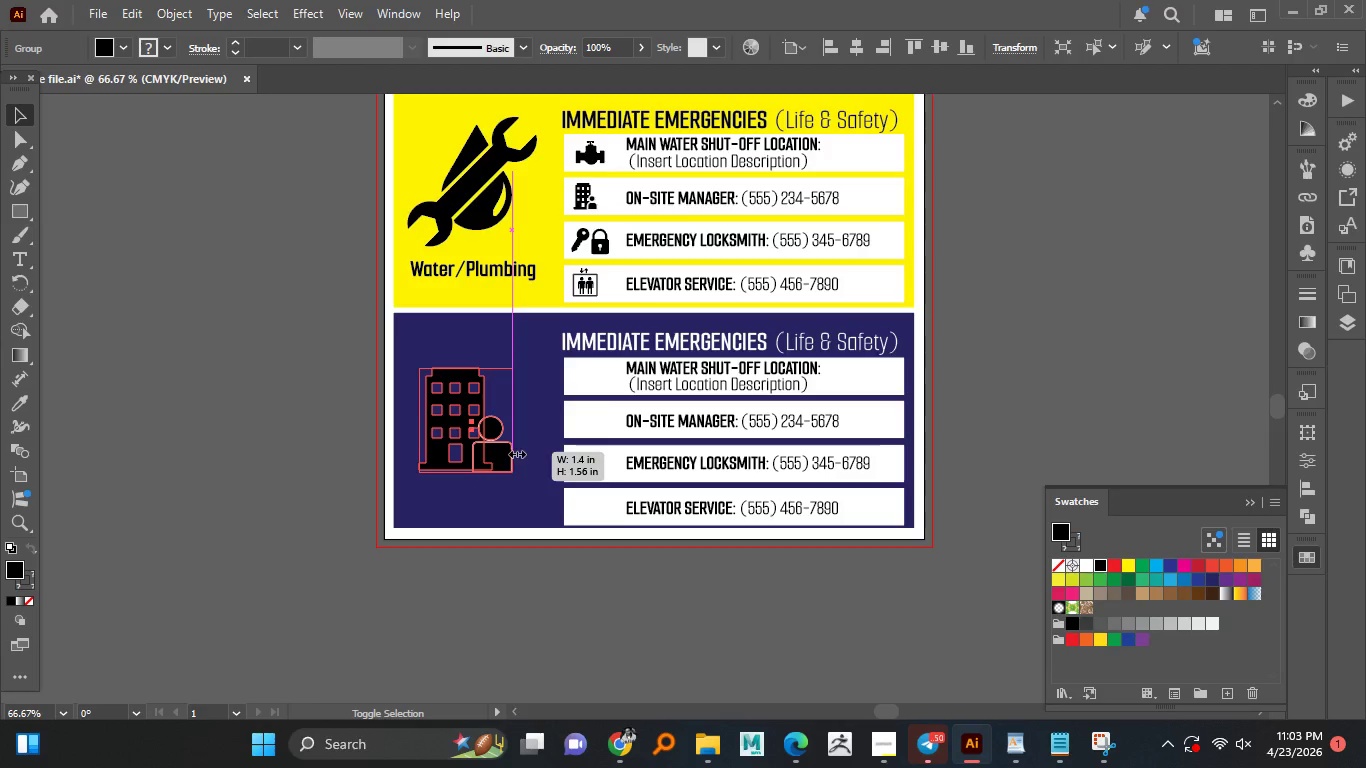 
hold_key(key=ShiftLeft, duration=0.7)
 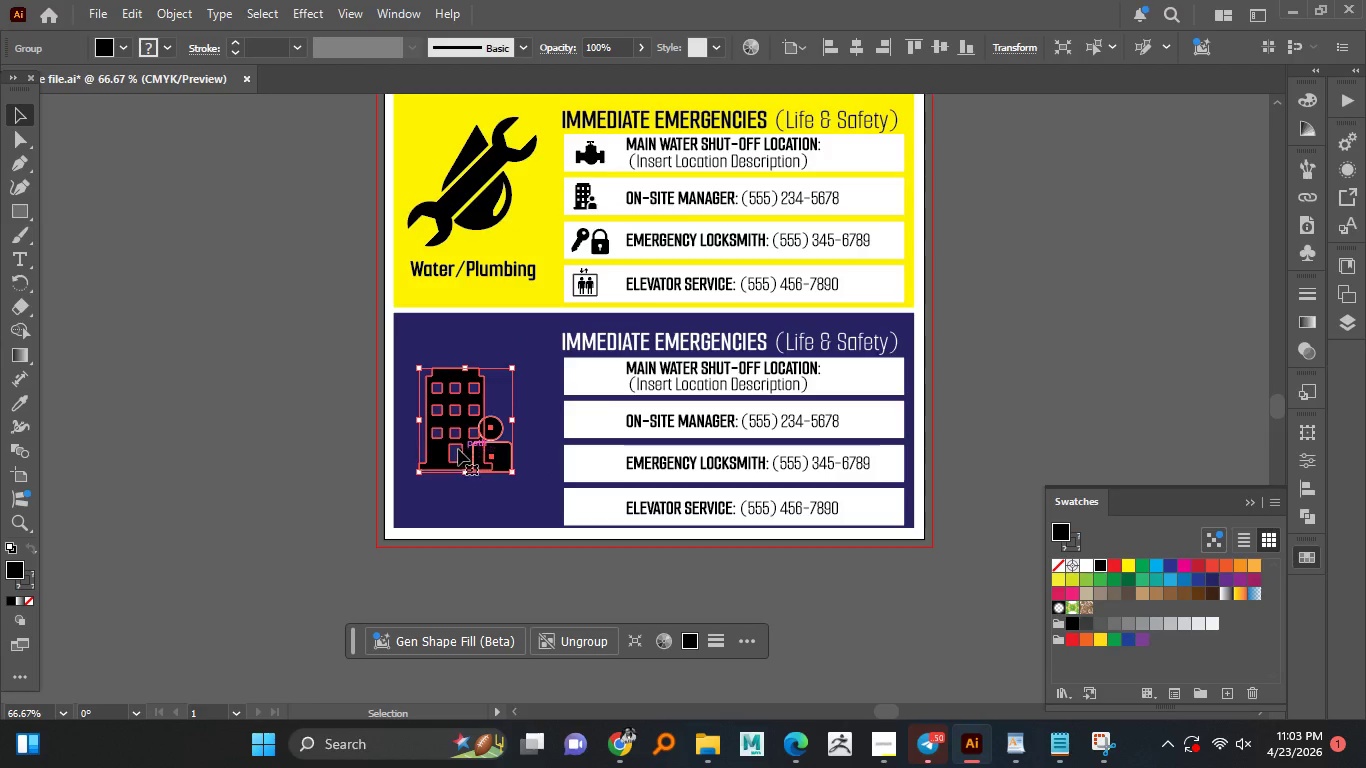 
left_click_drag(start_coordinate=[458, 449], to_coordinate=[468, 447])
 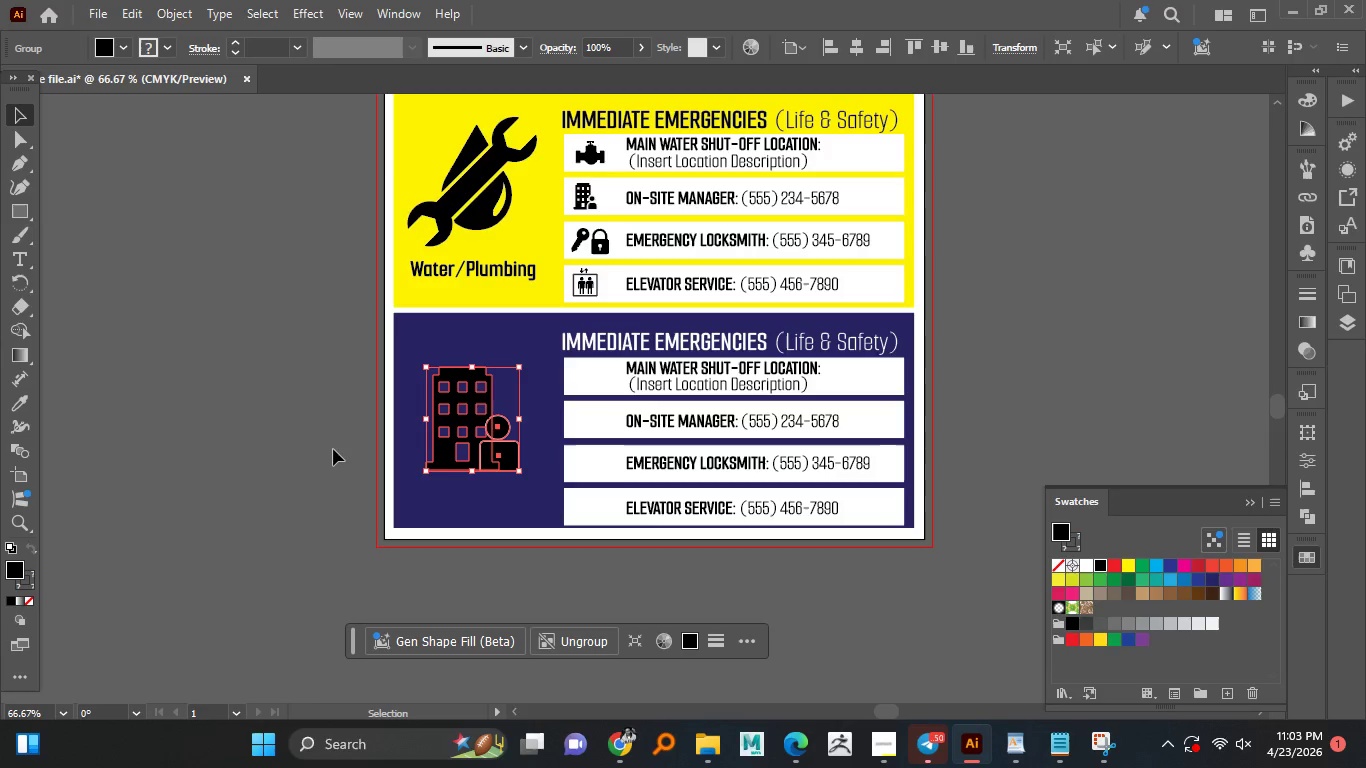 
left_click([333, 449])
 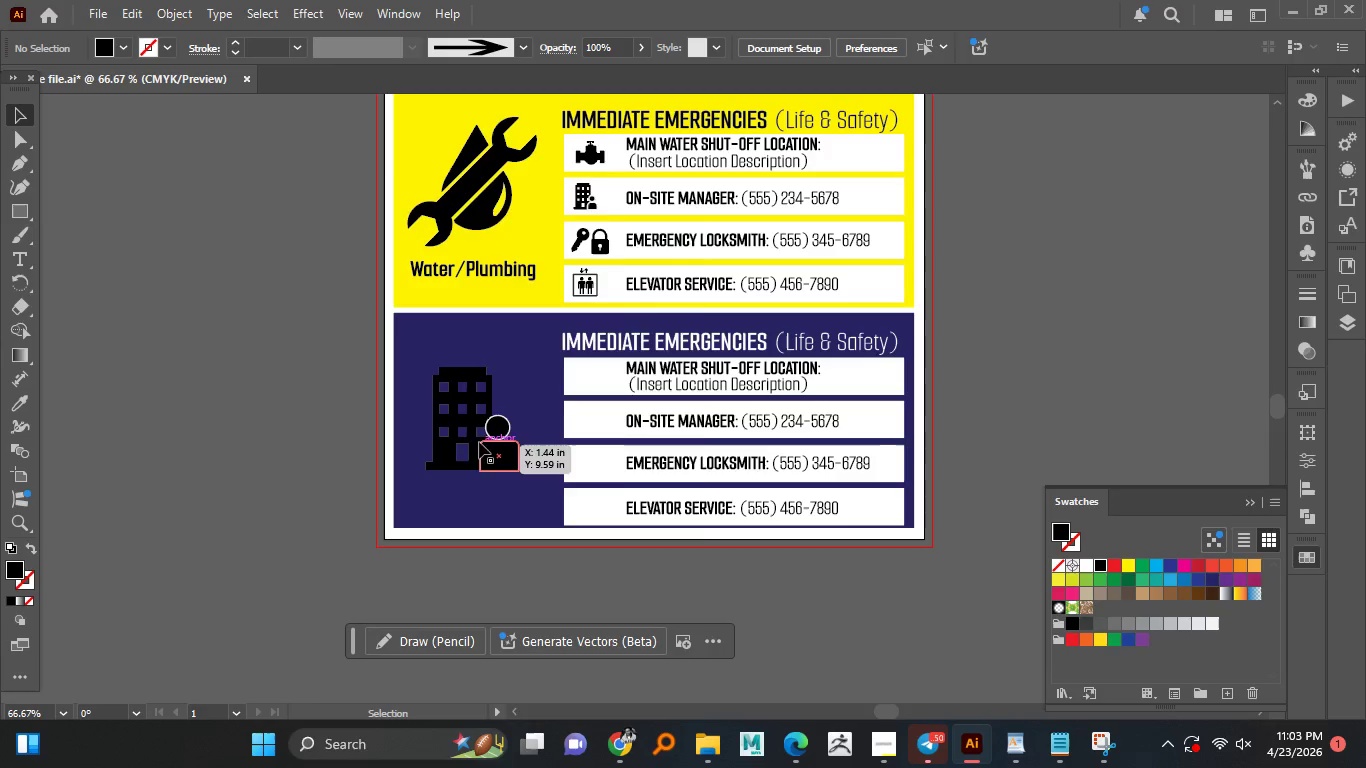 
right_click([479, 442])
 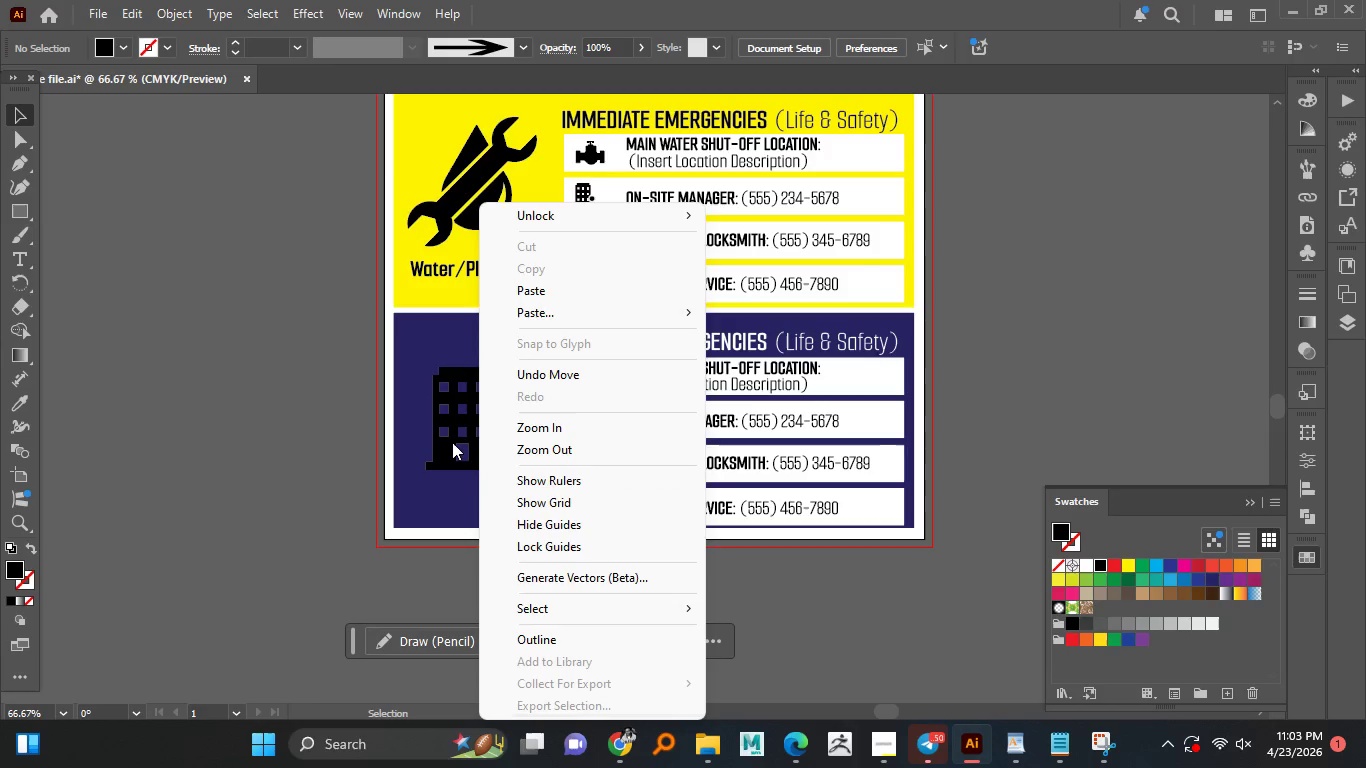 
left_click([452, 442])
 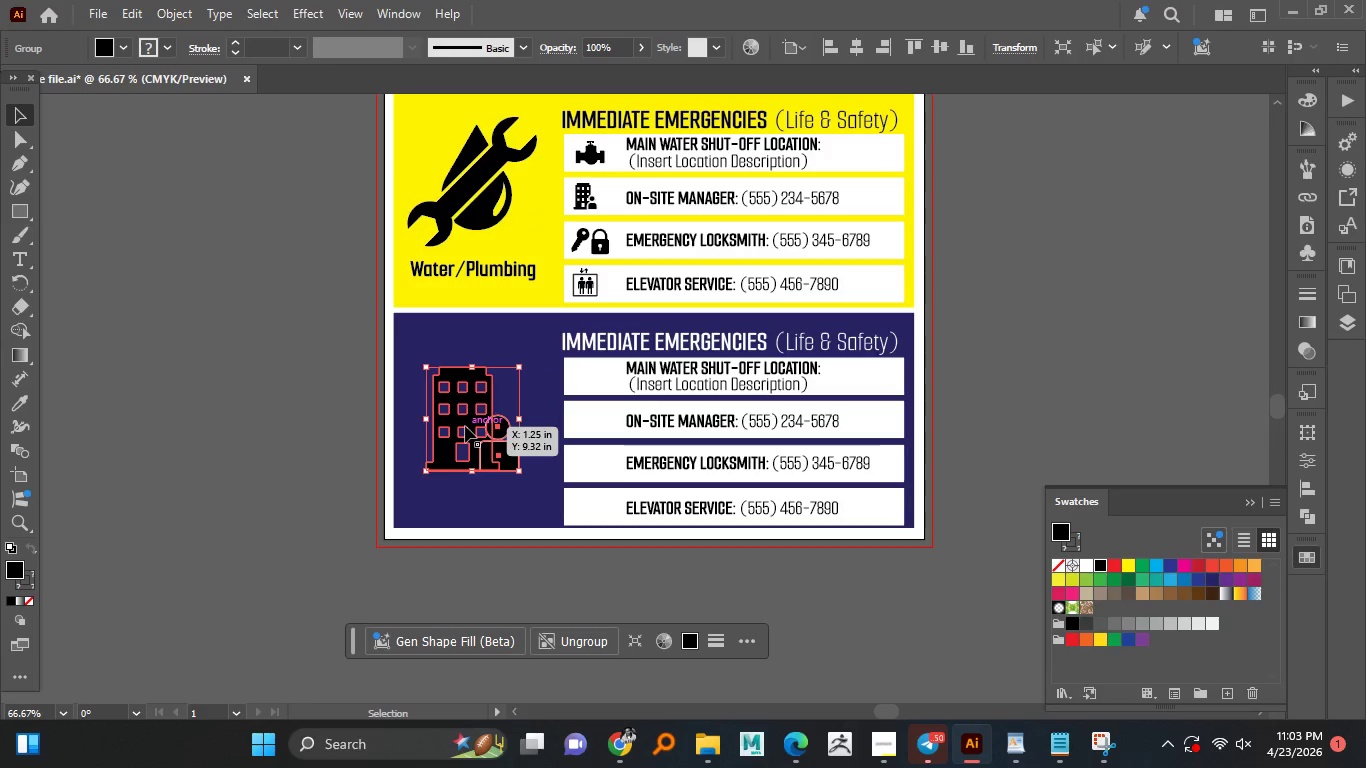 
right_click([465, 426])
 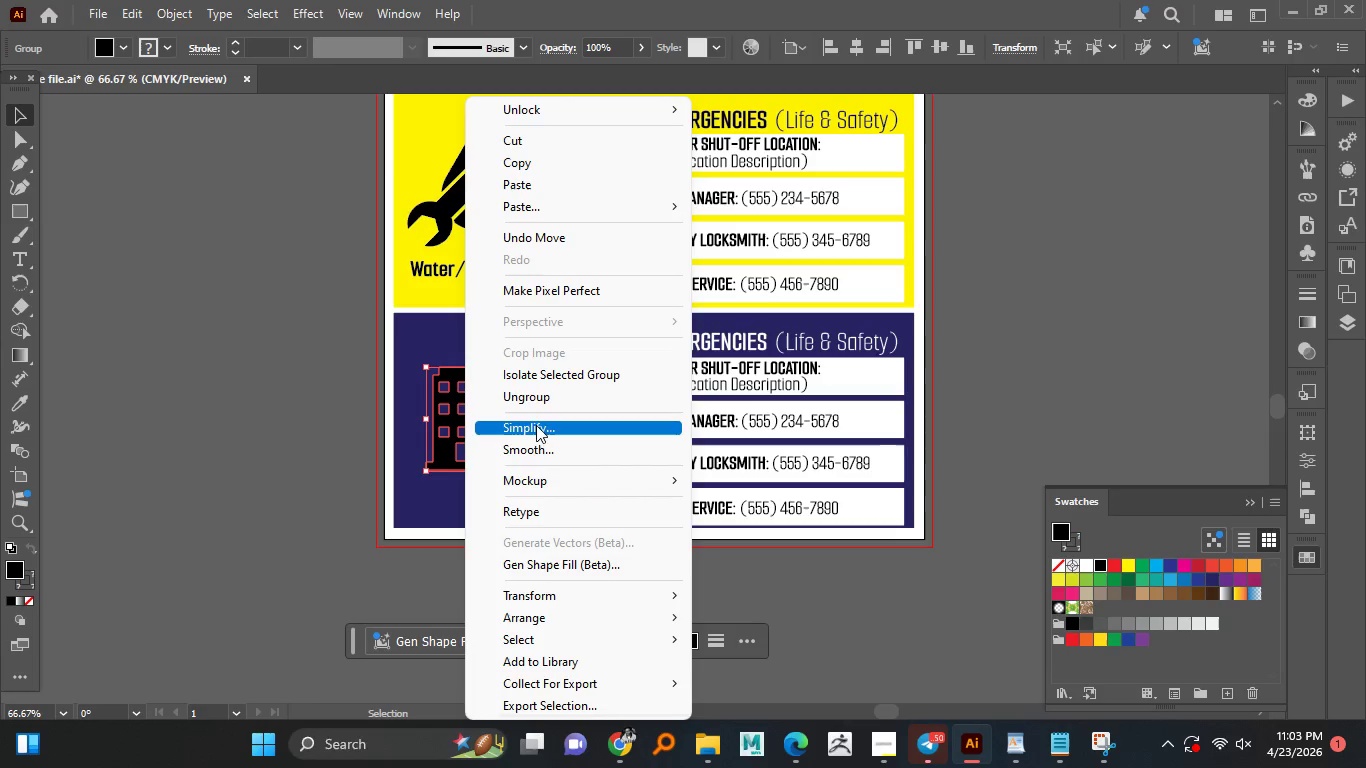 
left_click([539, 401])
 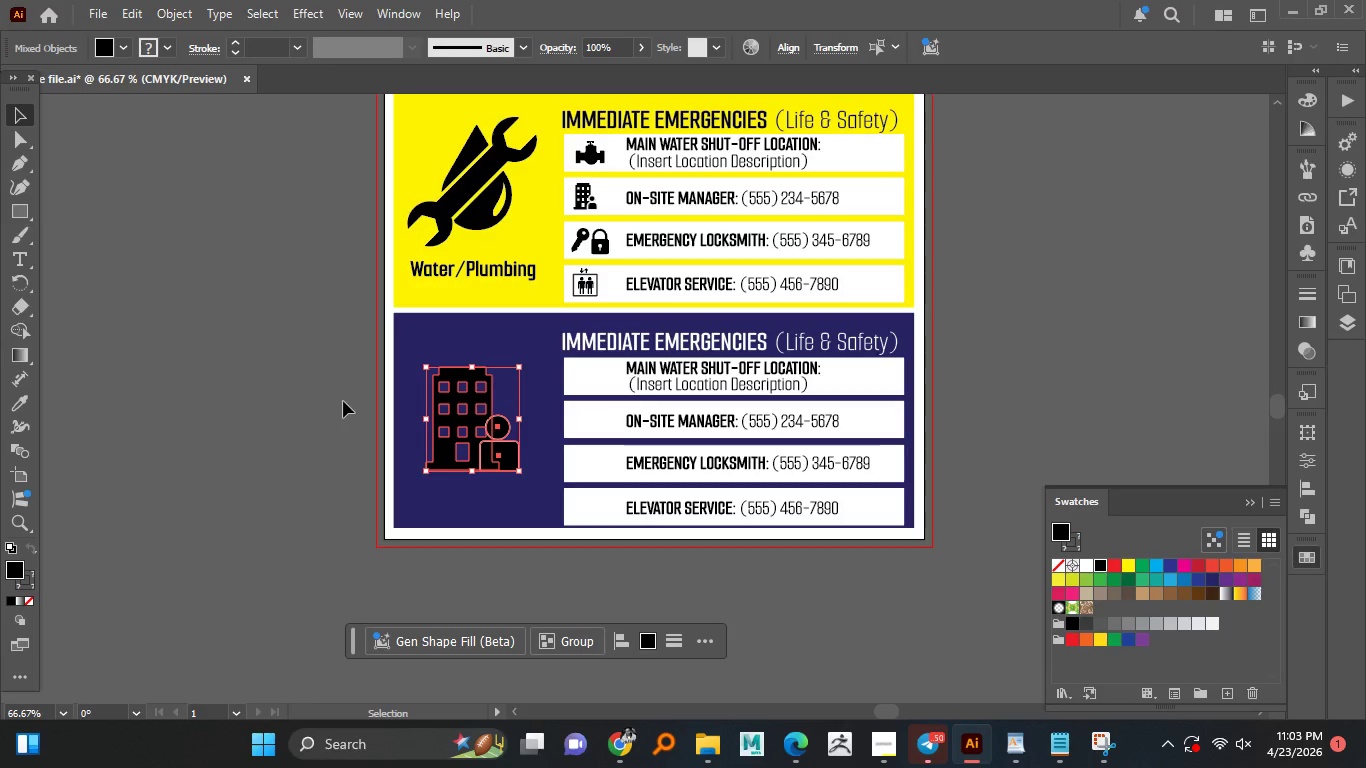 
left_click([343, 401])
 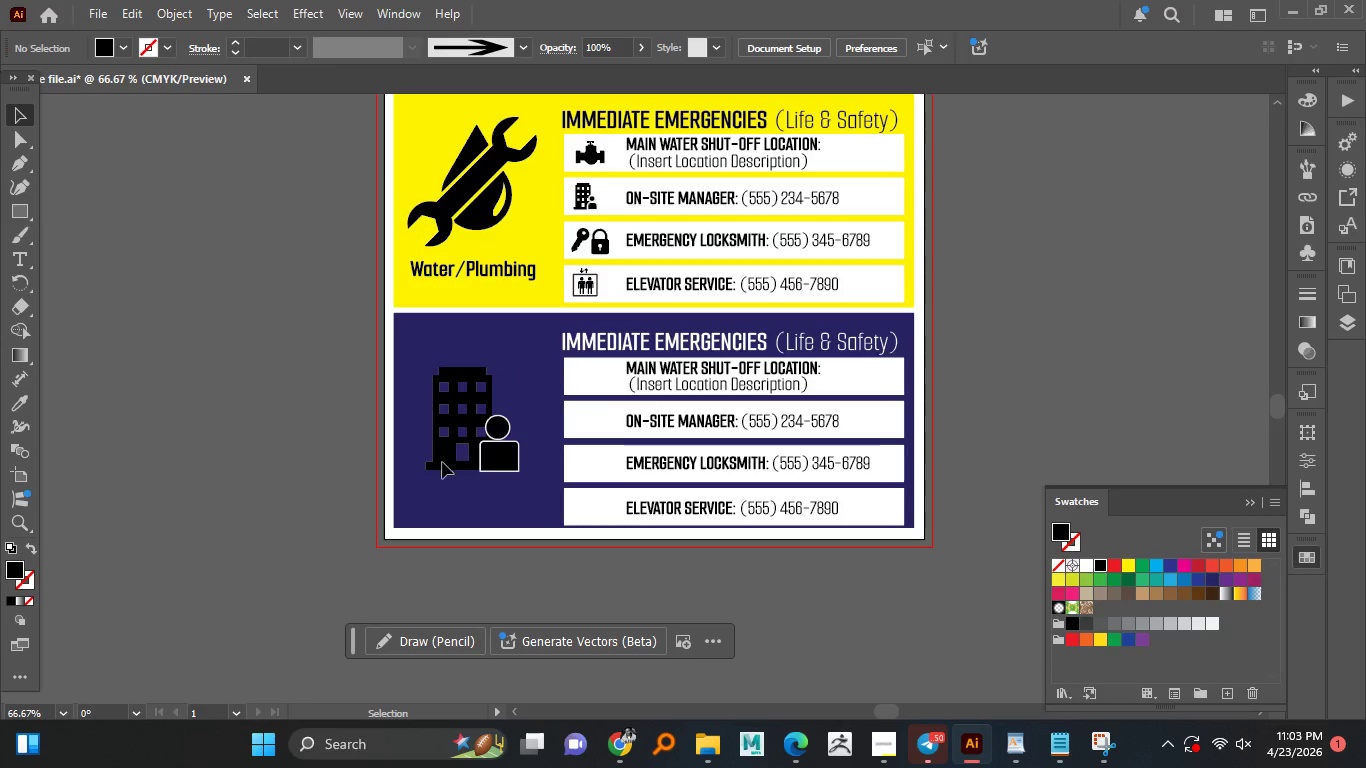 
hold_key(key=AltLeft, duration=0.89)
scroll: coordinate [458, 493], scroll_direction: up, amount: 1.0
 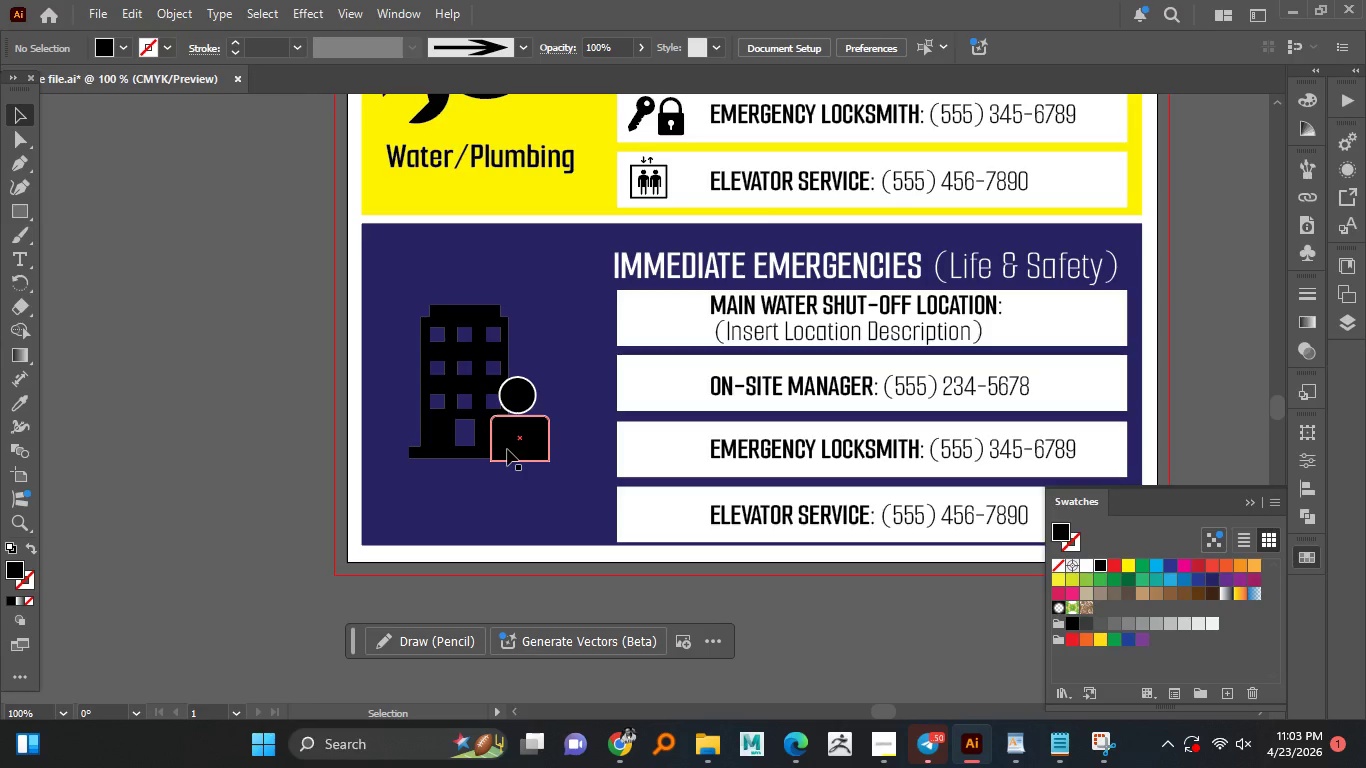 
left_click([507, 449])
 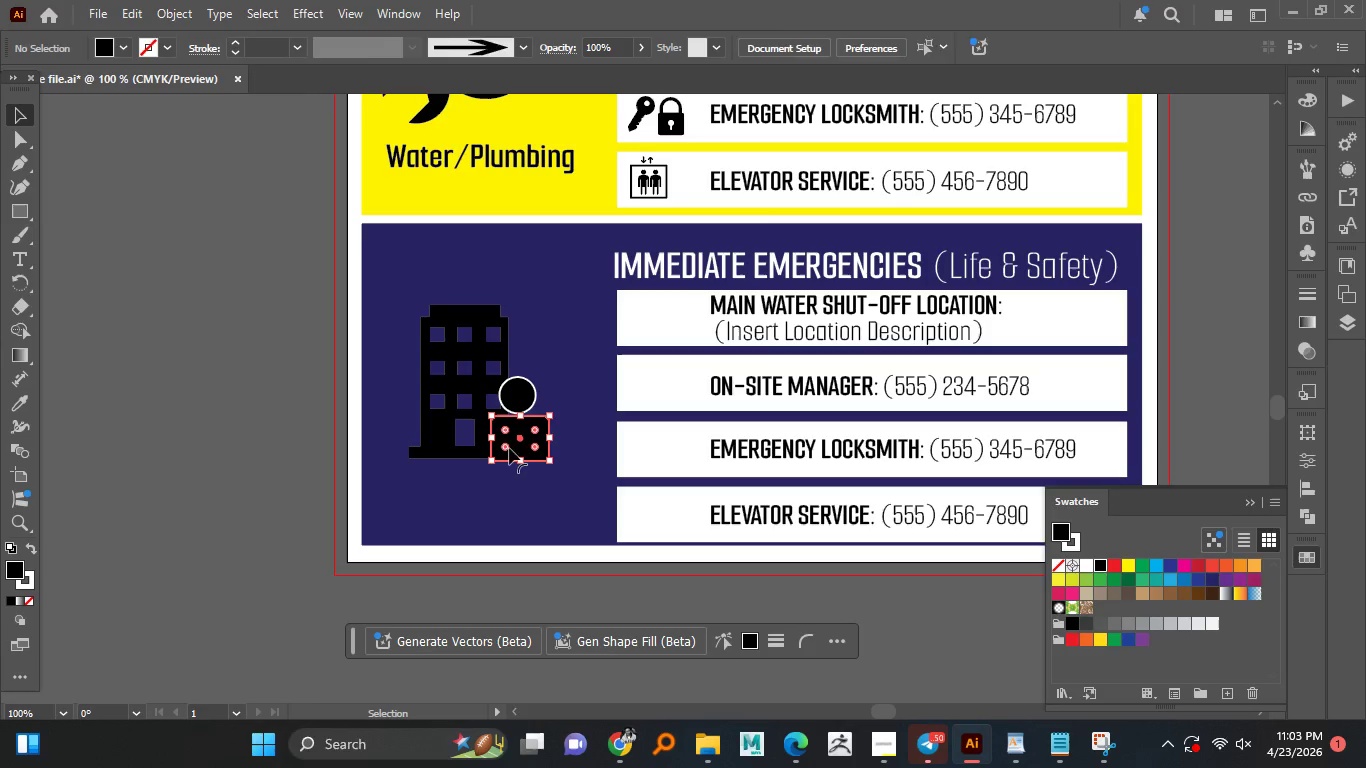 
hold_key(key=AltLeft, duration=0.56)
scroll: coordinate [514, 446], scroll_direction: up, amount: 2.0
 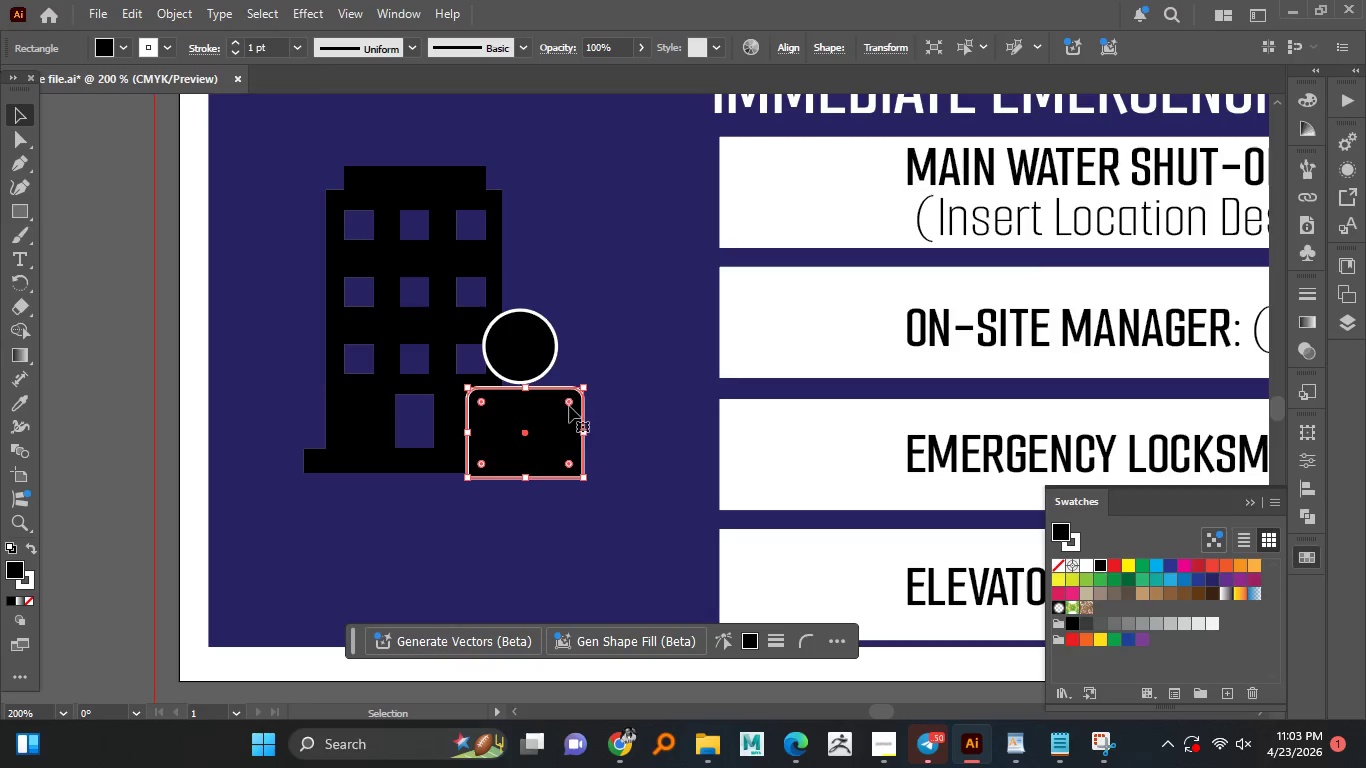 
left_click_drag(start_coordinate=[568, 406], to_coordinate=[523, 455])
 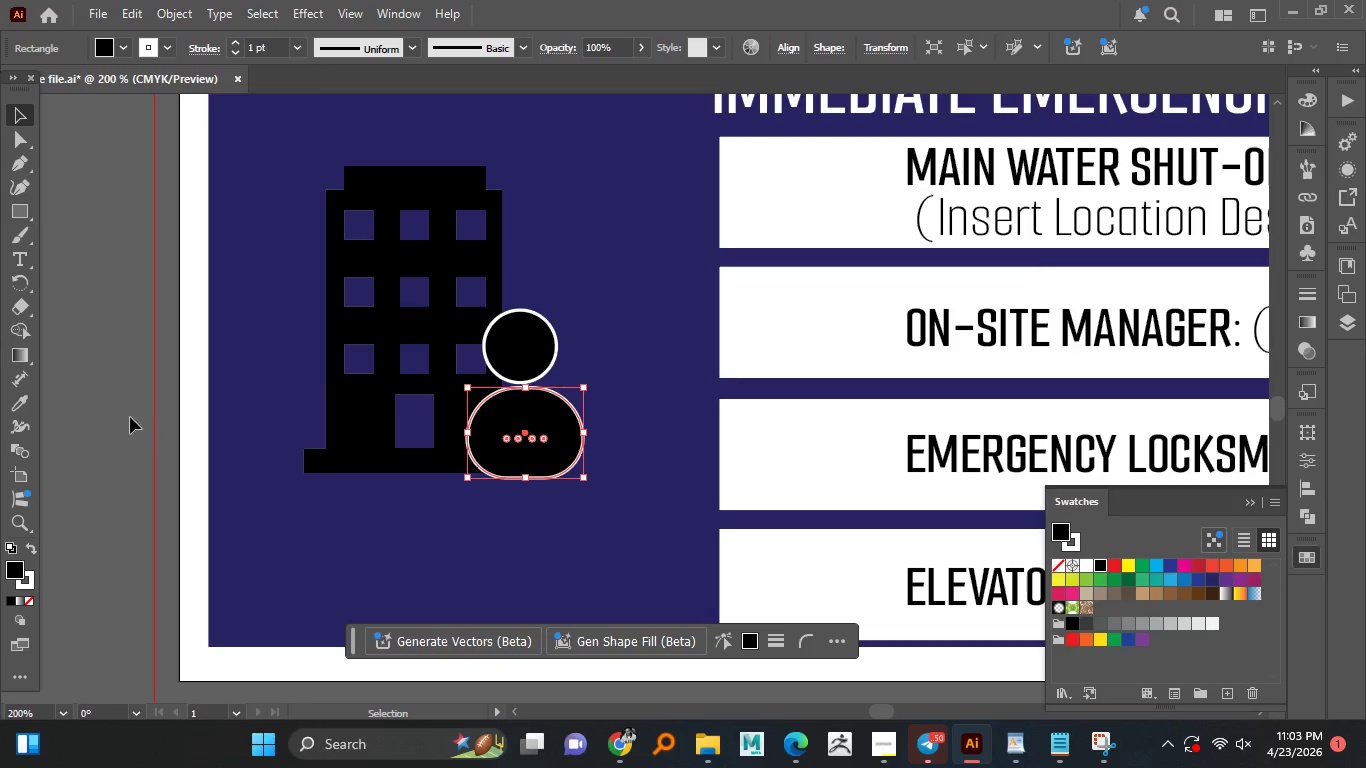 
left_click([130, 417])
 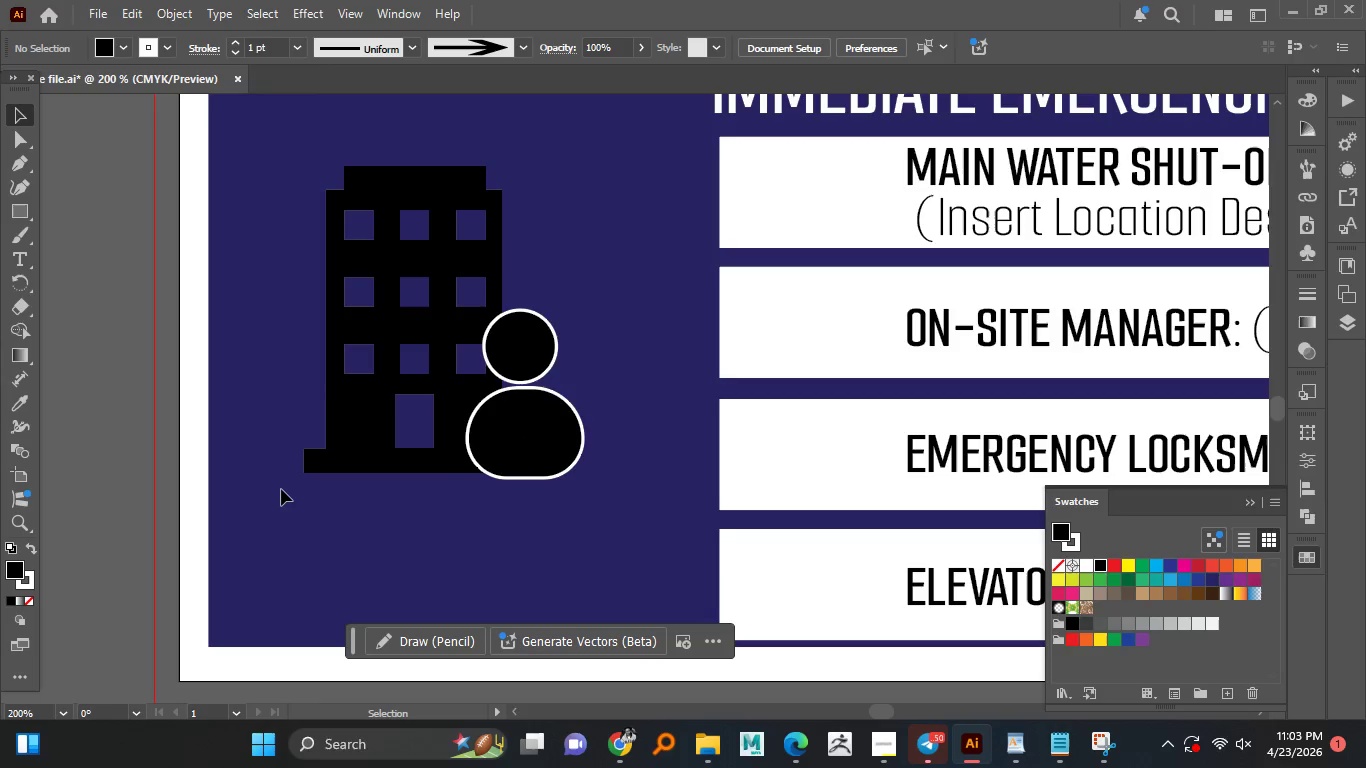 
hold_key(key=AltLeft, duration=1.25)
 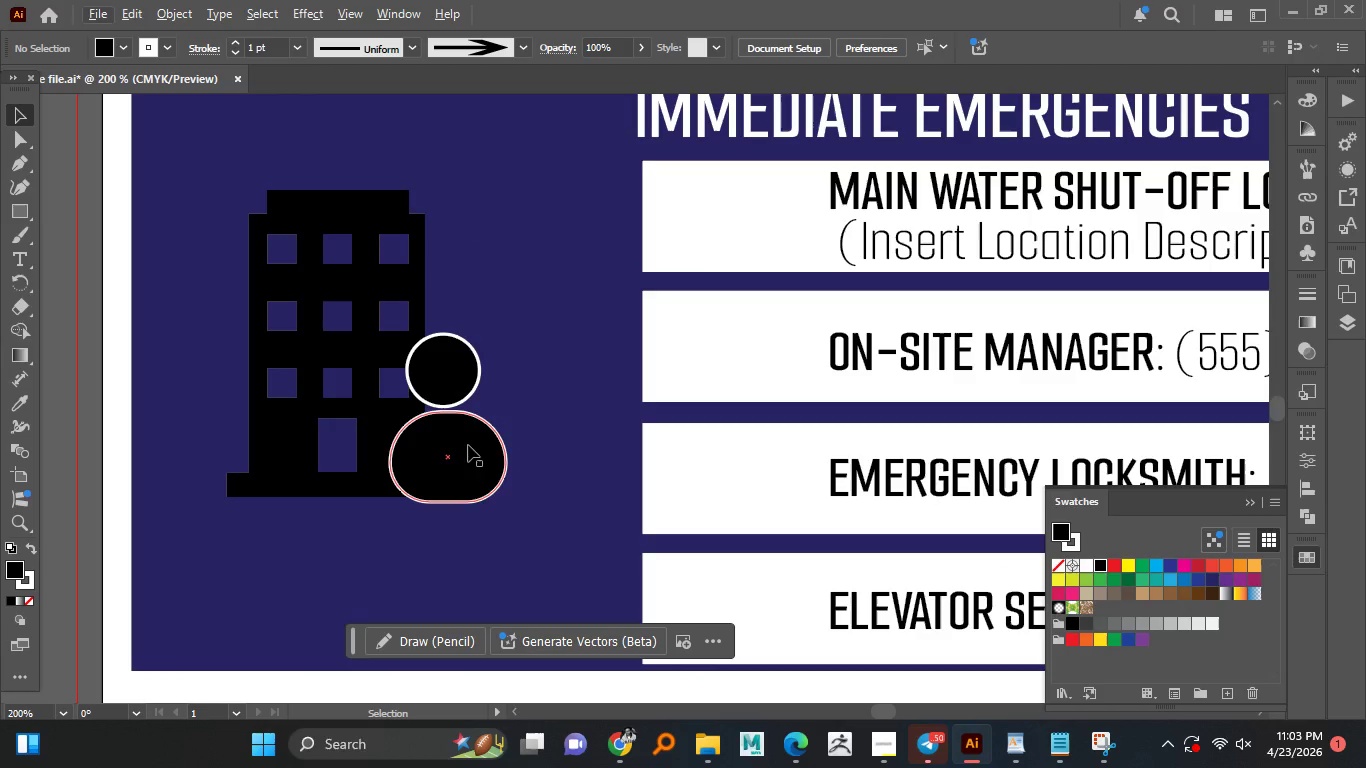 
left_click([468, 445])
 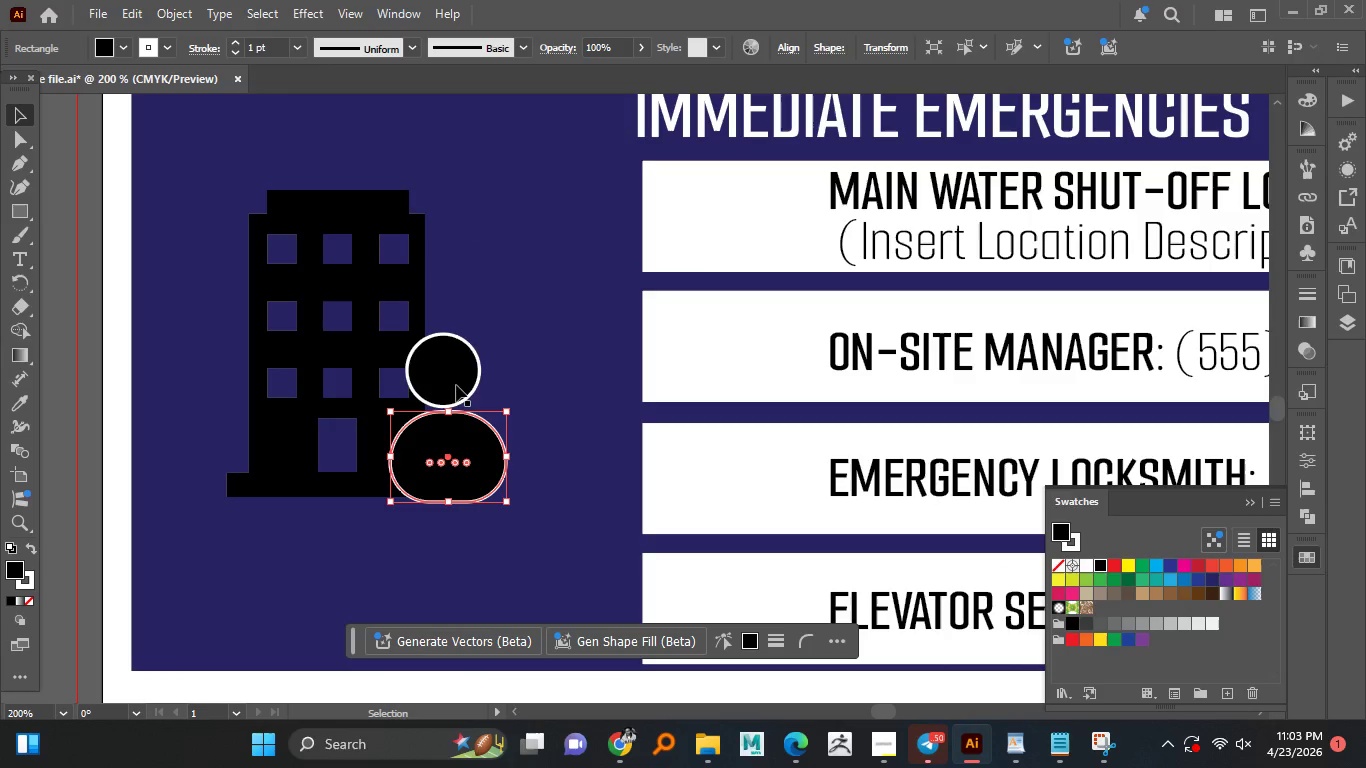 
hold_key(key=ShiftLeft, duration=0.47)
double_click([453, 383])
 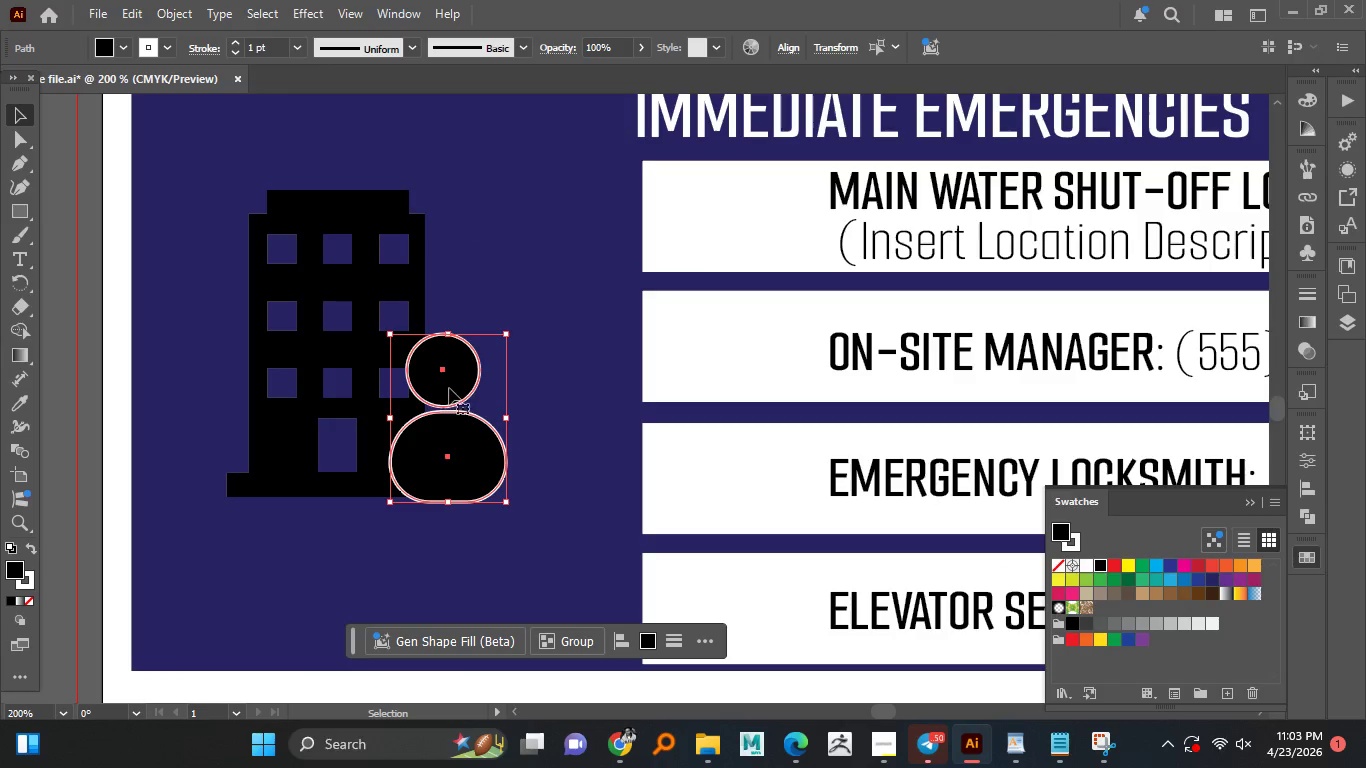 
left_click_drag(start_coordinate=[452, 386], to_coordinate=[532, 394])
 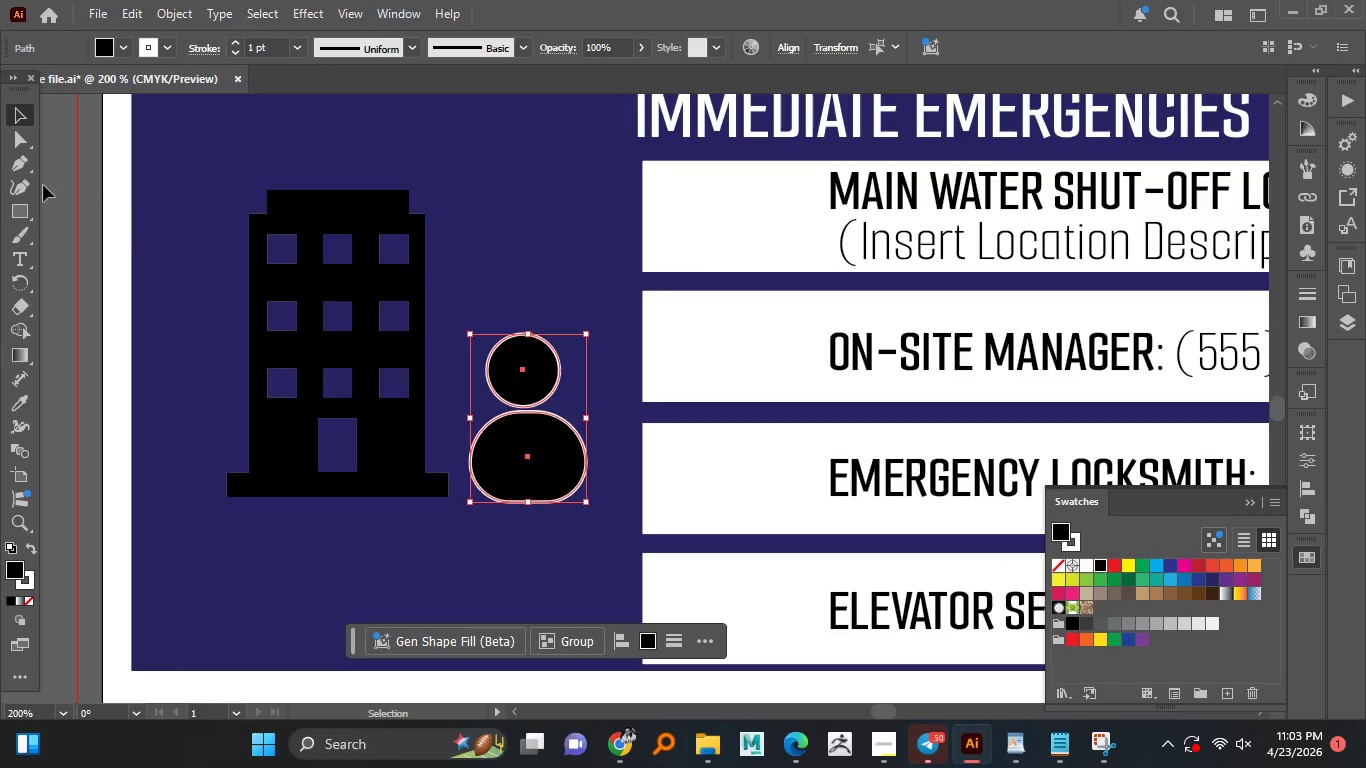 
hold_key(key=ShiftLeft, duration=1.51)
 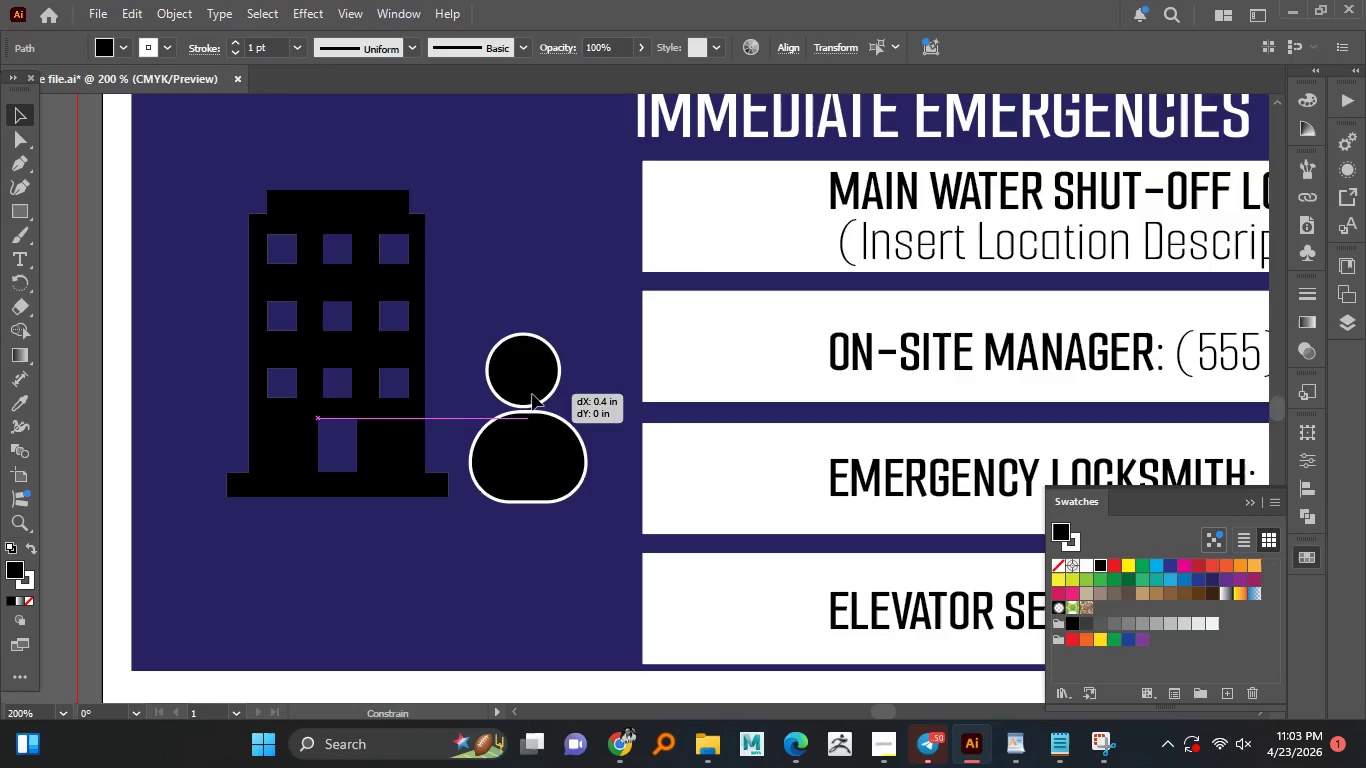 
hold_key(key=ShiftLeft, duration=1.14)
 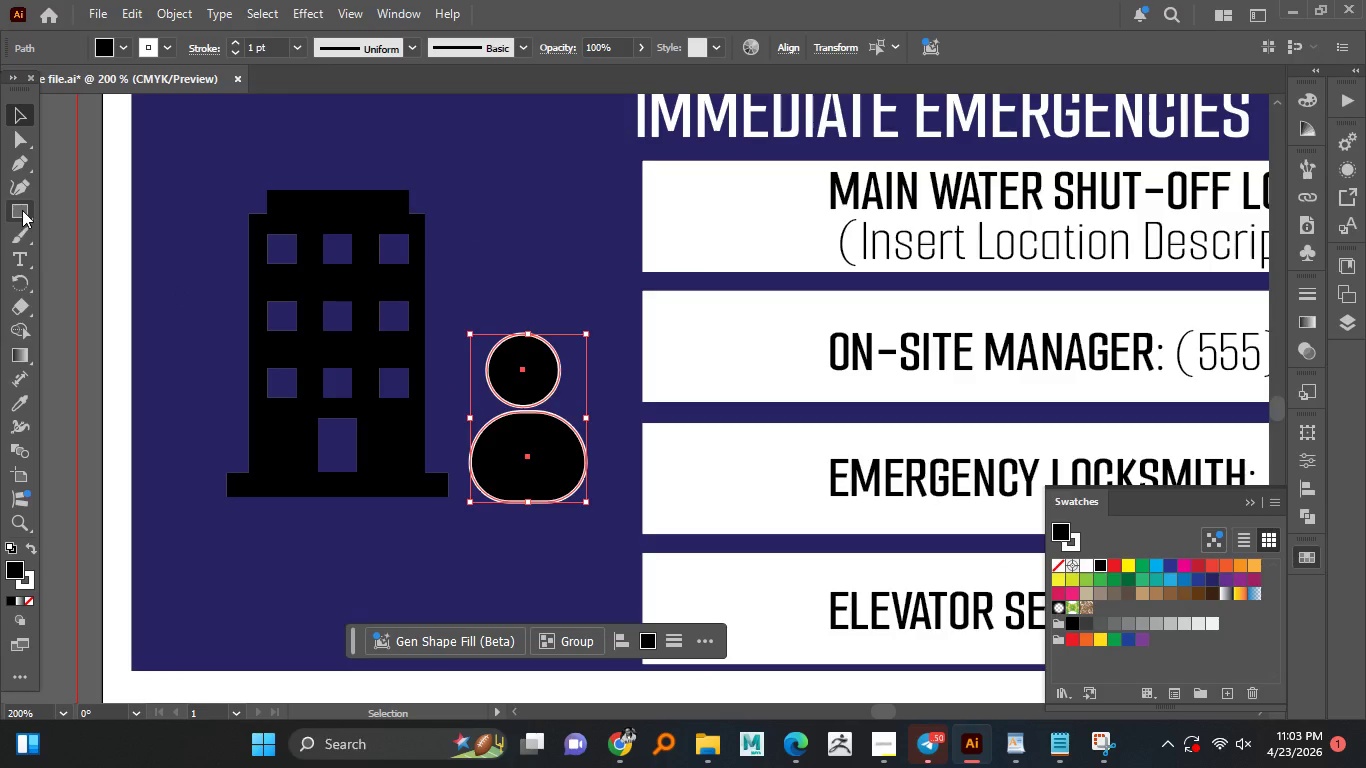 
right_click([23, 210])
 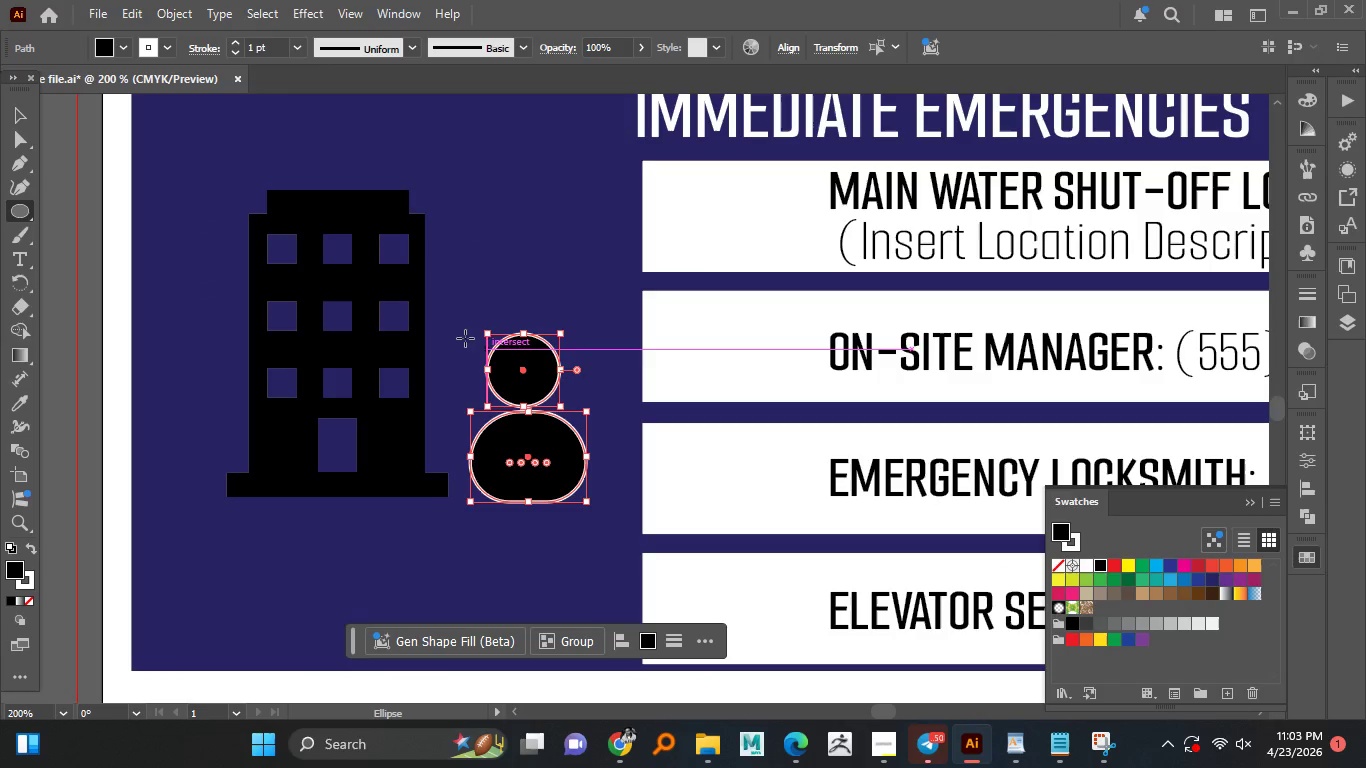 
hold_key(key=ShiftLeft, duration=1.42)
left_click_drag(start_coordinate=[443, 310], to_coordinate=[547, 526])
 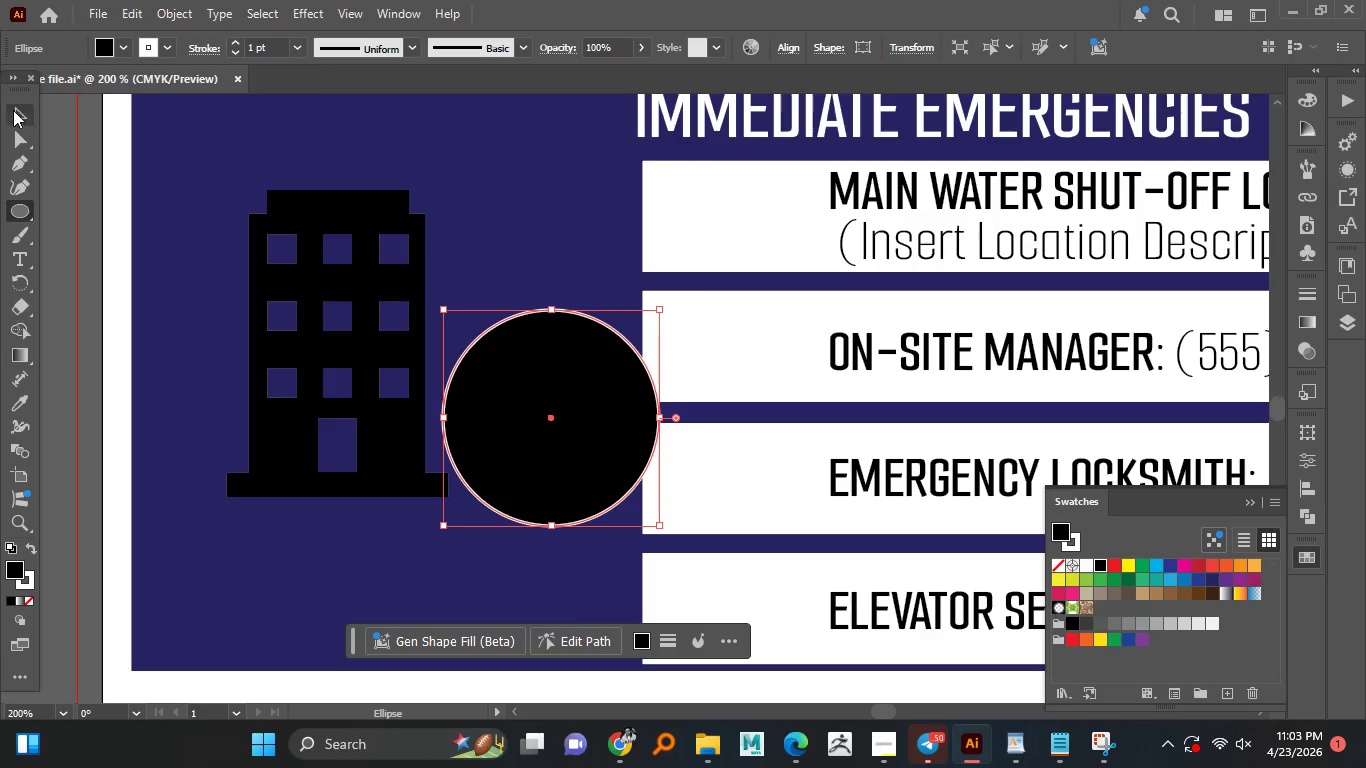 
left_click([19, 115])
 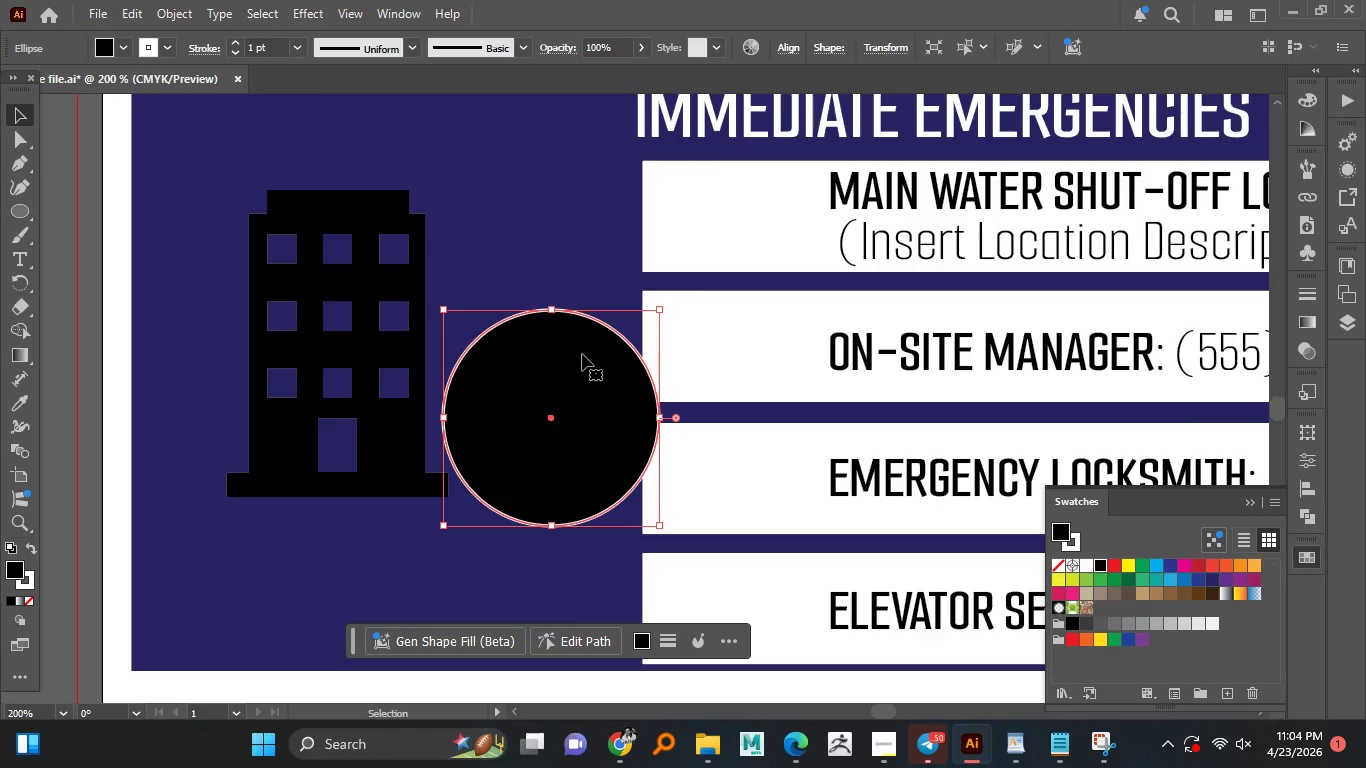 
left_click_drag(start_coordinate=[575, 334], to_coordinate=[555, 332])
 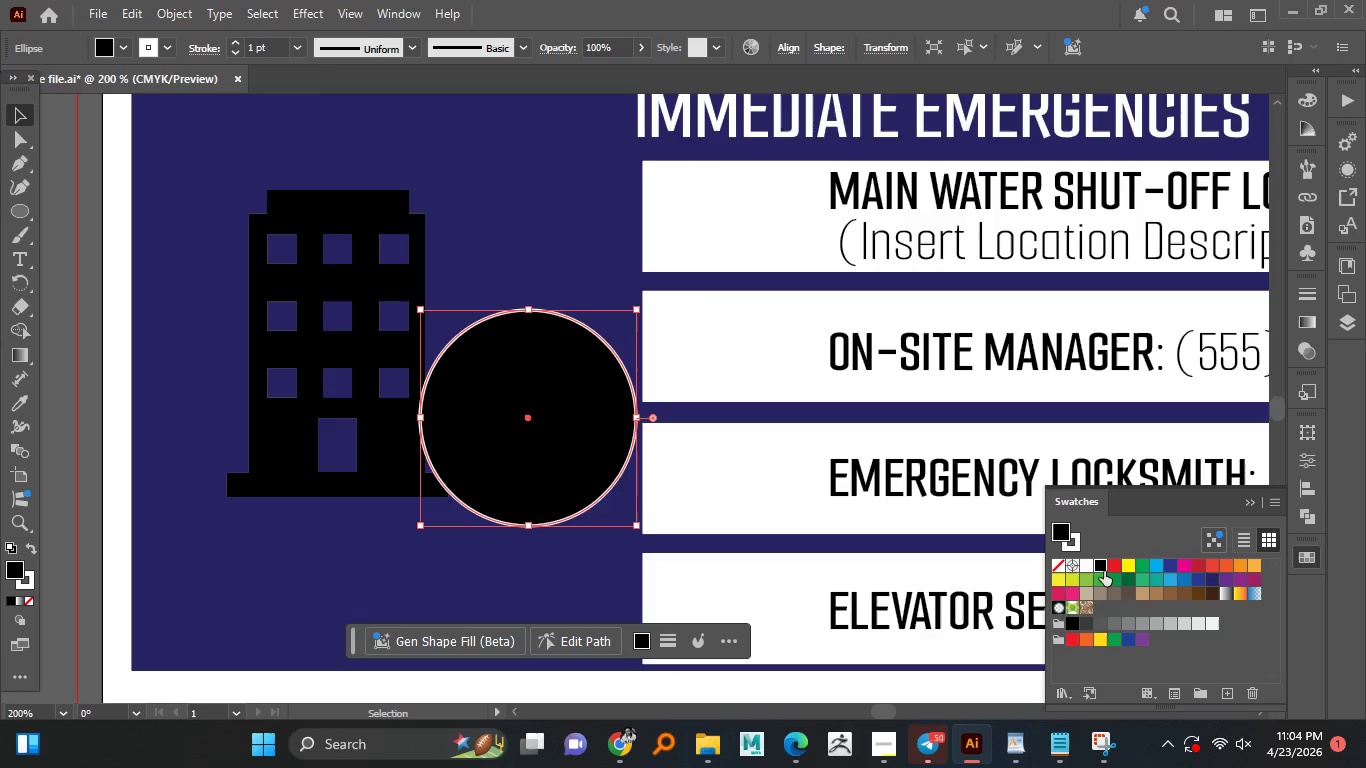 
left_click([1085, 565])
 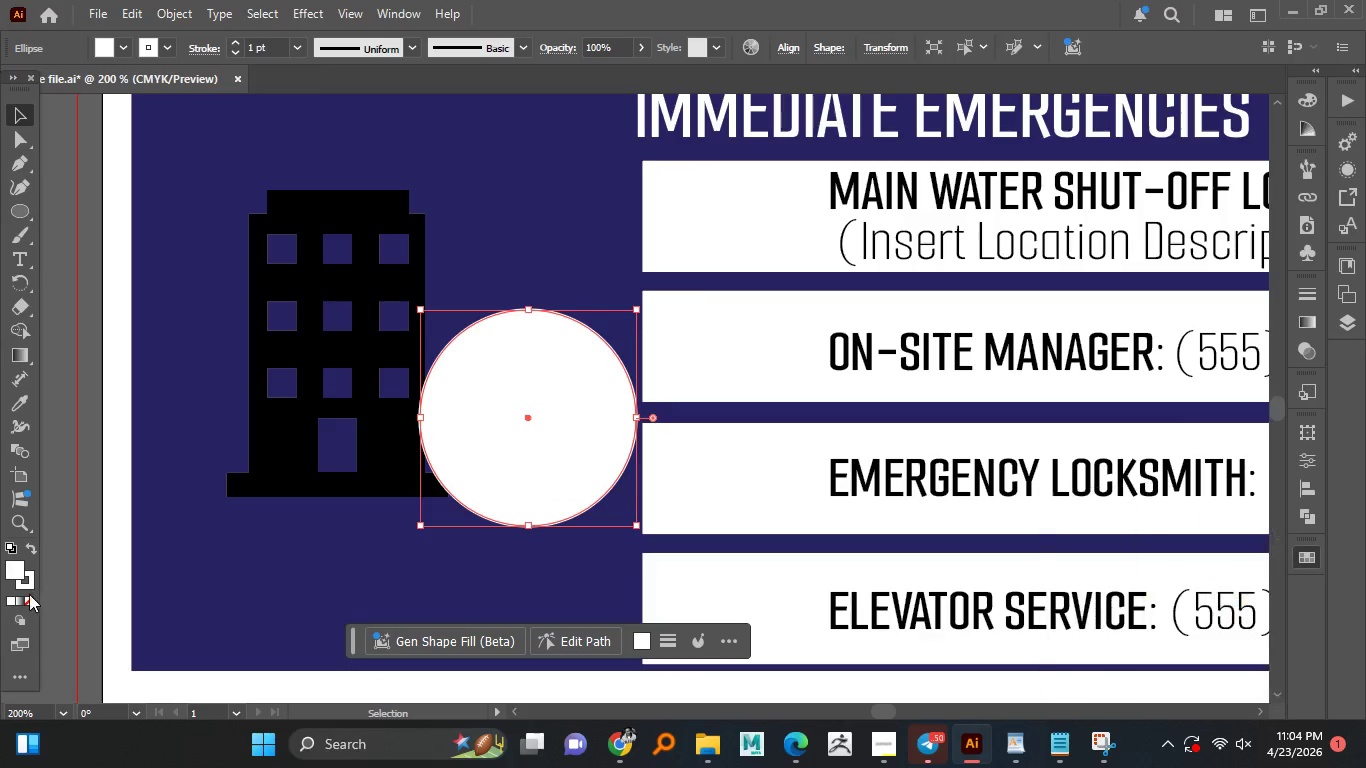 
double_click([32, 600])
 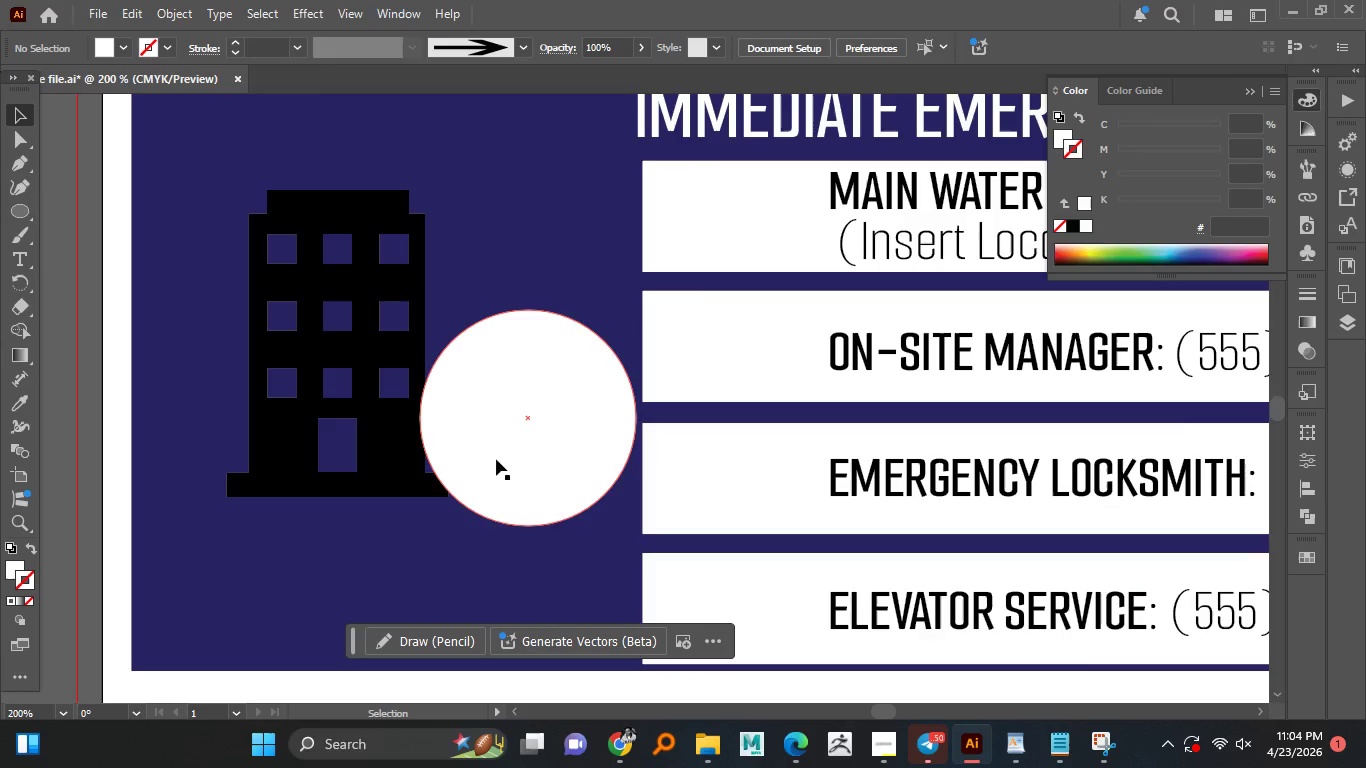 
left_click_drag(start_coordinate=[505, 440], to_coordinate=[501, 298])
 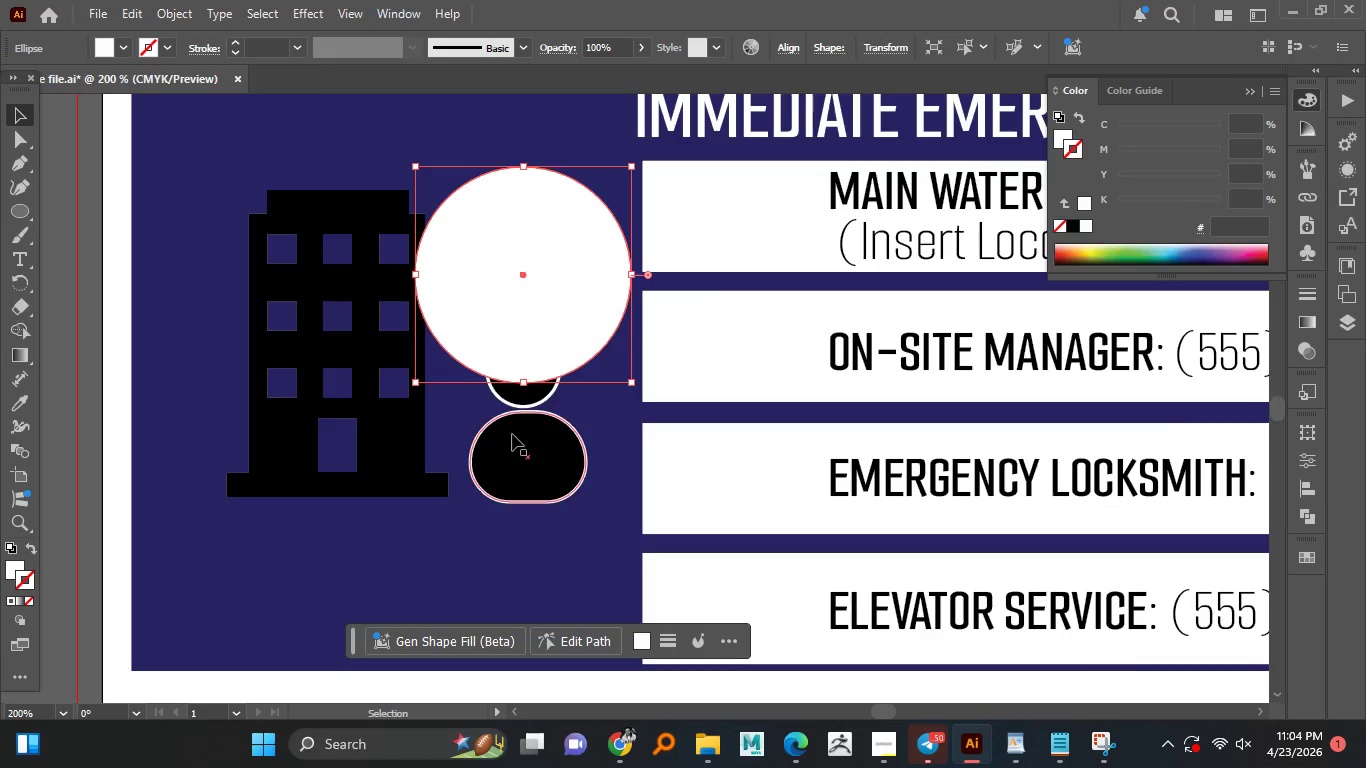 
left_click([512, 435])
 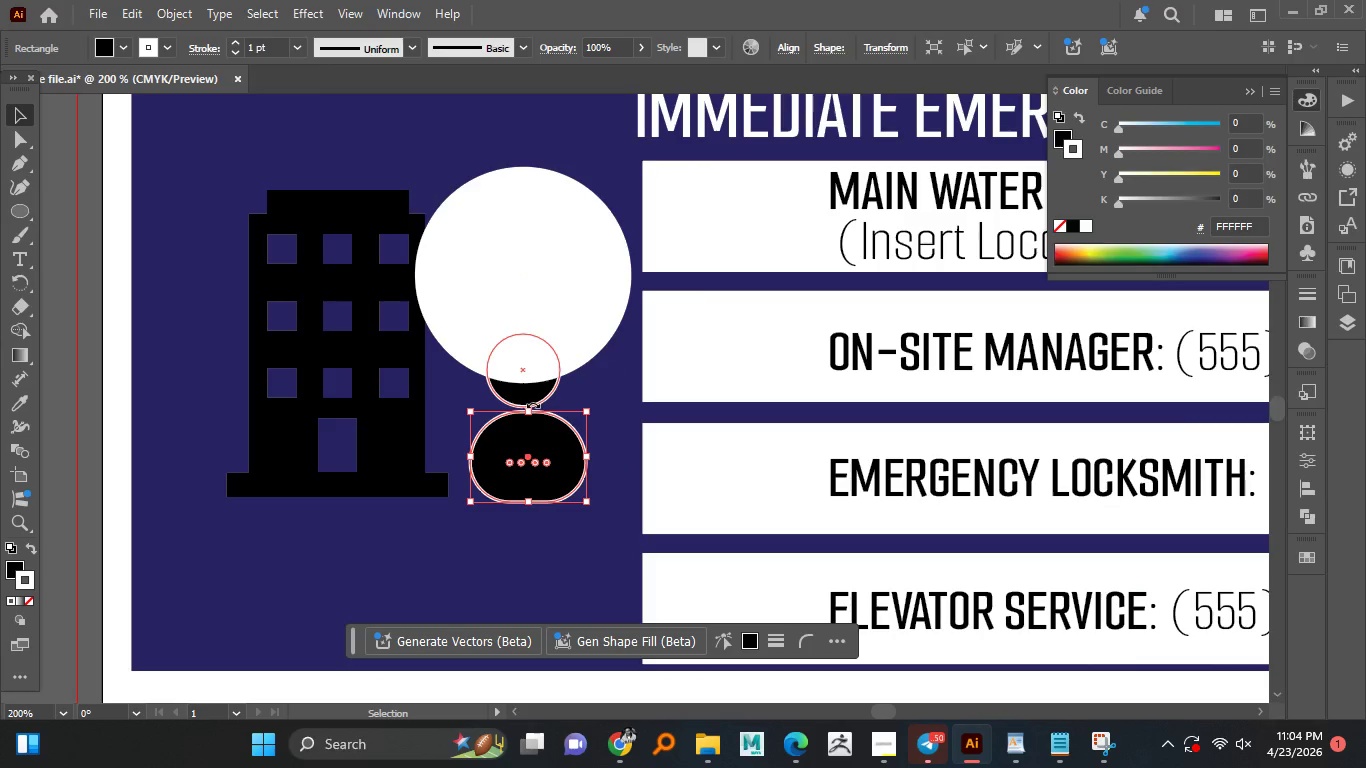 
hold_key(key=ShiftLeft, duration=0.86)
left_click([521, 393])
 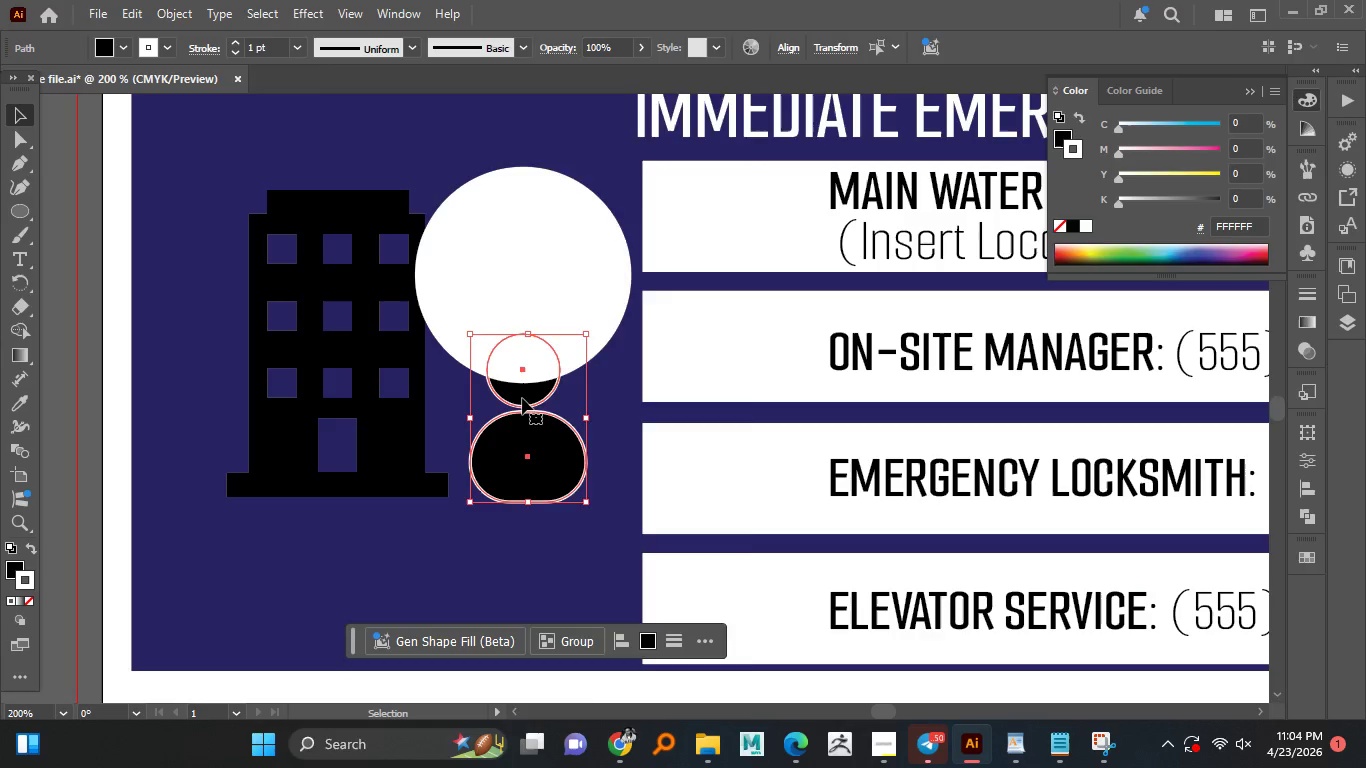 
right_click([522, 398])
 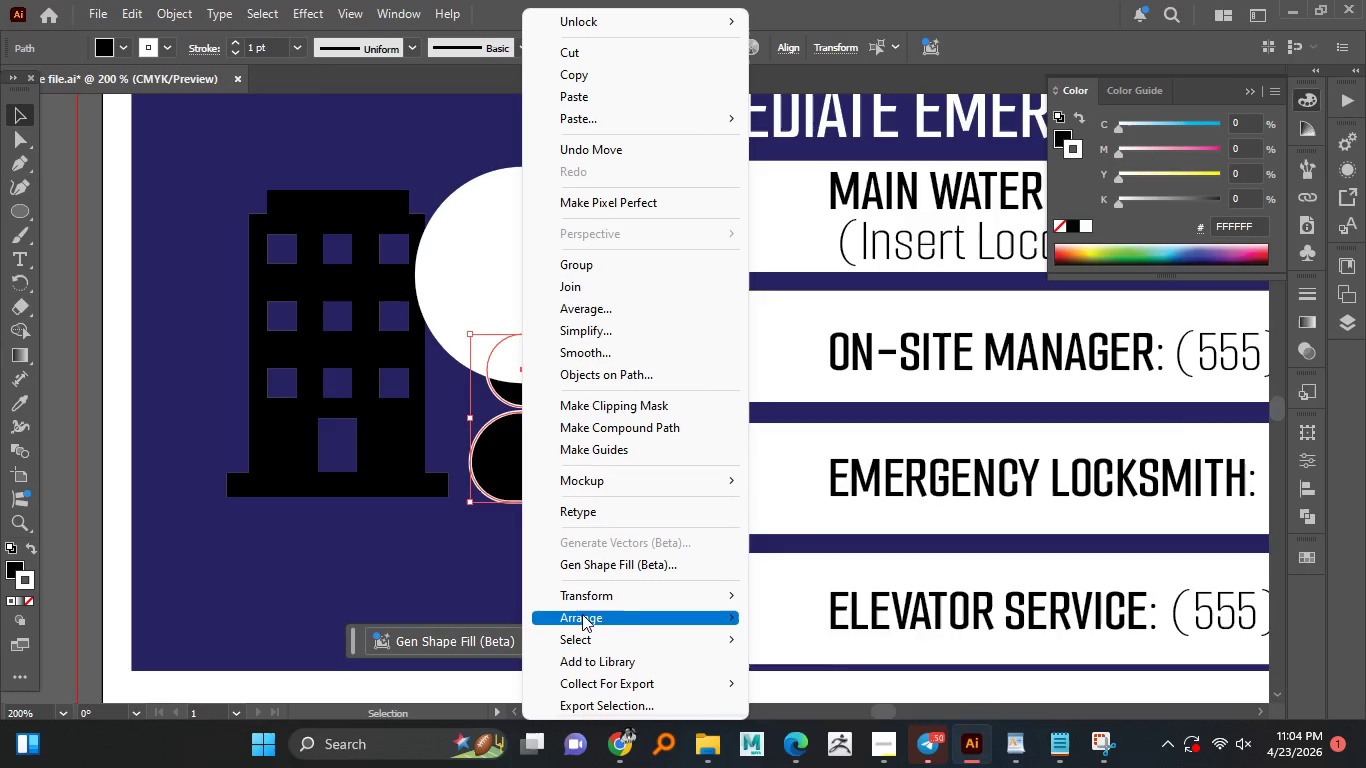 
left_click([582, 614])
 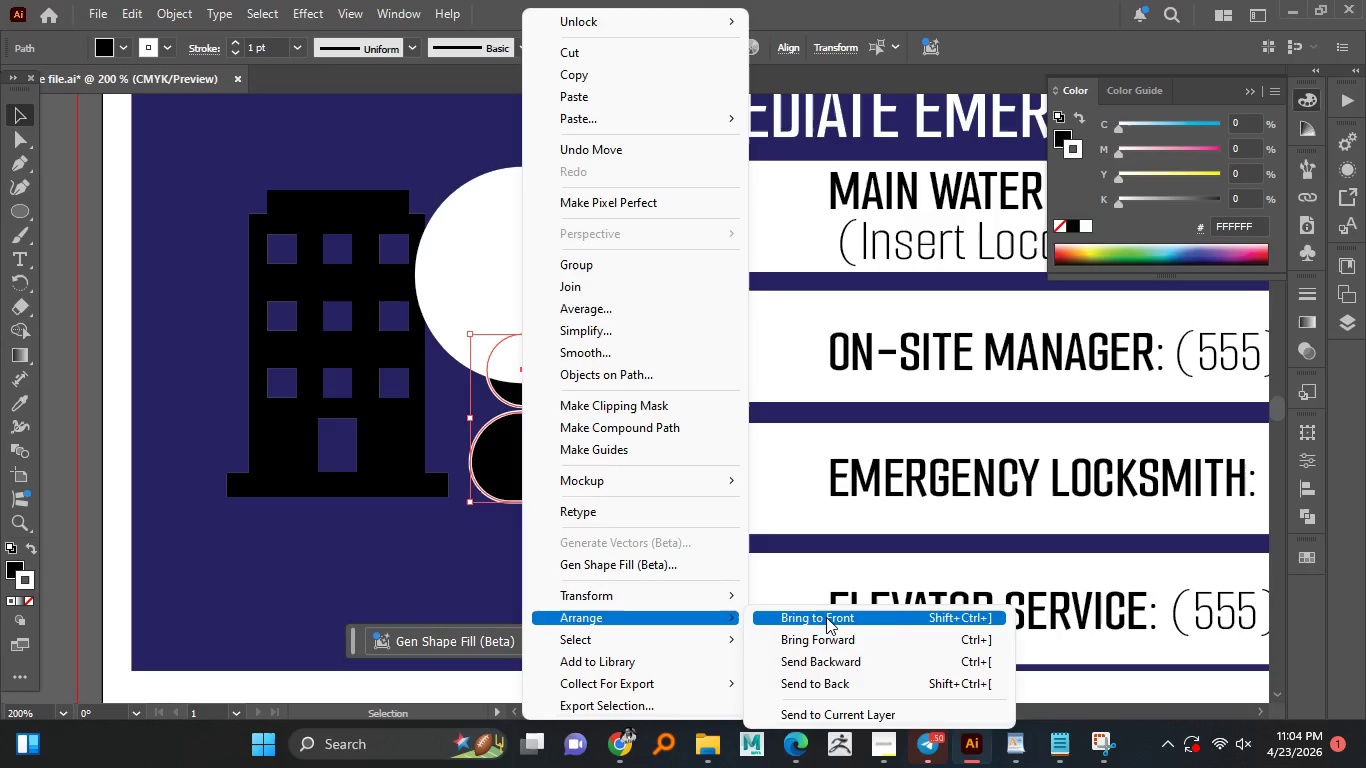 
left_click([828, 617])
 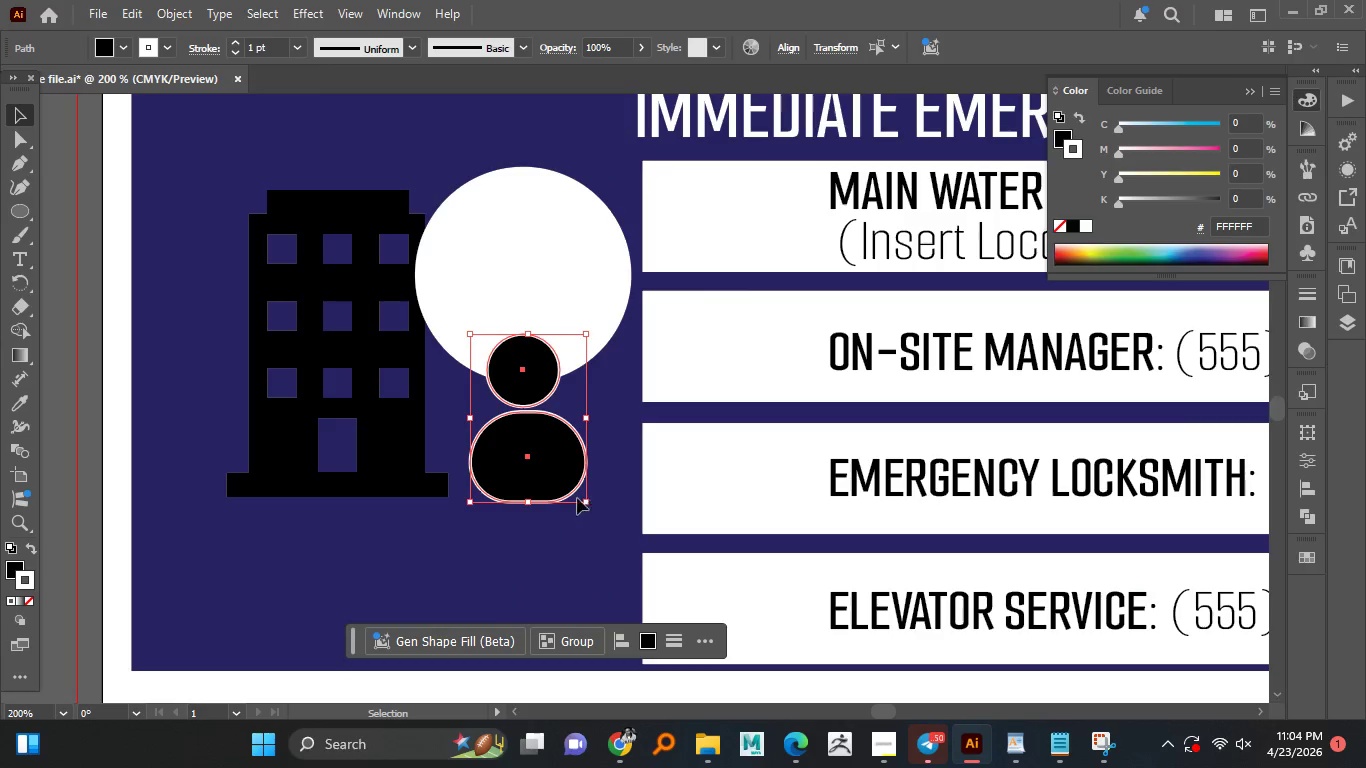 
left_click_drag(start_coordinate=[549, 464], to_coordinate=[544, 320])
 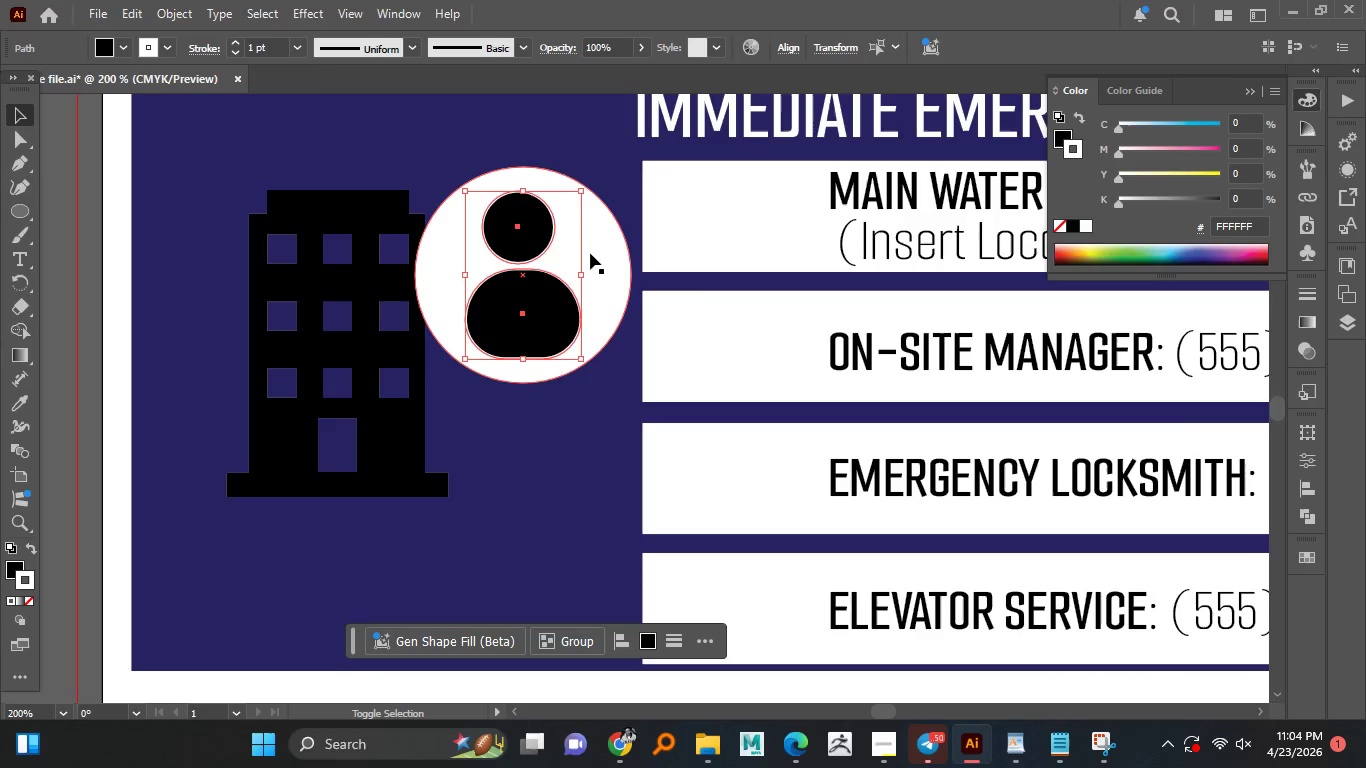 
hold_key(key=ShiftLeft, duration=0.47)
left_click([590, 253])
 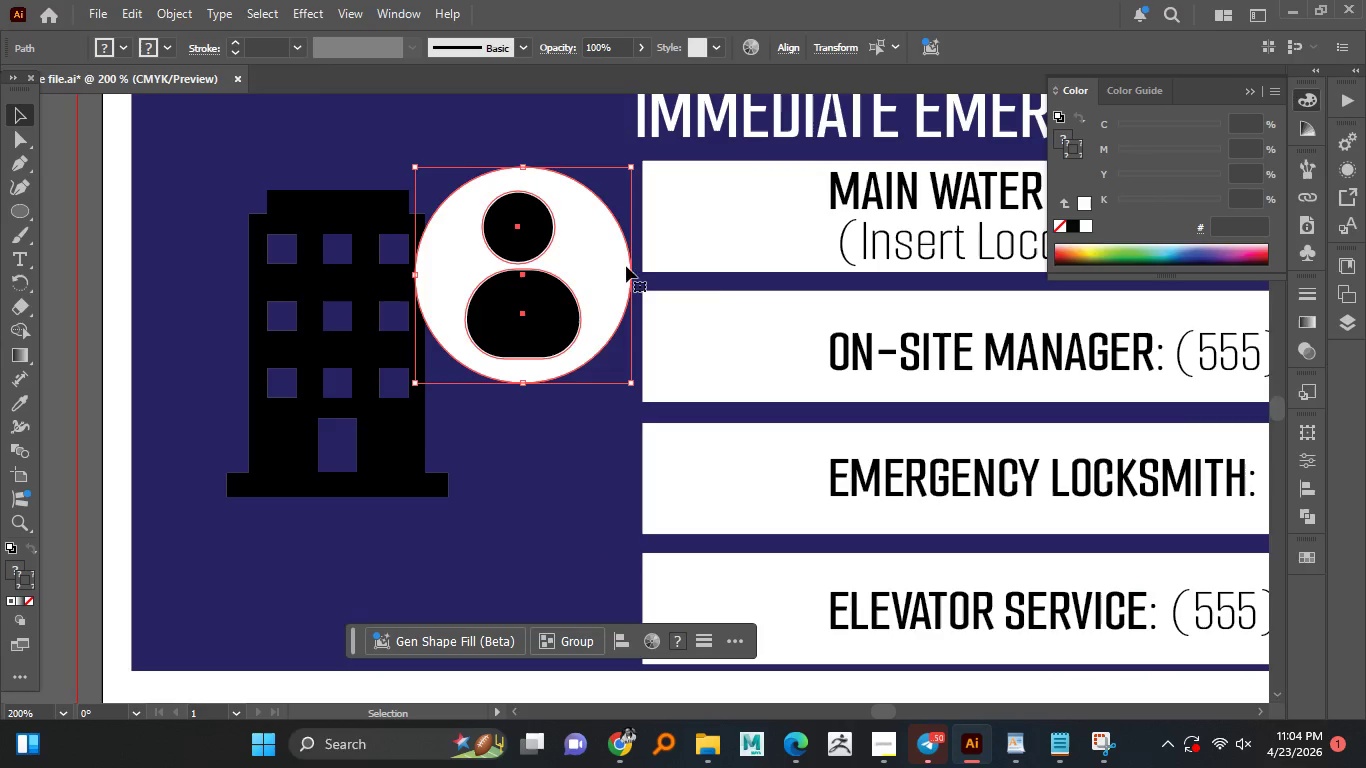 
hold_key(key=AltLeft, duration=1.42)
left_click_drag(start_coordinate=[630, 274], to_coordinate=[579, 274])
 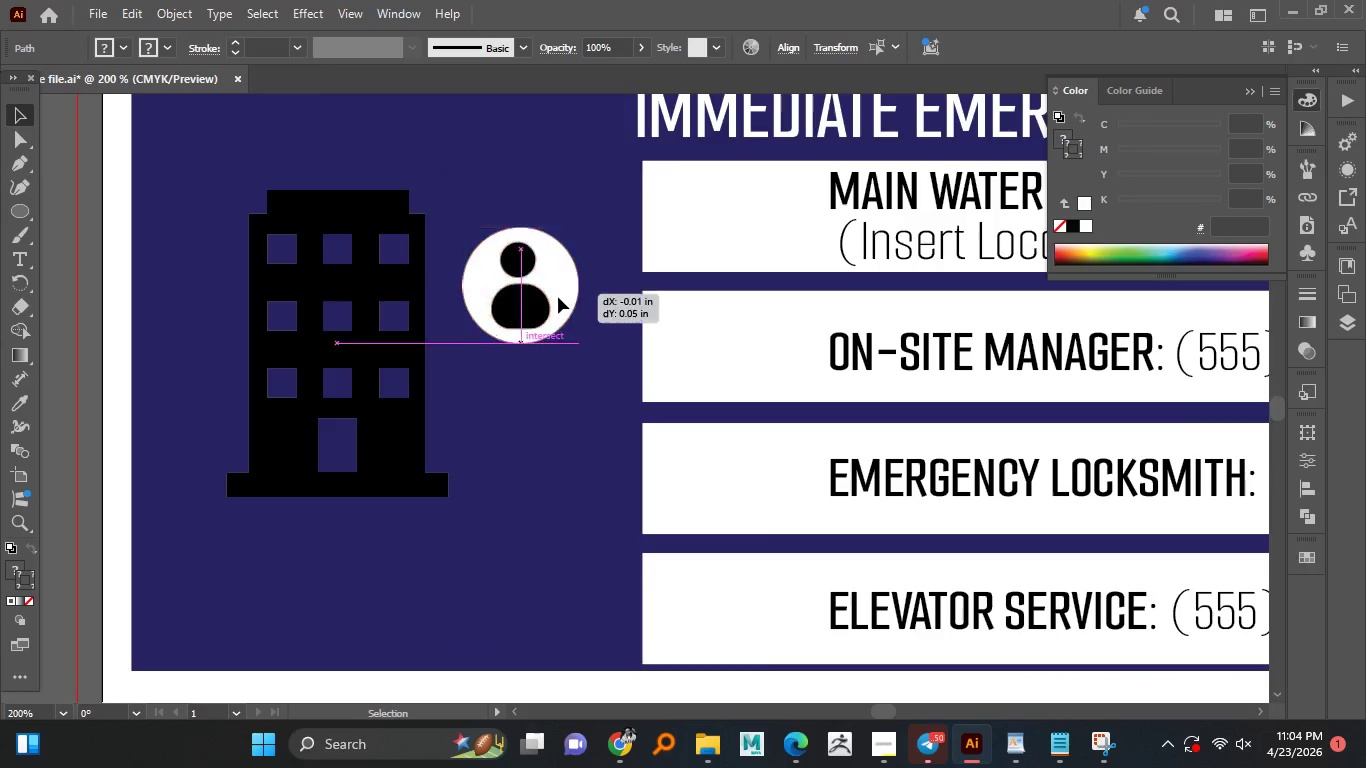 
hold_key(key=ShiftLeft, duration=0.56)
 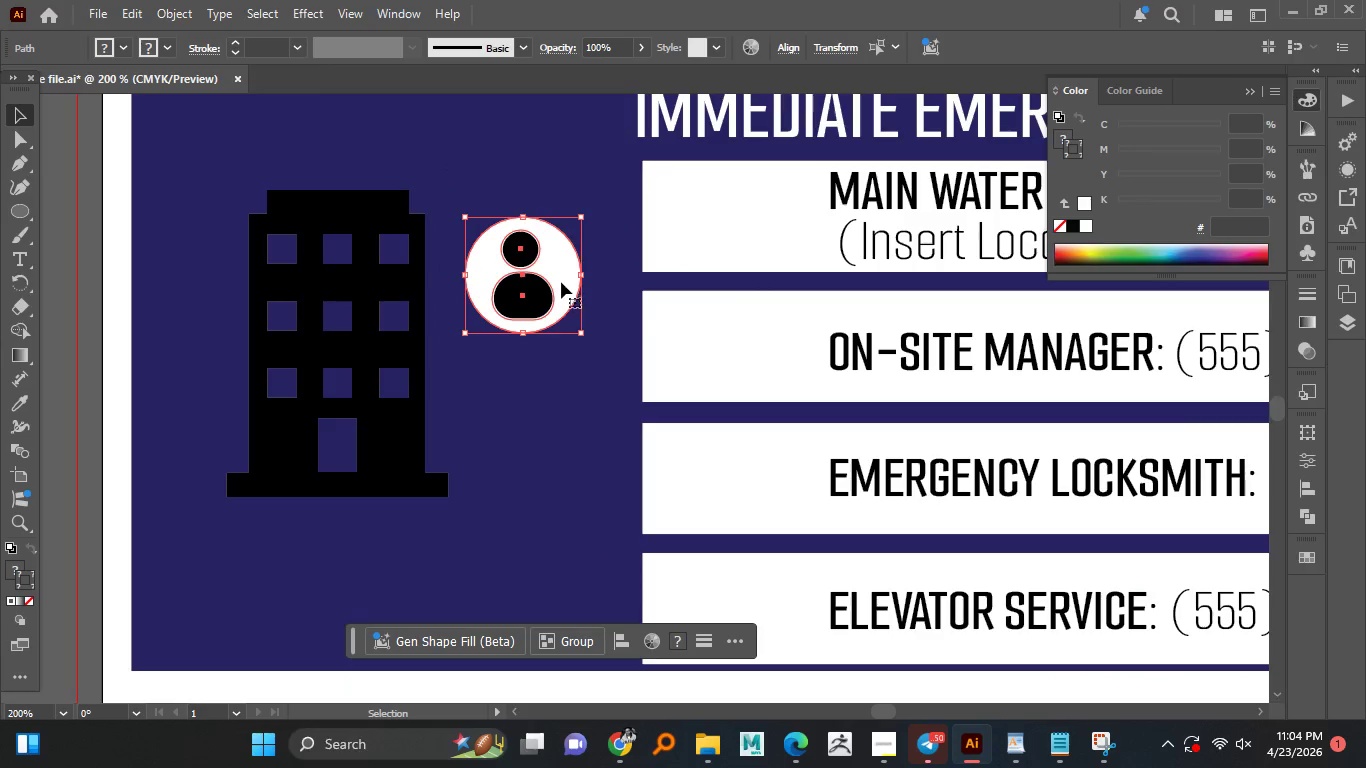 
left_click_drag(start_coordinate=[561, 283], to_coordinate=[529, 434])
 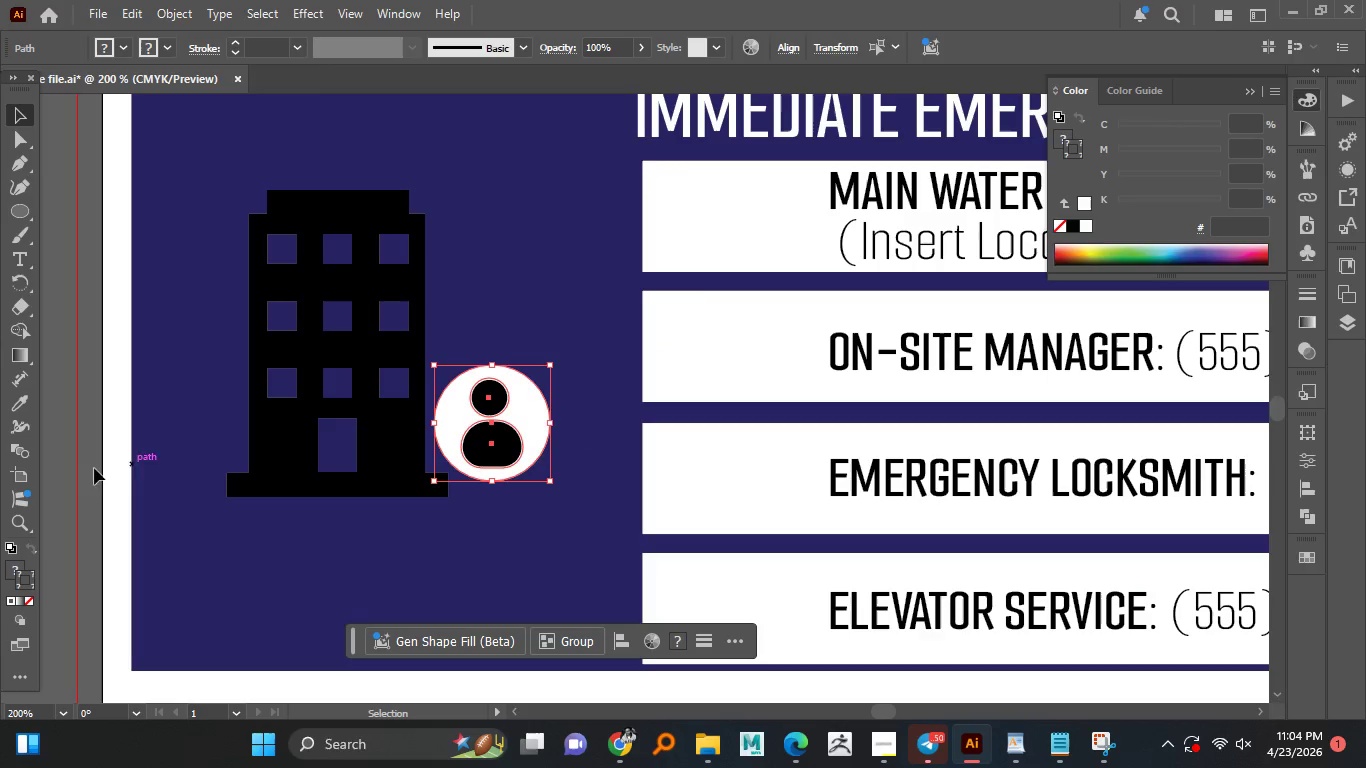 
left_click([65, 473])
 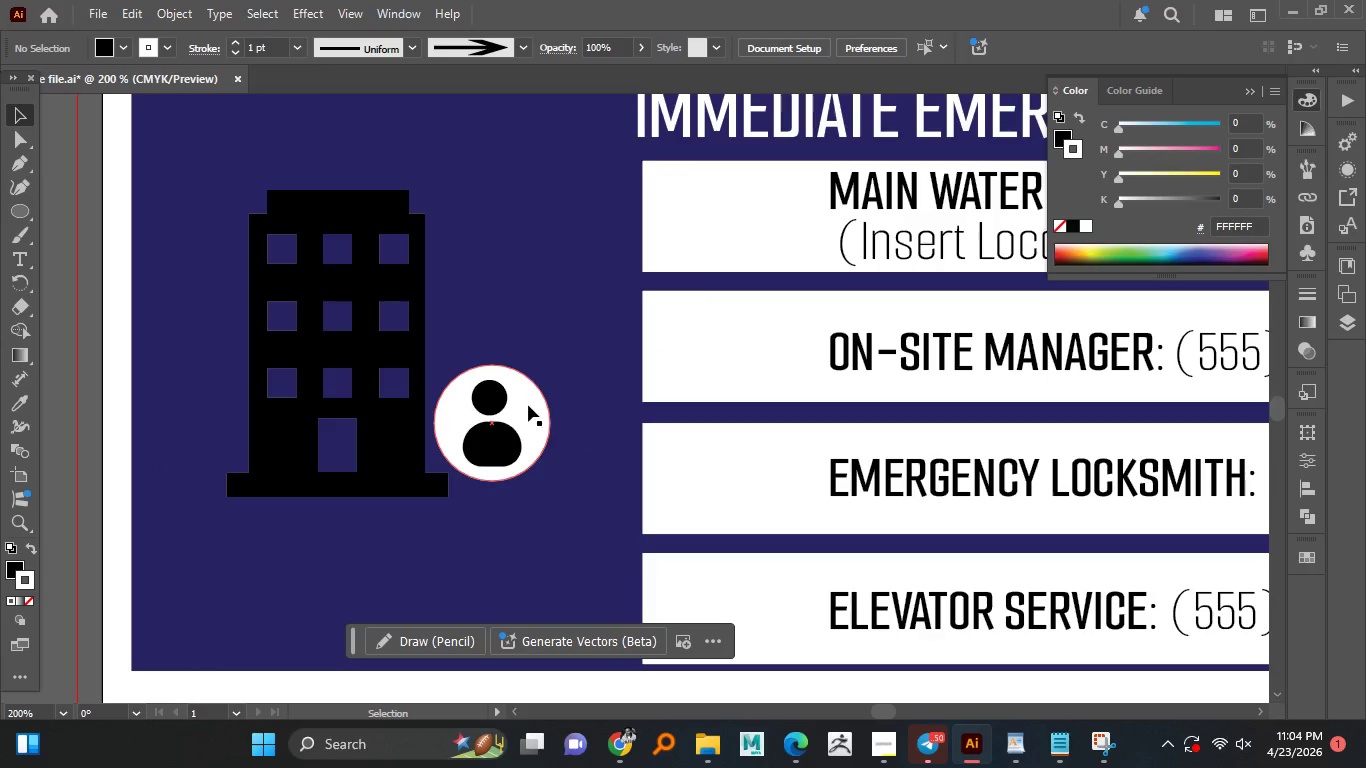 
left_click([528, 405])
 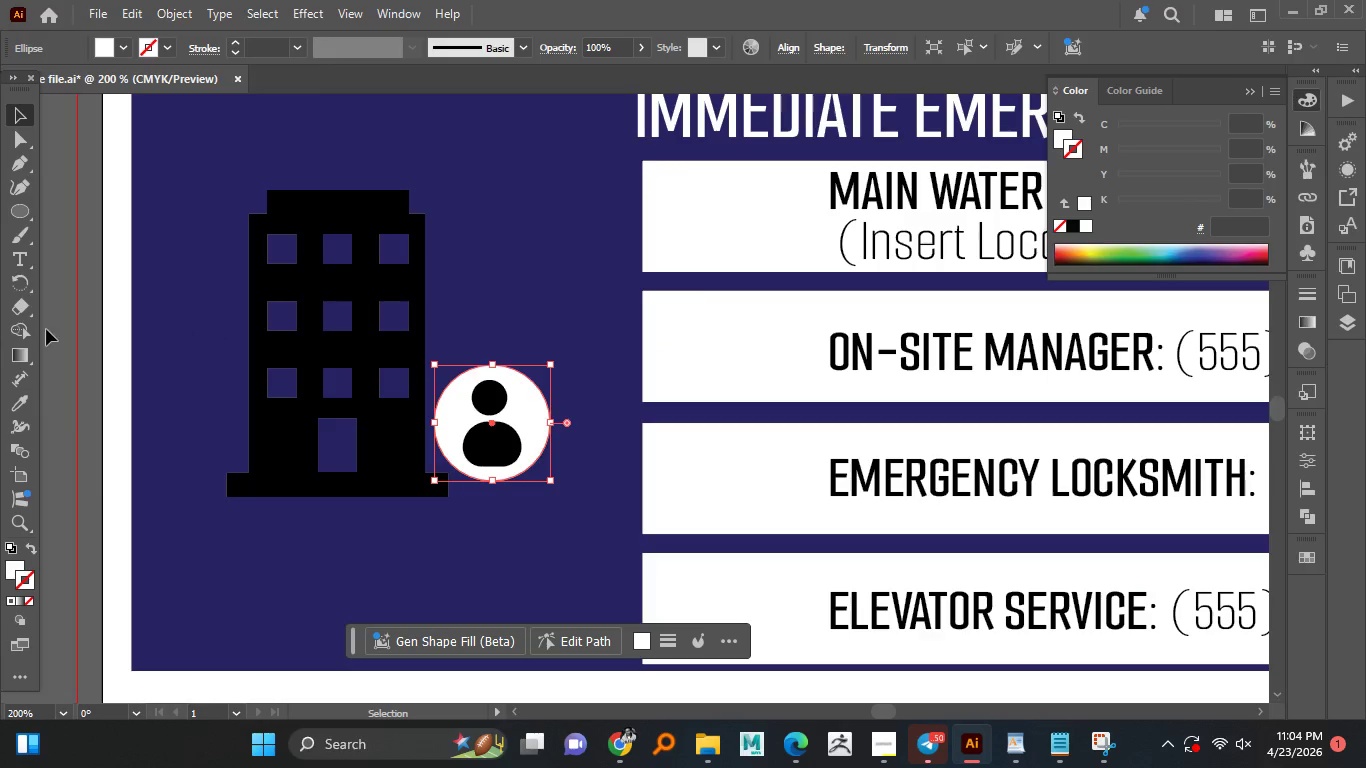 
double_click([166, 385])
 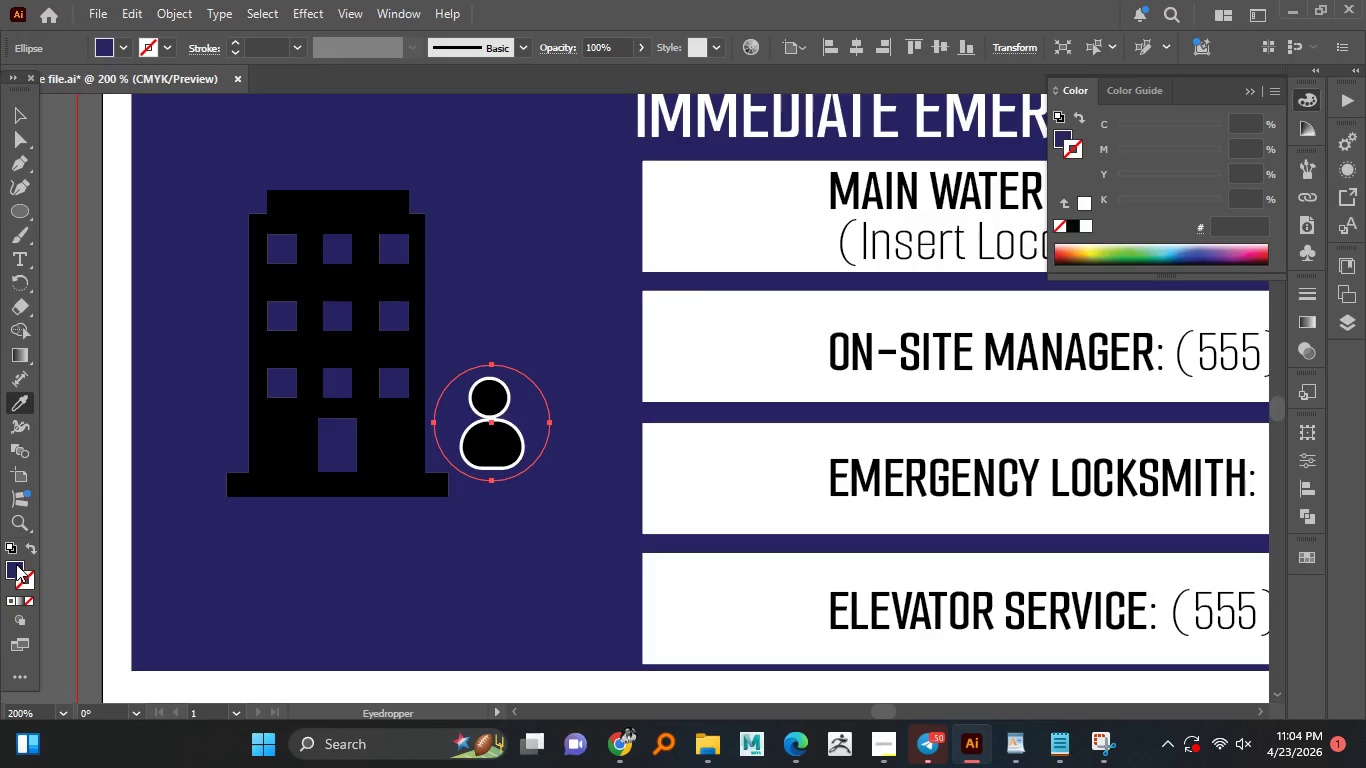 
double_click([16, 564])
 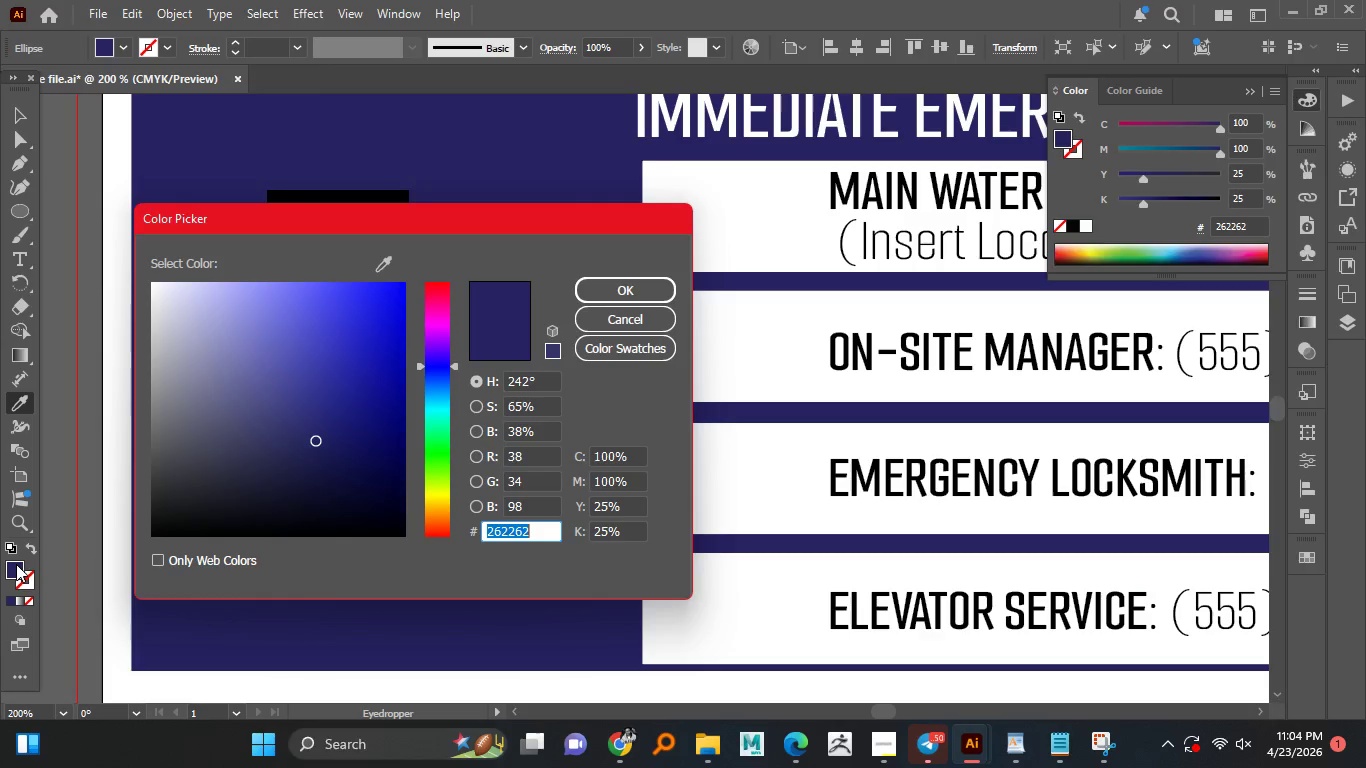 
key(Control+C)
 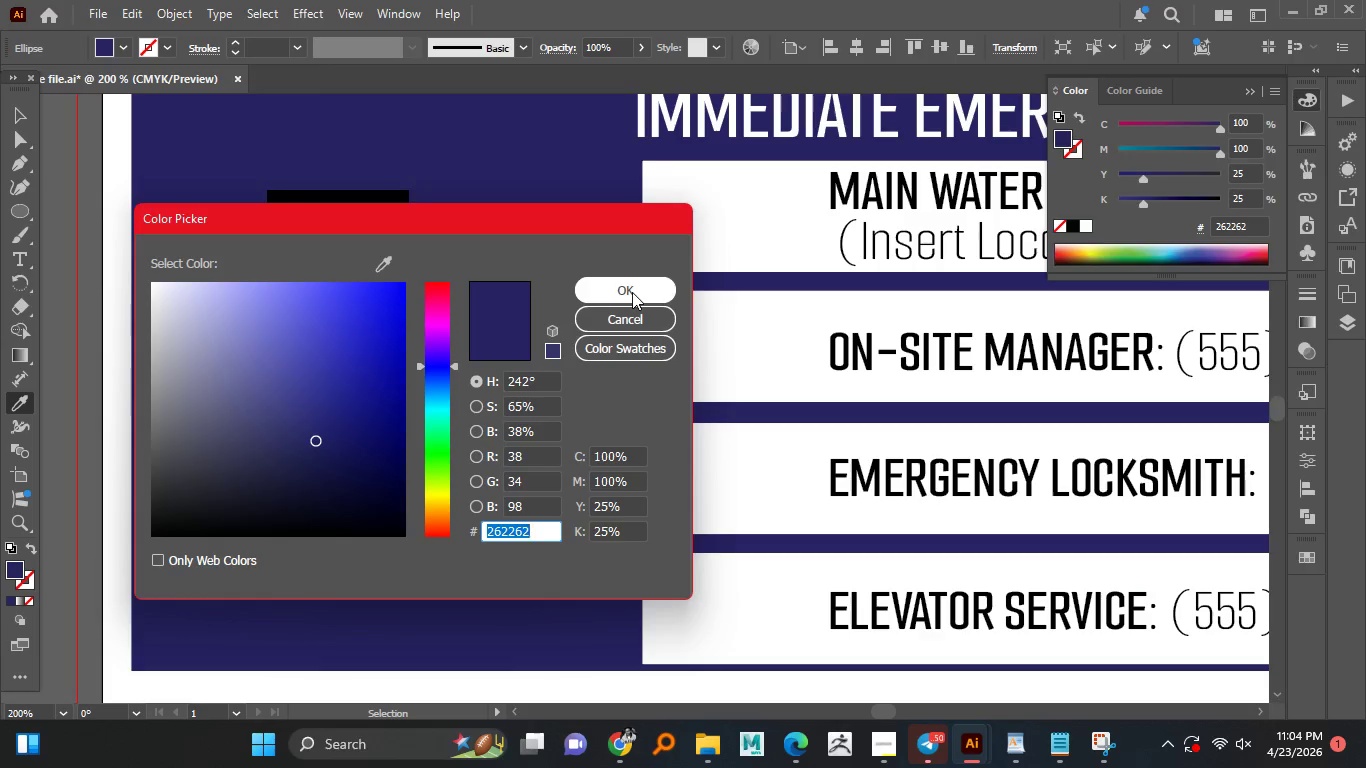 
left_click([632, 292])
 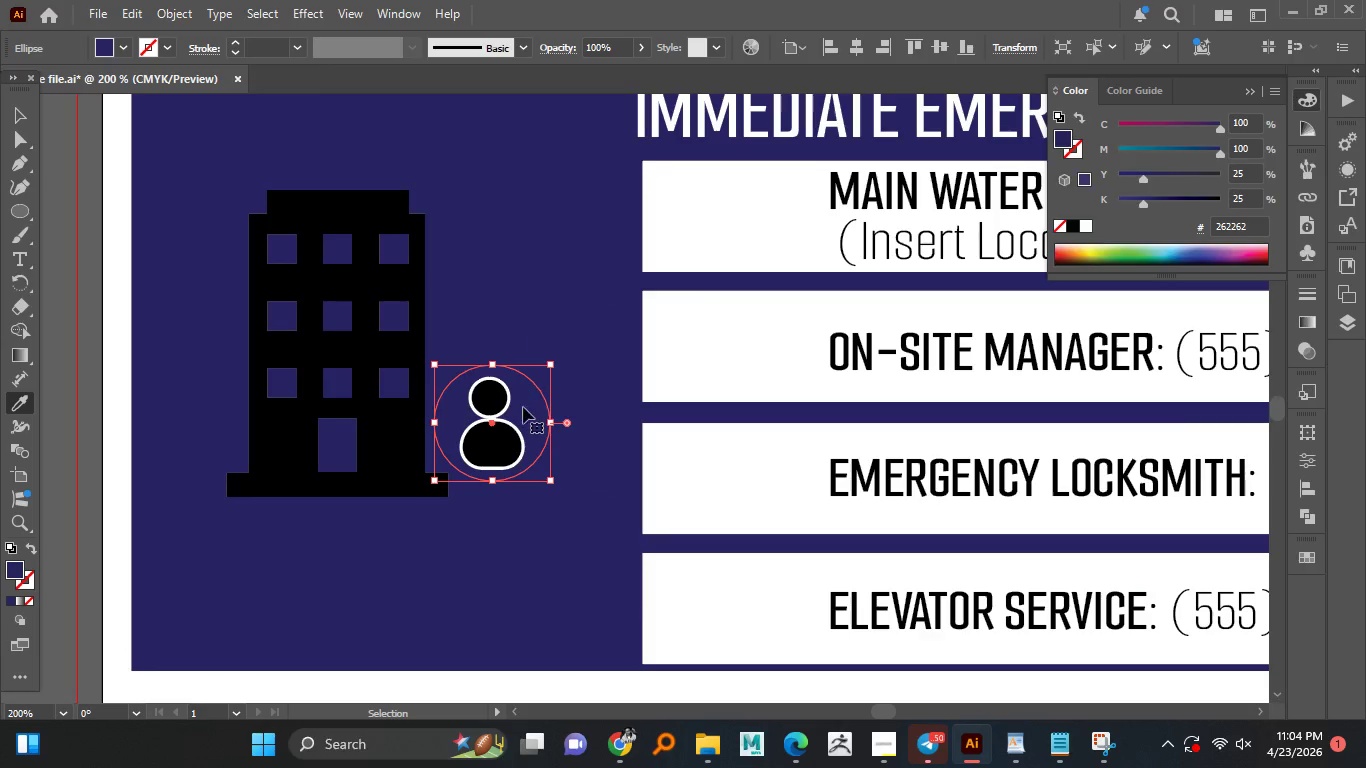 
key(Control+Z)
 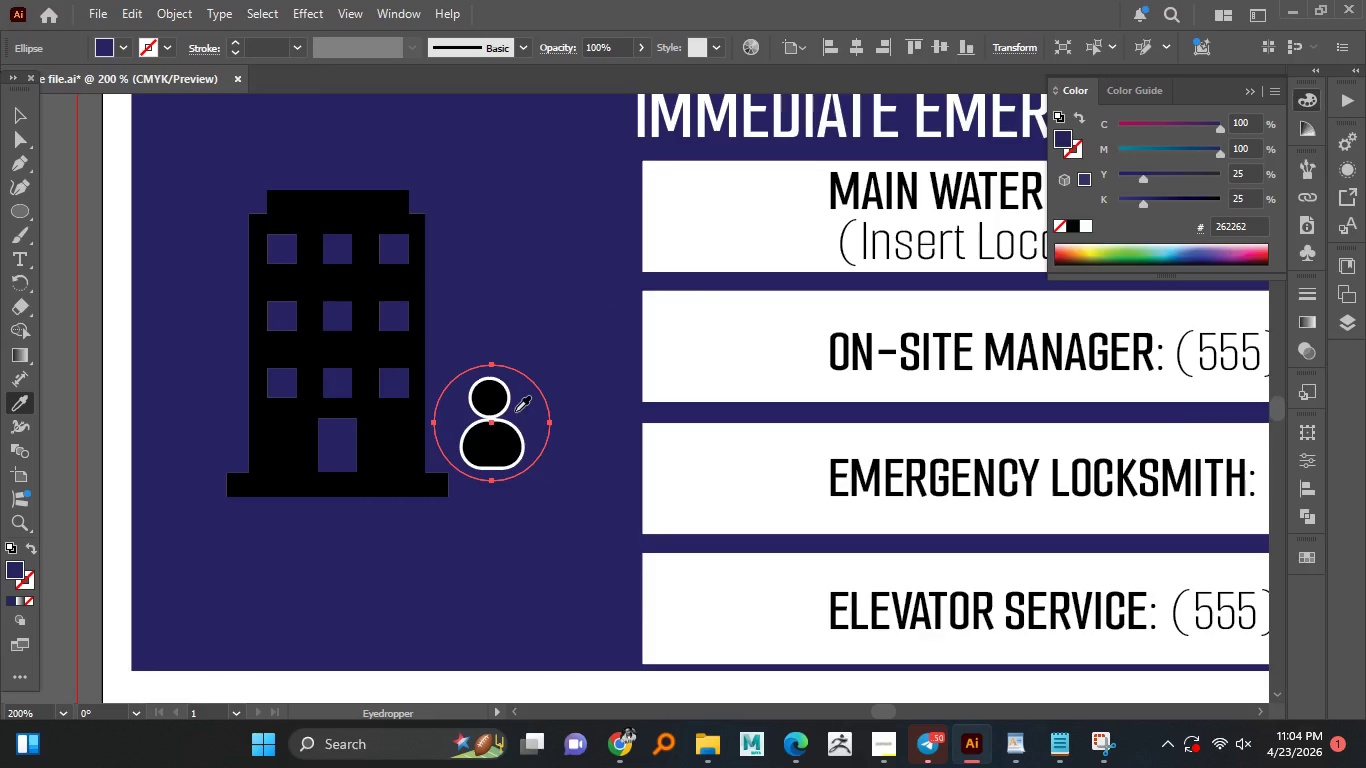 
key(Control+Z)
 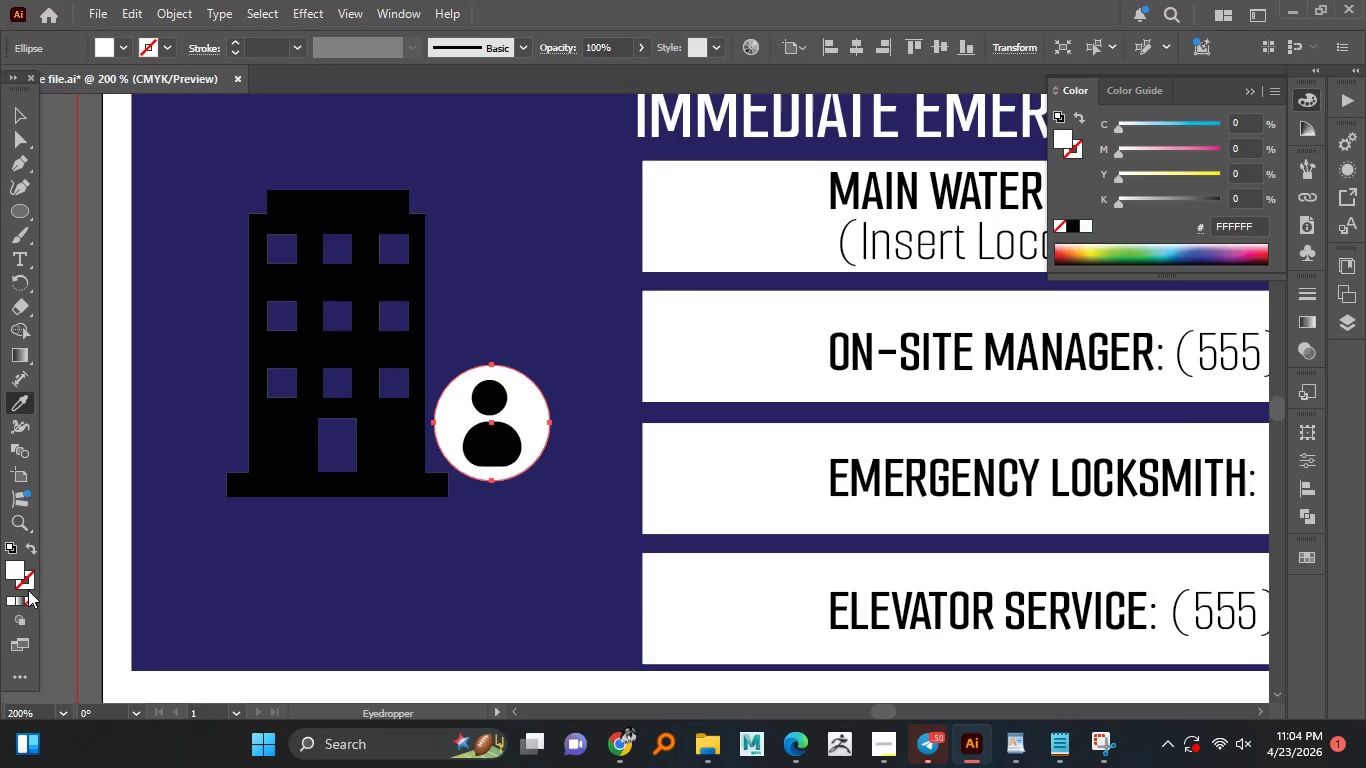 
double_click([28, 590])
 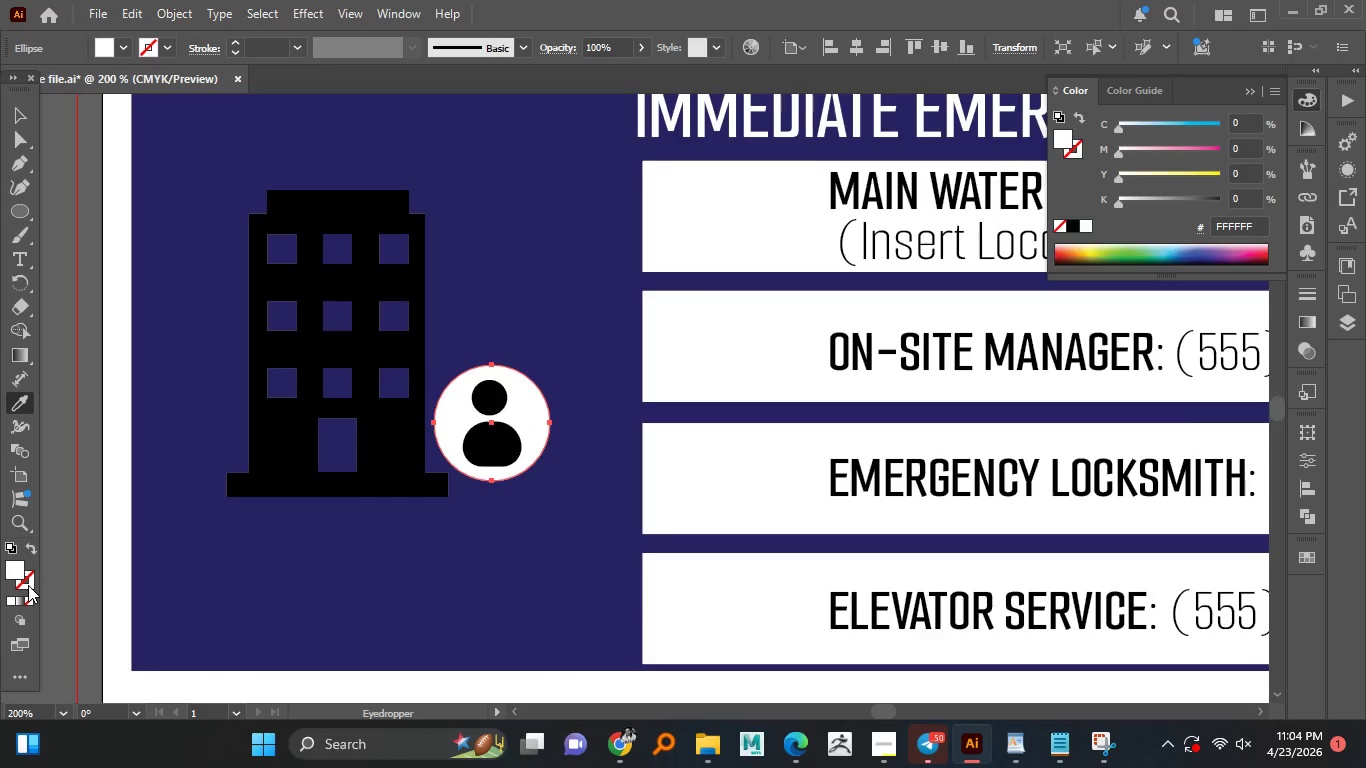 
double_click([28, 585])
 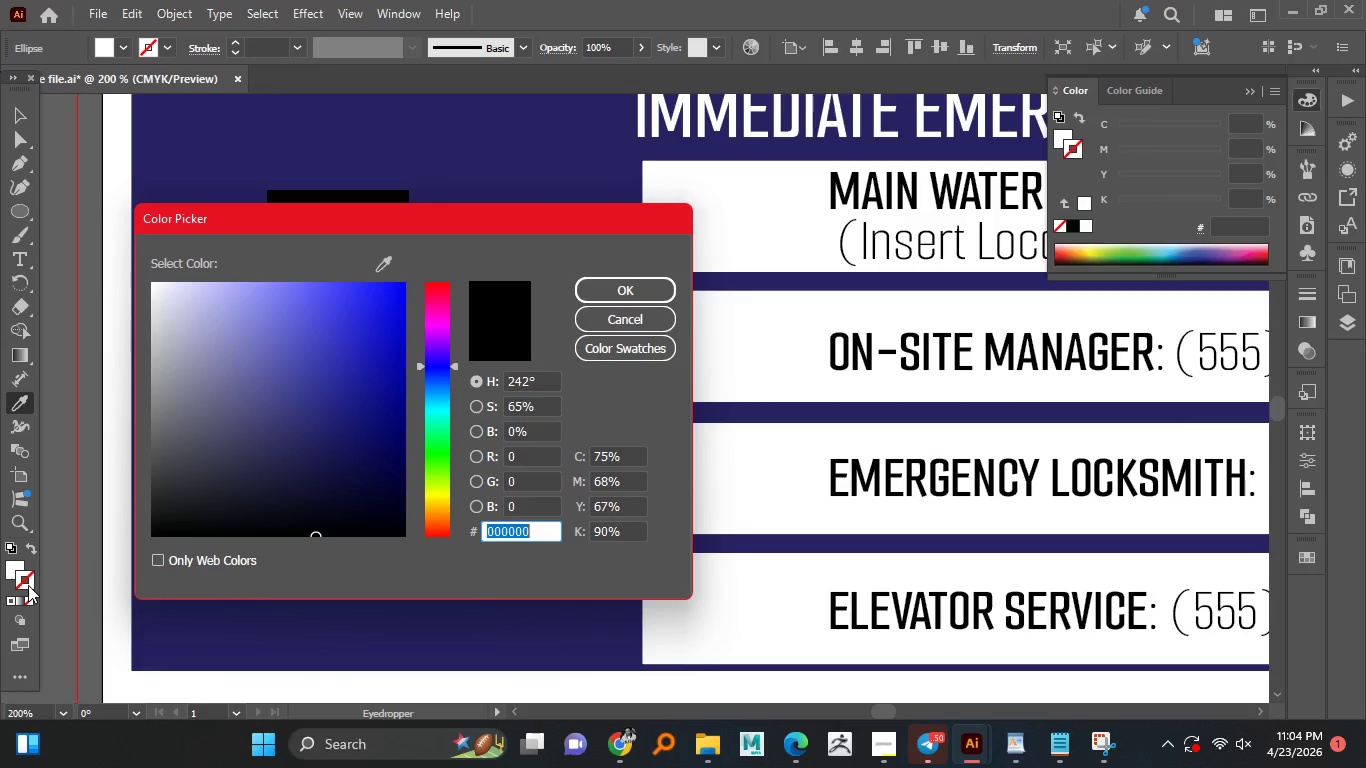 
key(Control+V)
 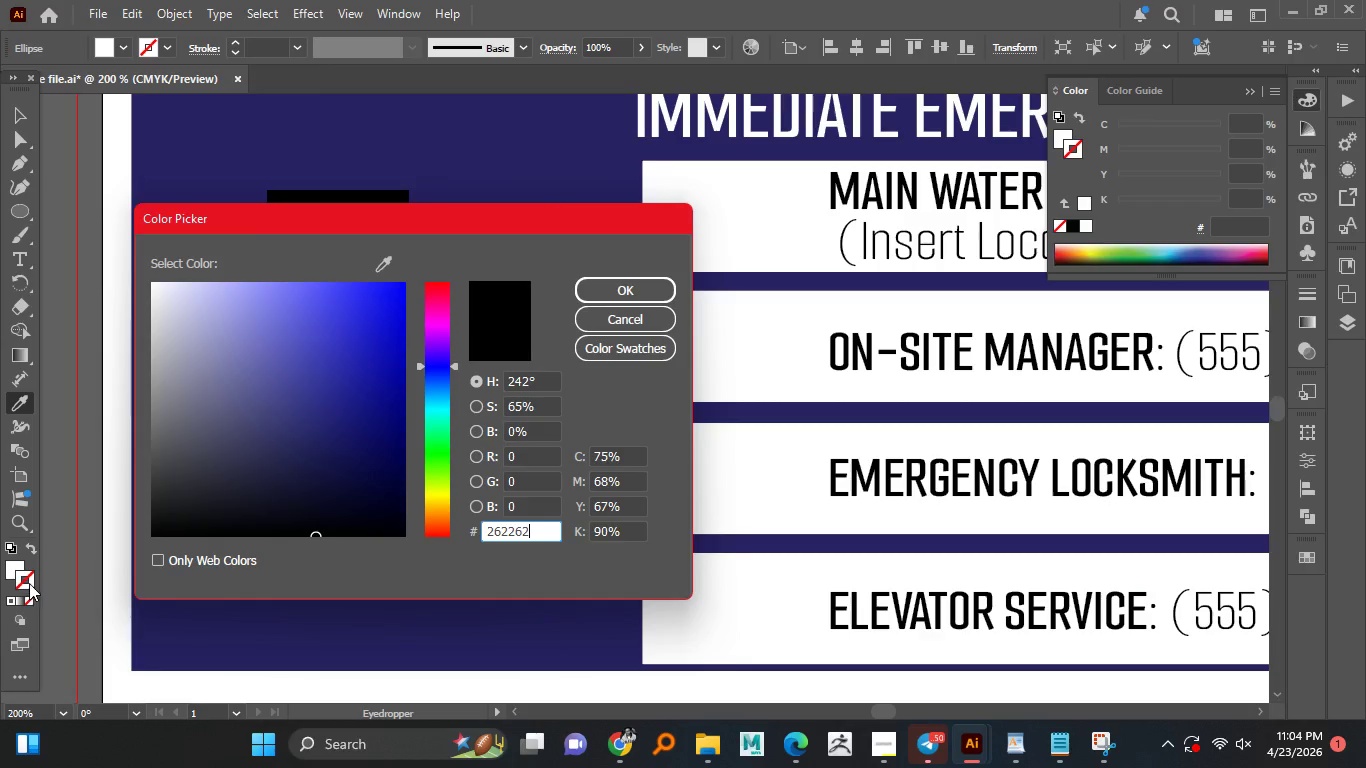 
key(Enter)
 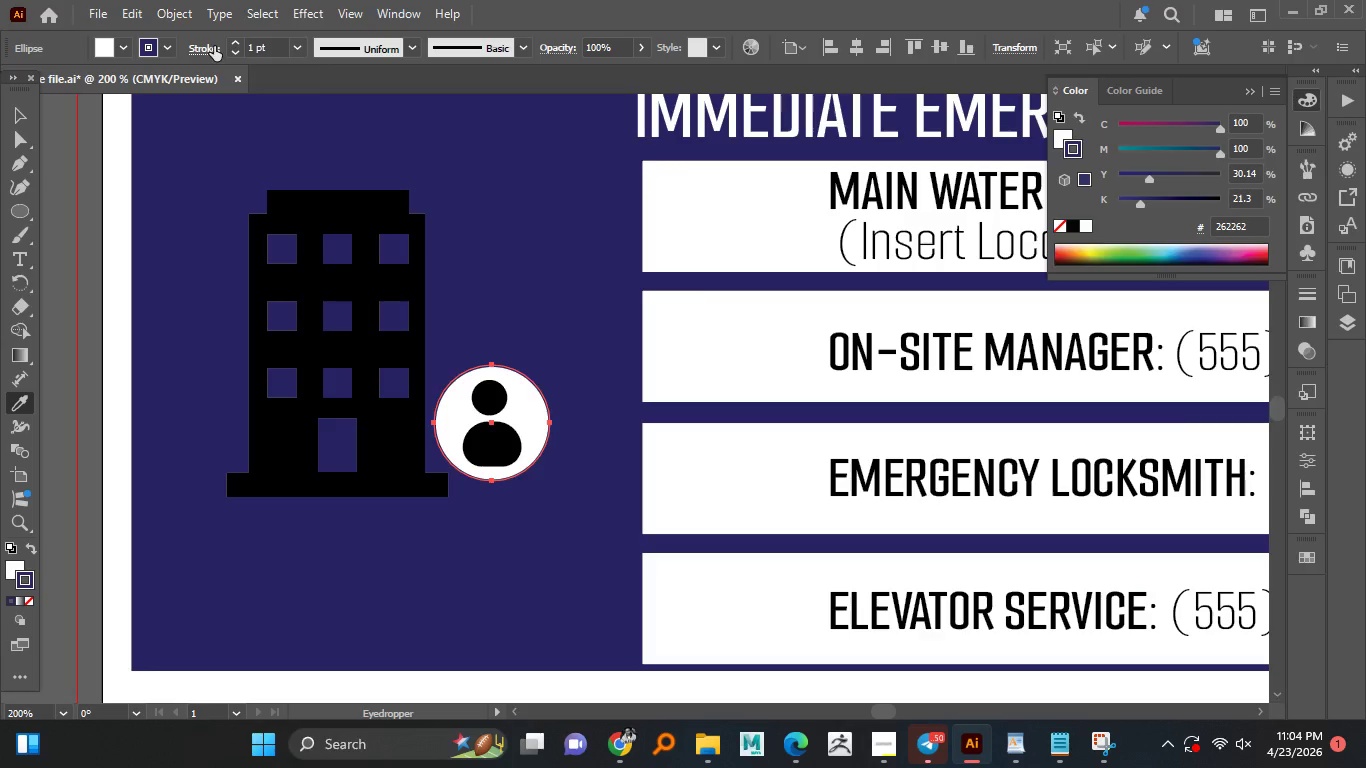 
double_click([234, 45])
 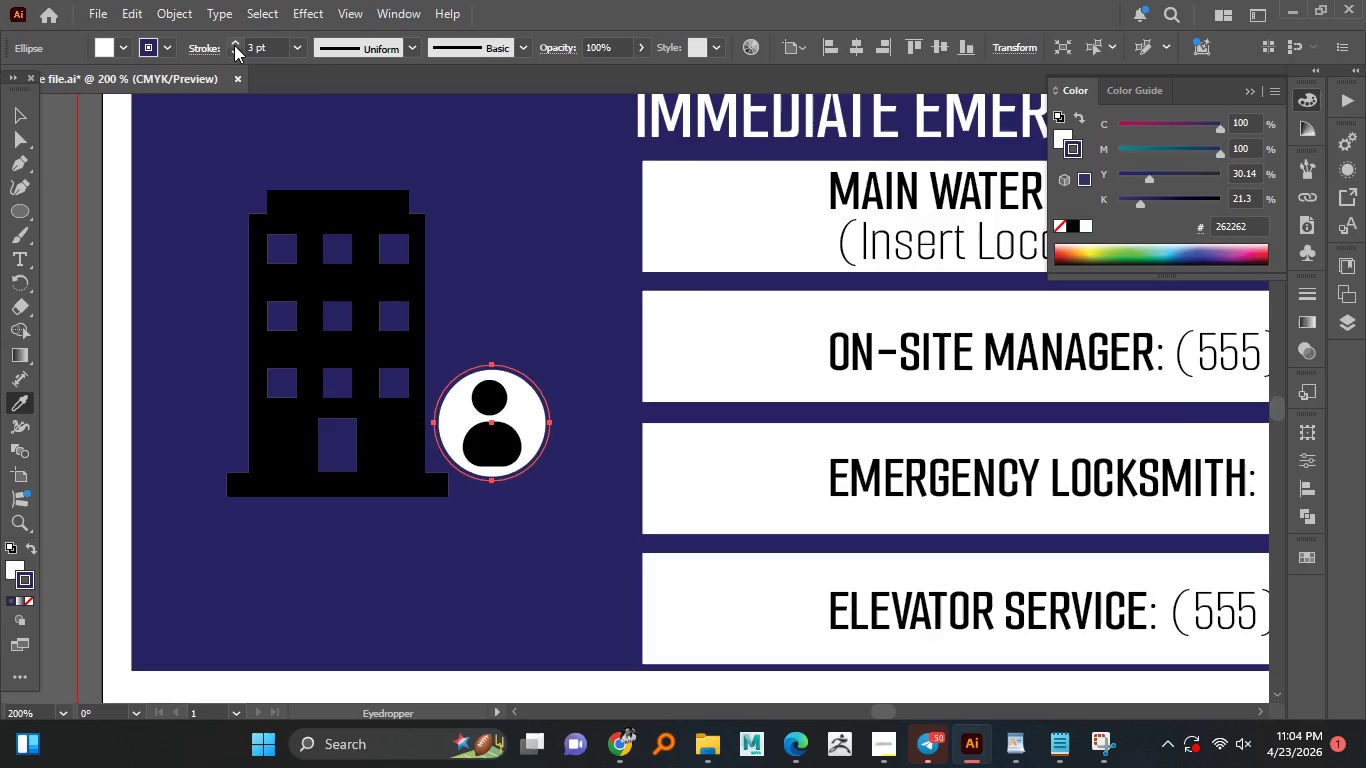 
triple_click([234, 45])
 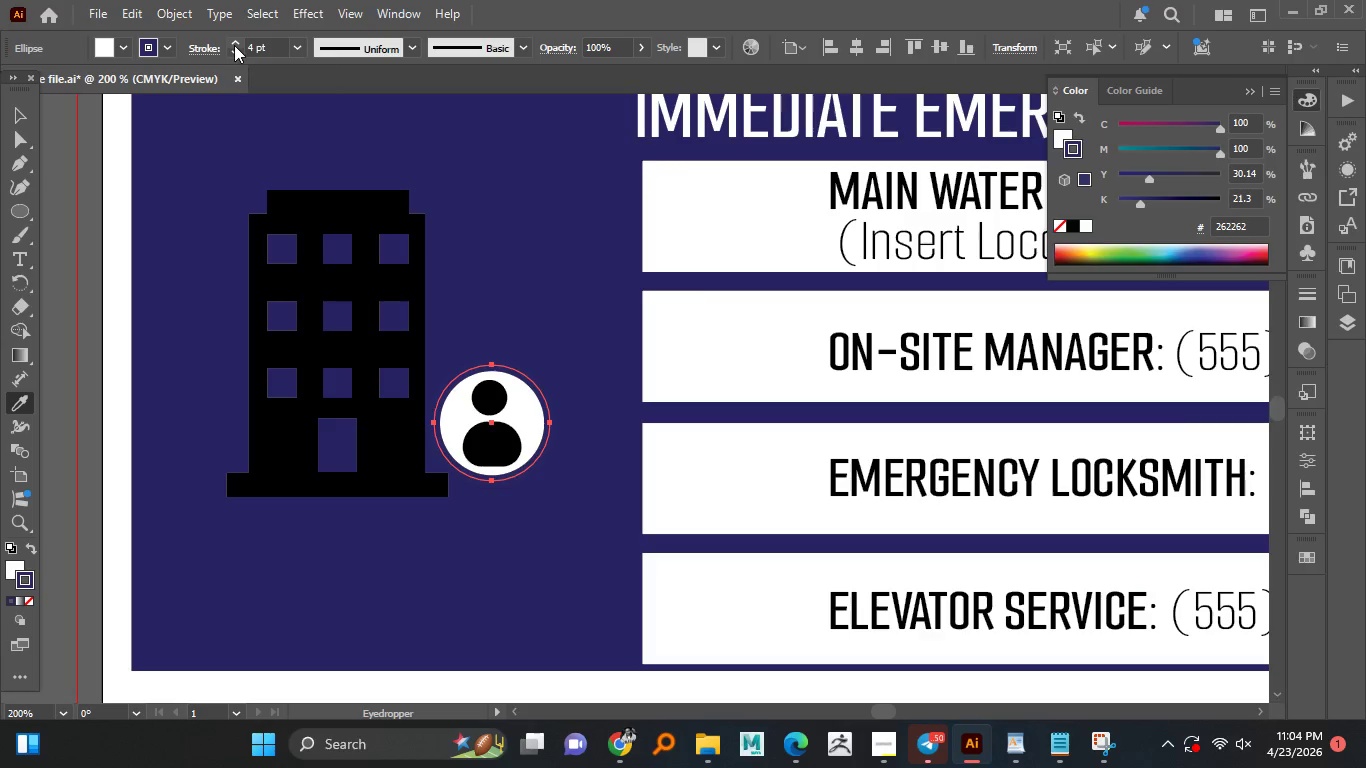 
left_click([234, 45])
 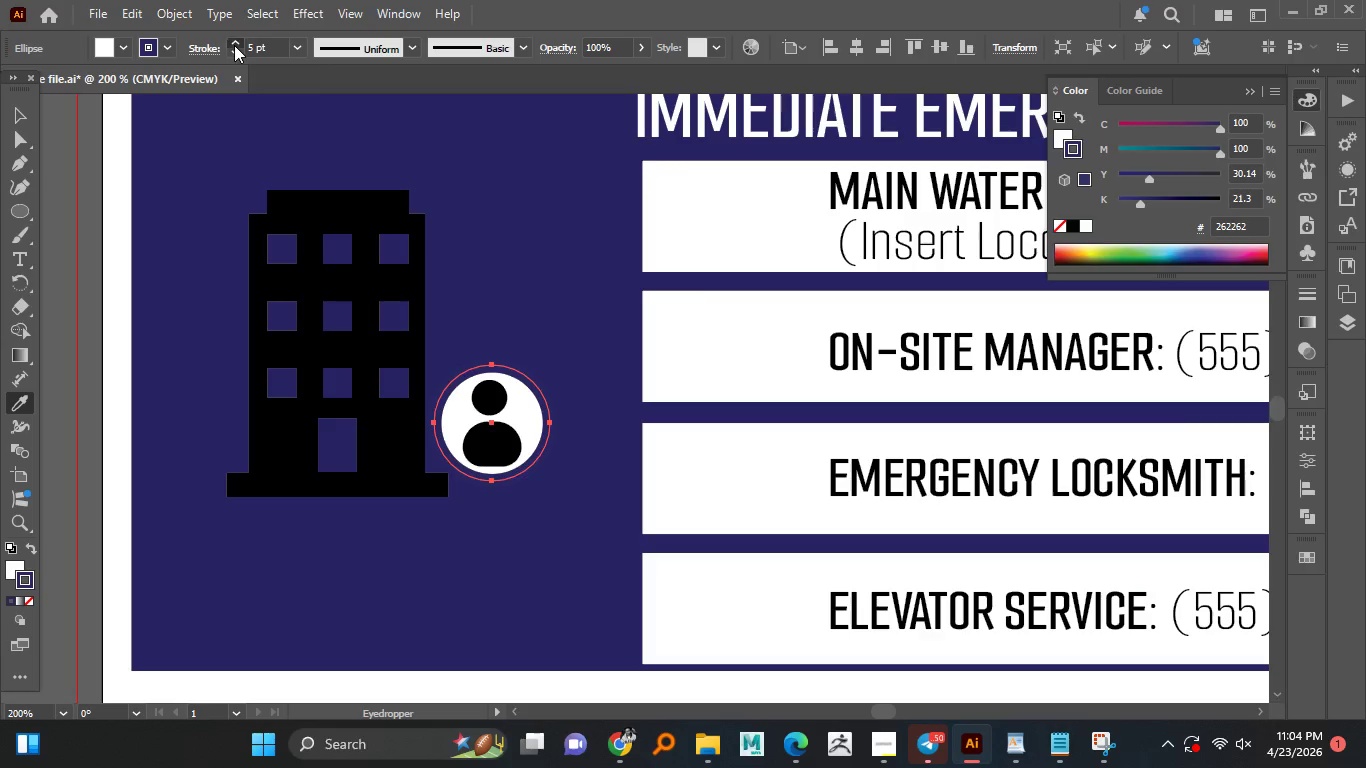 
left_click([234, 45])
 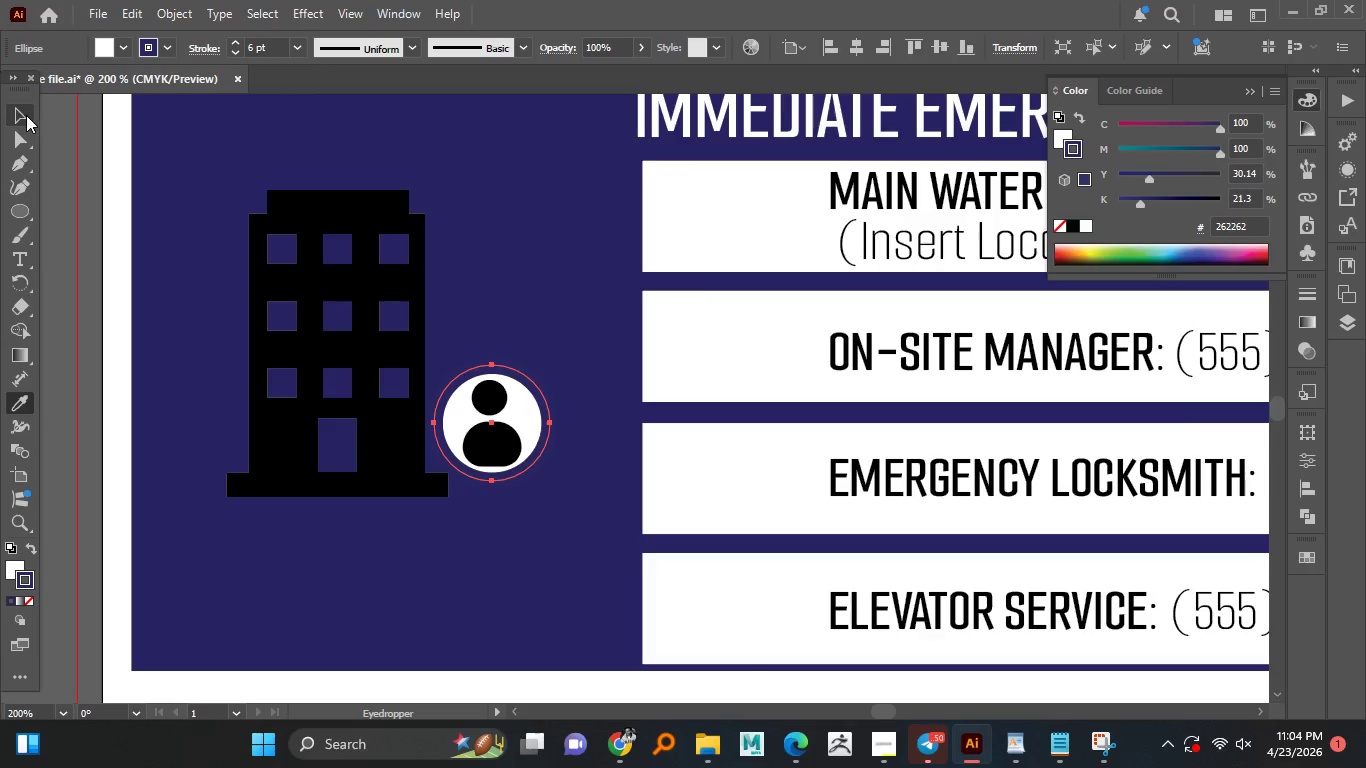 
double_click([53, 153])
 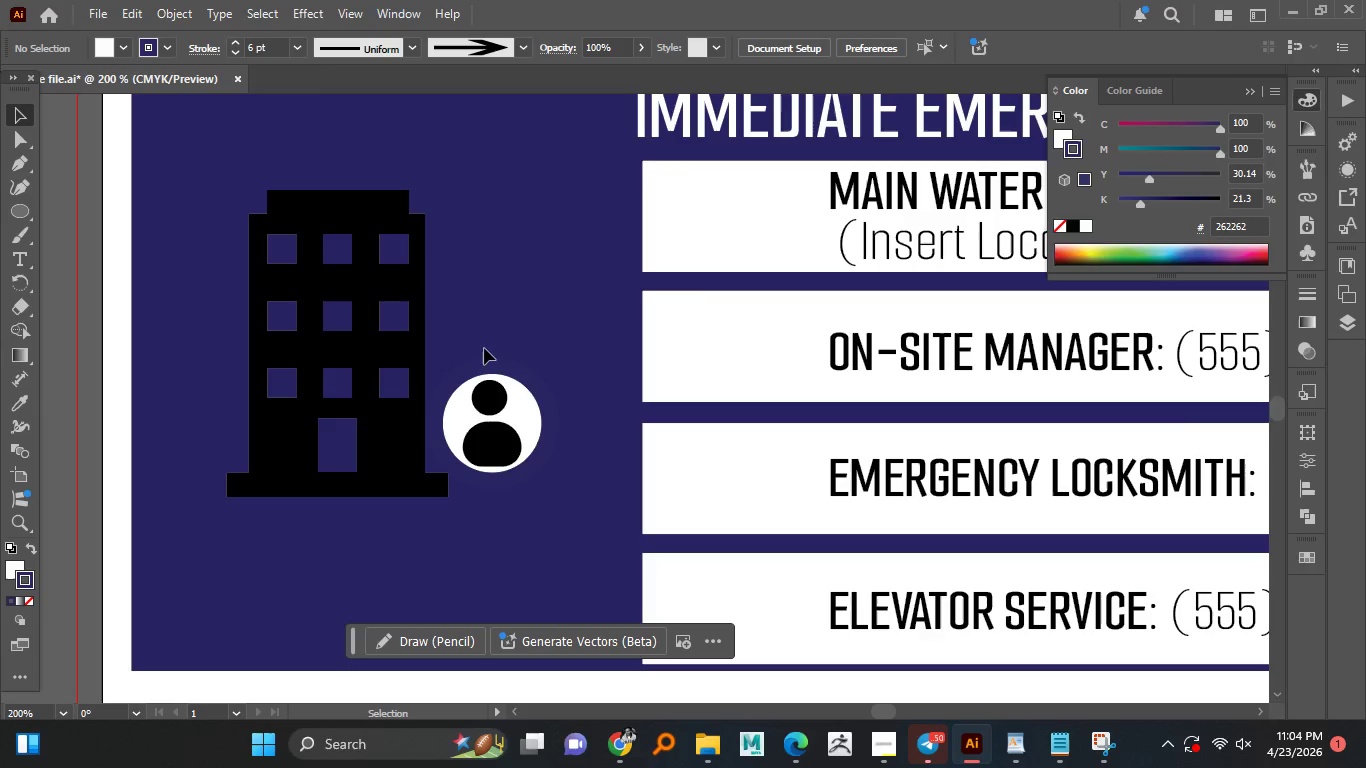 
left_click_drag(start_coordinate=[486, 343], to_coordinate=[537, 463])
 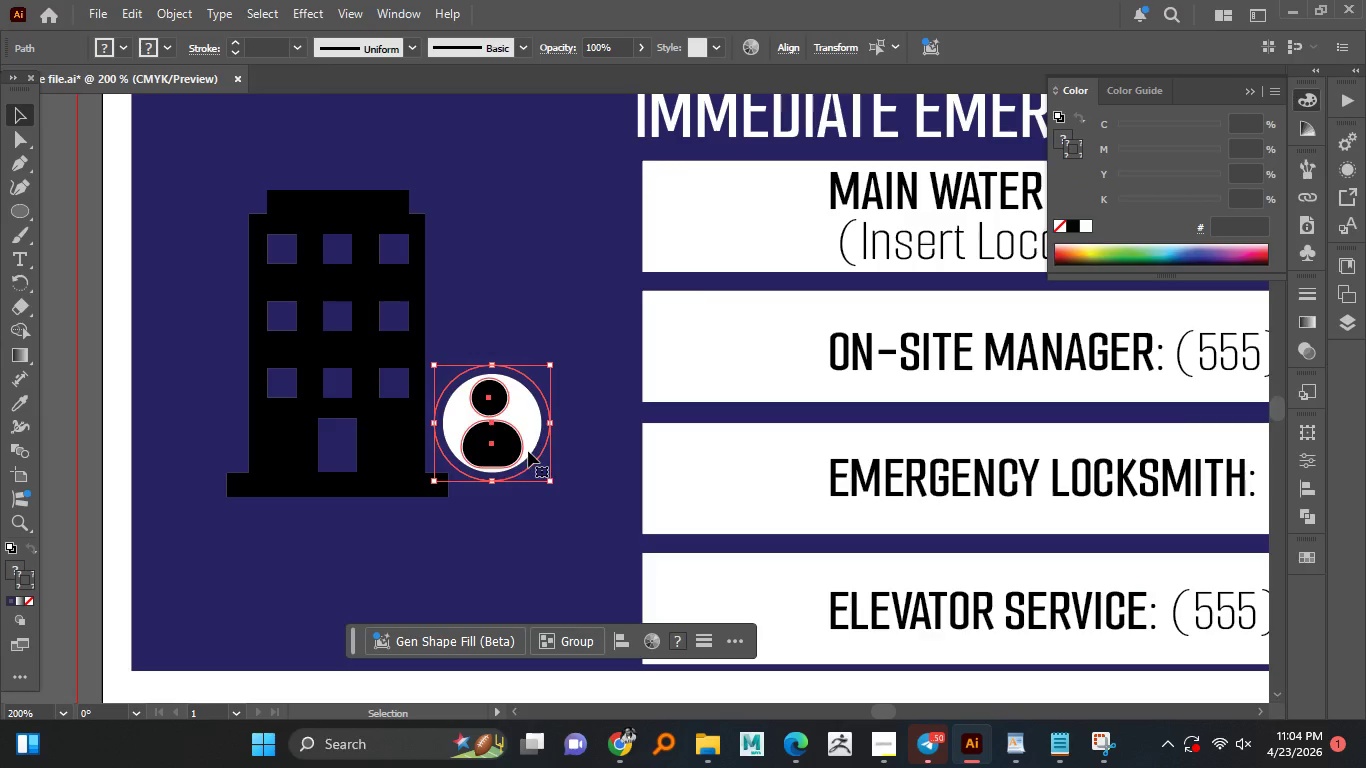 
left_click_drag(start_coordinate=[528, 451], to_coordinate=[488, 441])
 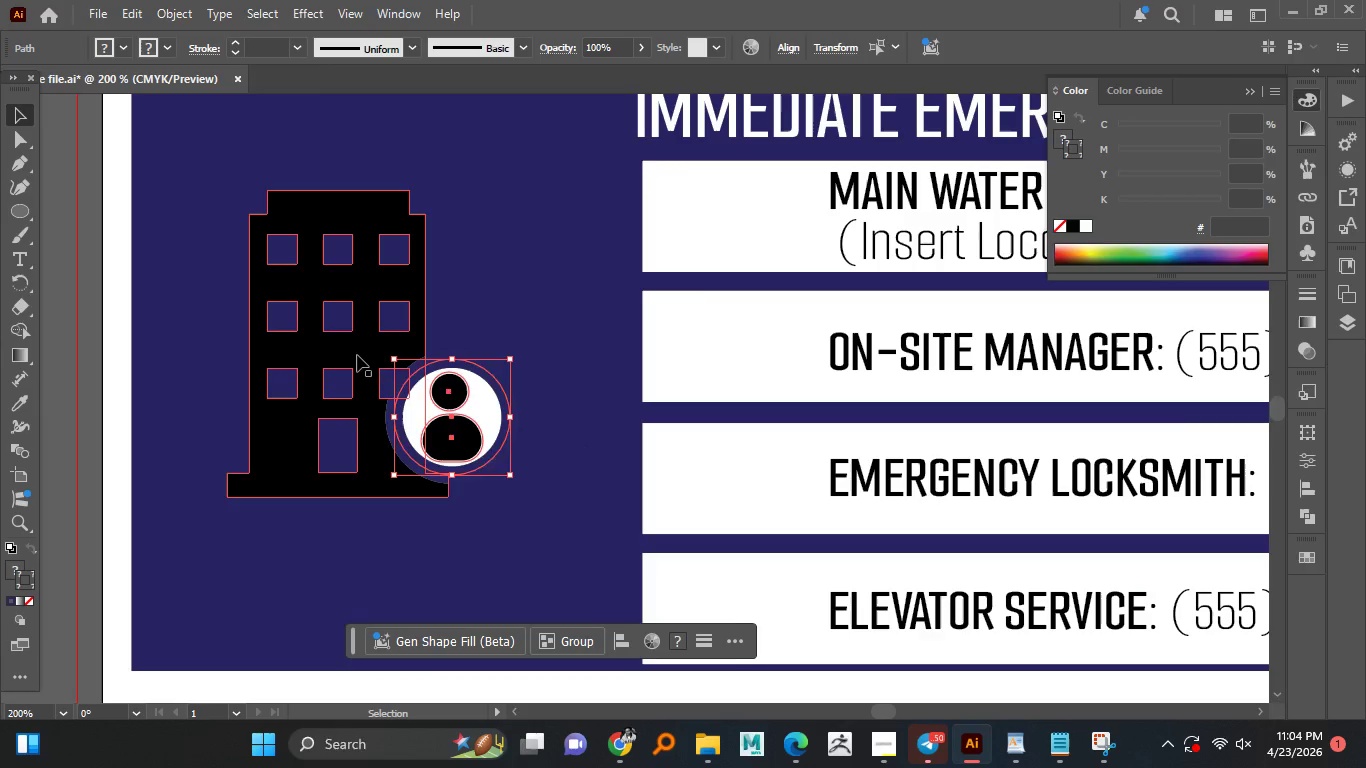 
left_click([357, 355])
 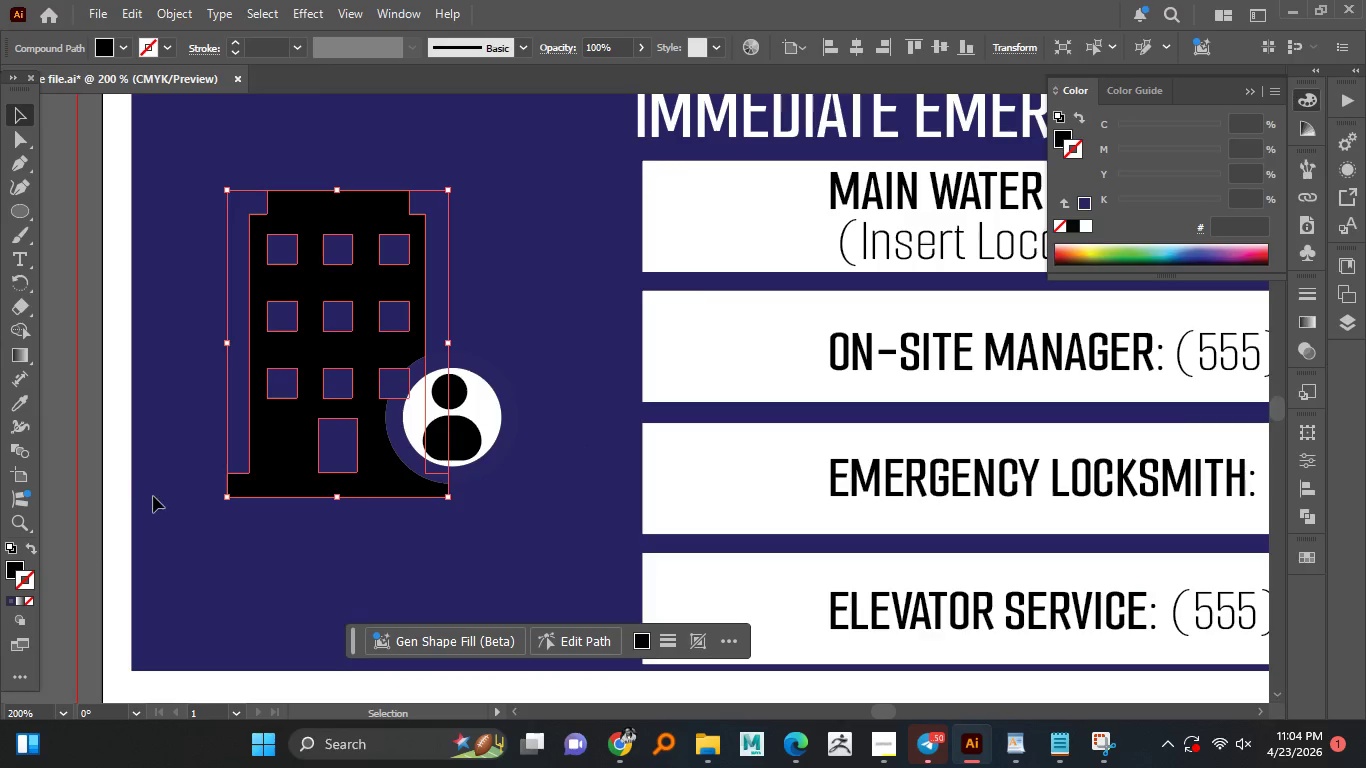 
left_click([156, 496])
 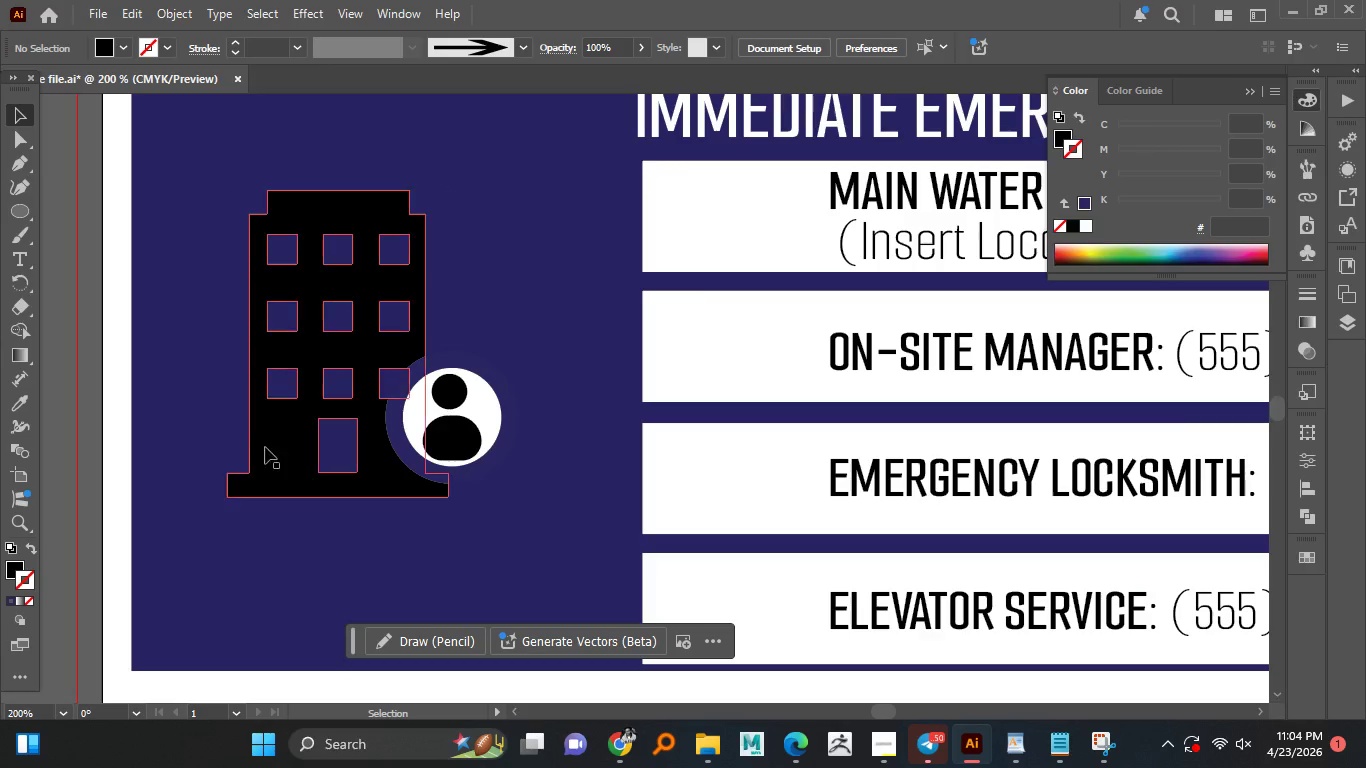 
left_click([274, 417])
 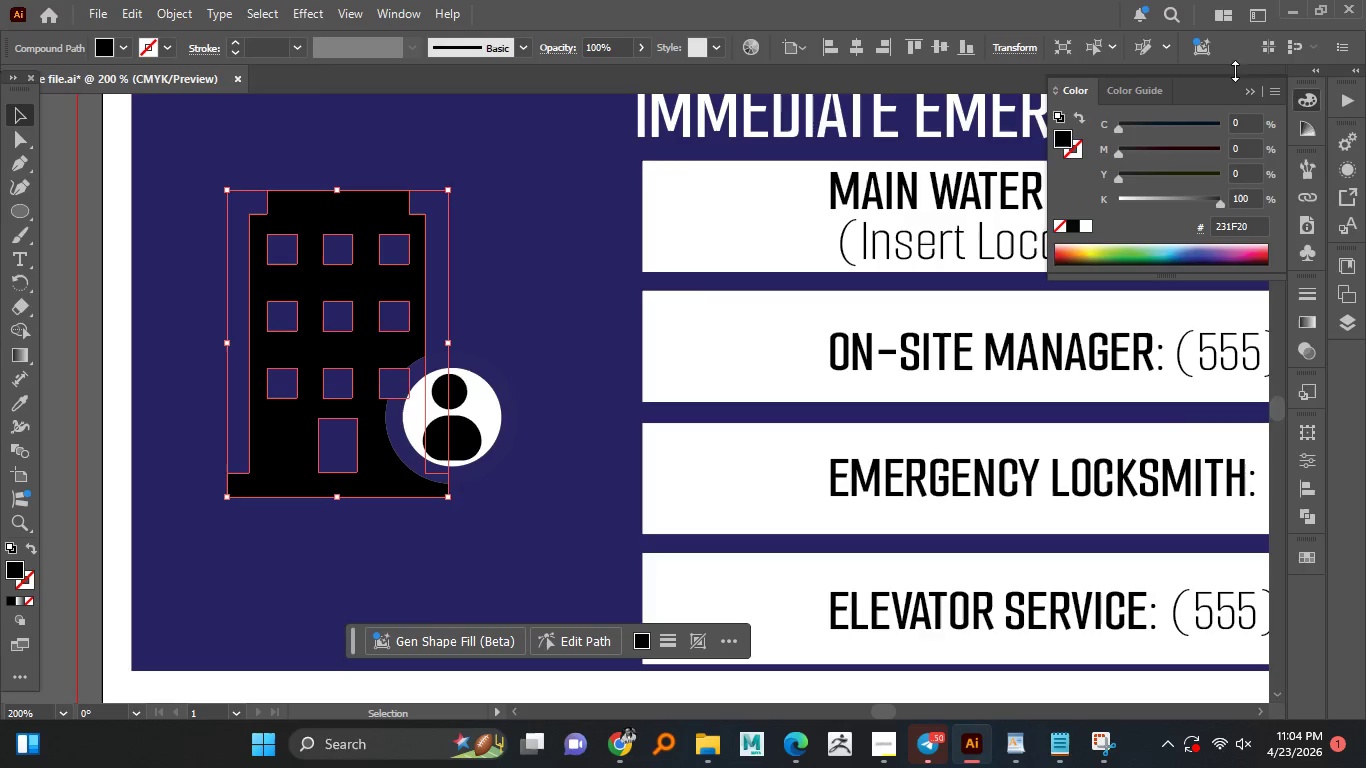 
left_click([1086, 225])
 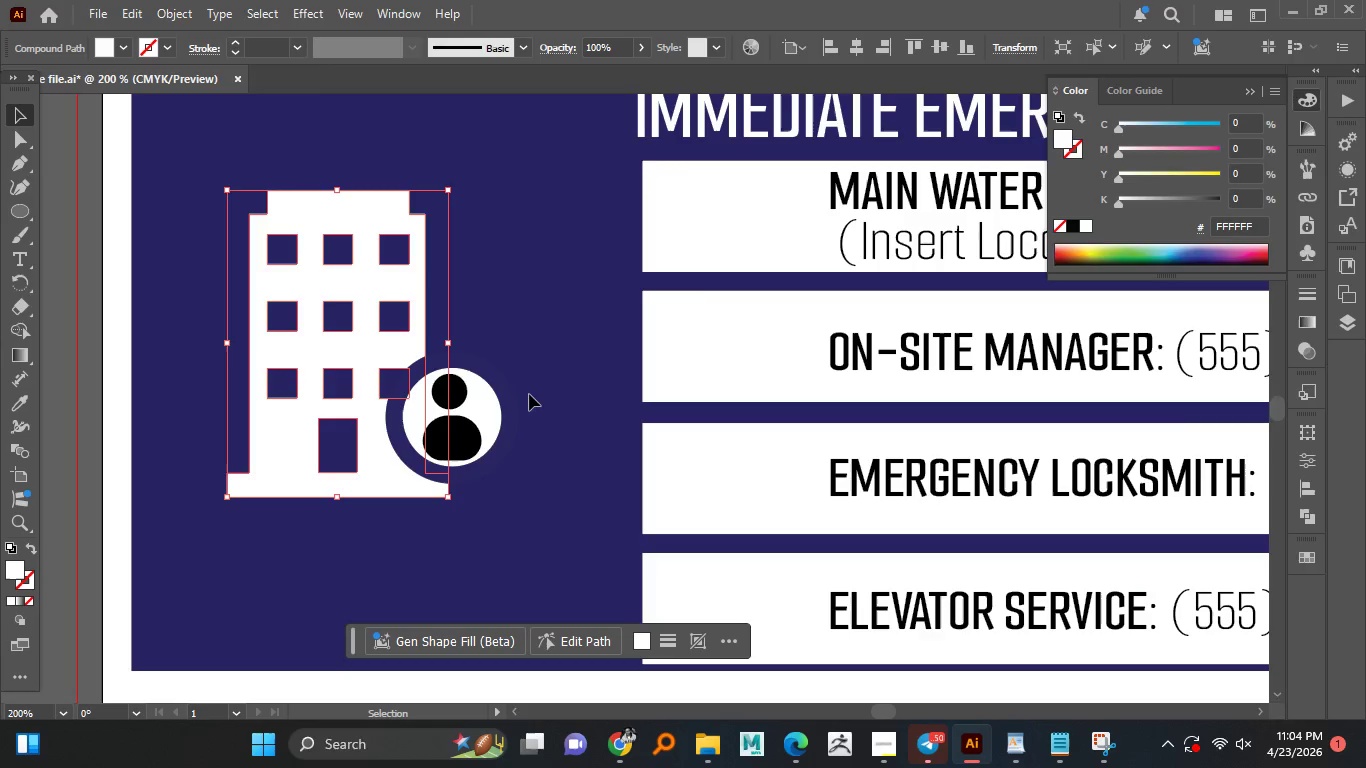 
left_click([535, 400])
 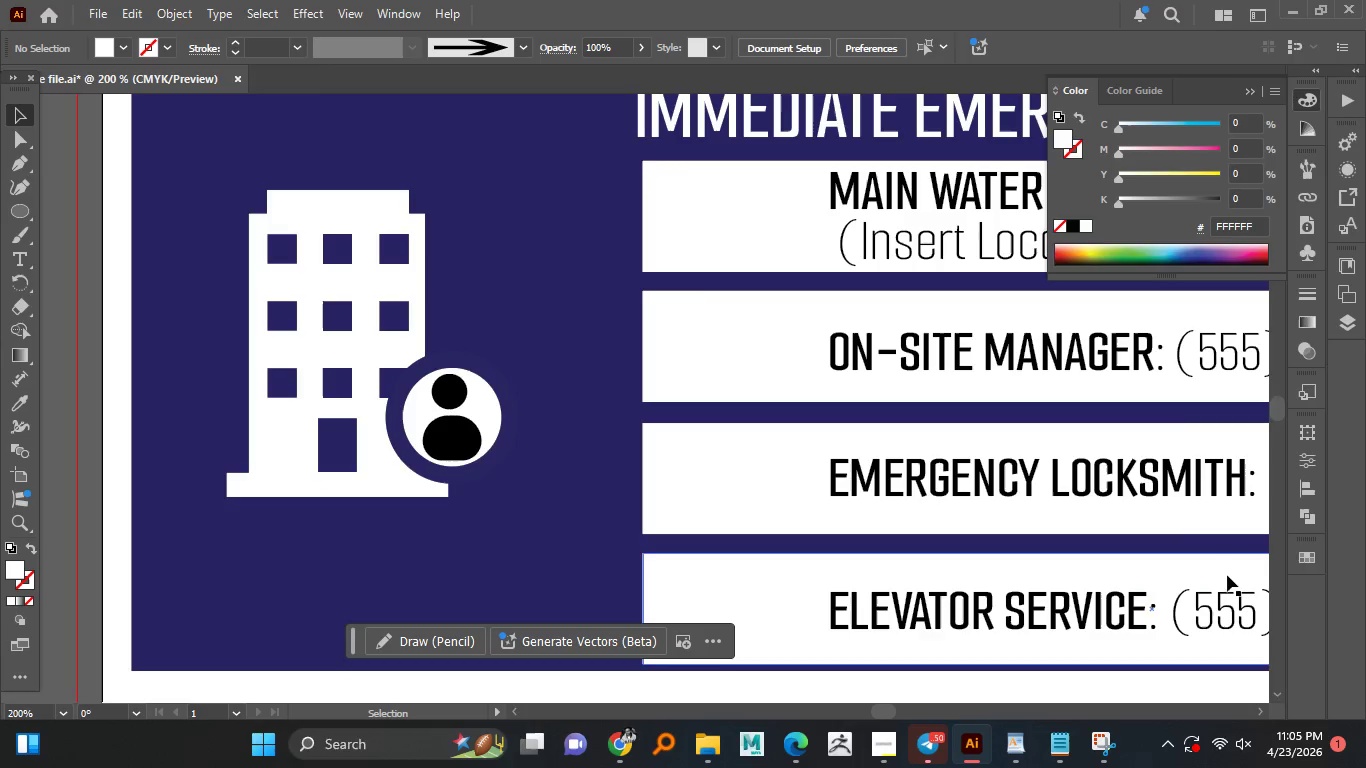 
wait(6.67)
 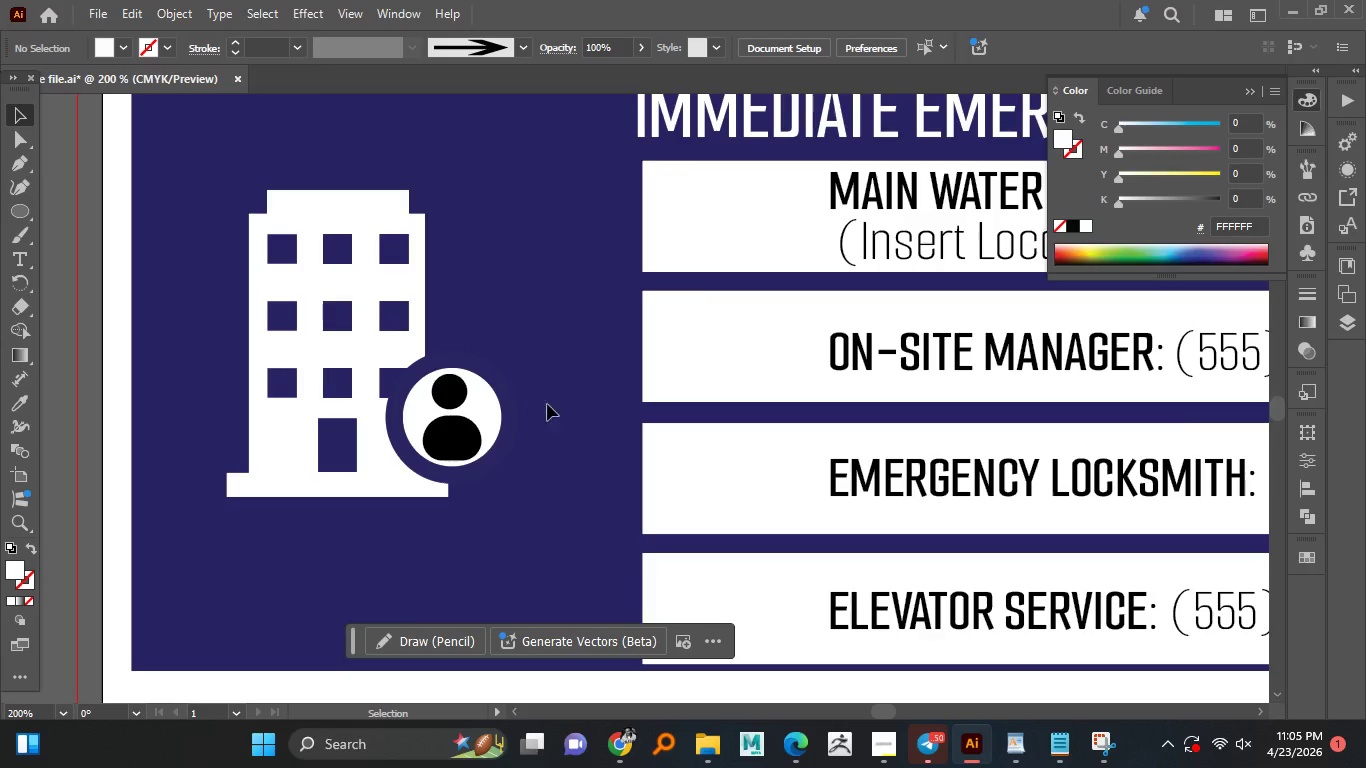 
left_click([418, 419])
 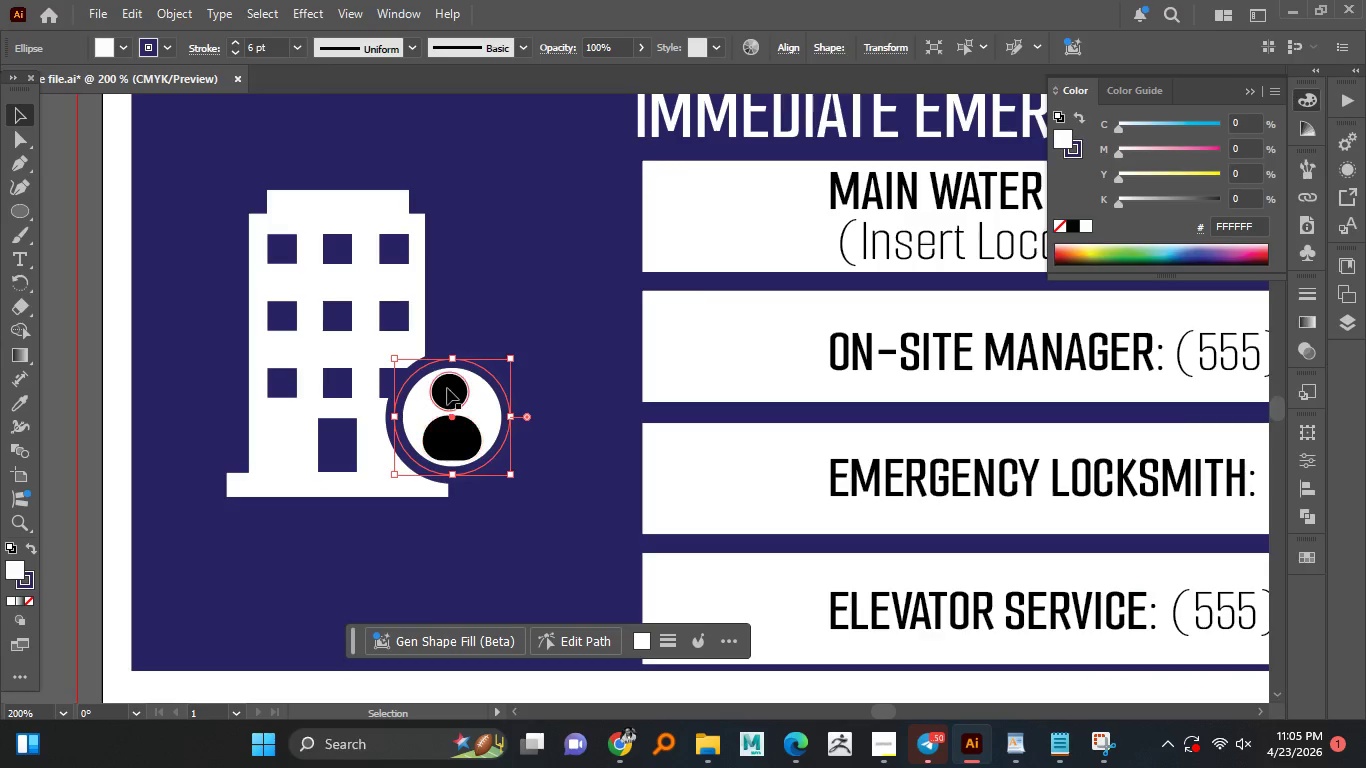 
hold_key(key=ShiftLeft, duration=1.17)
left_click([447, 388])
 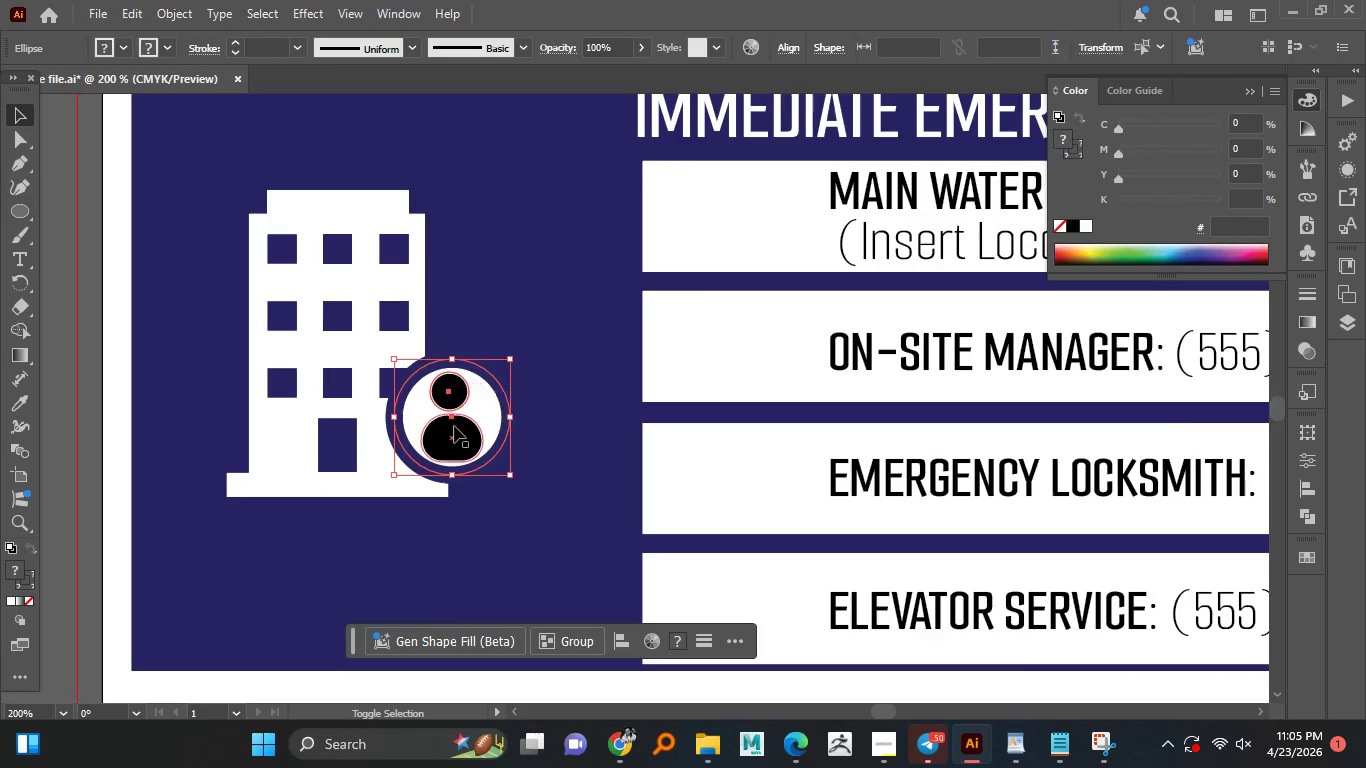 
left_click([454, 426])
 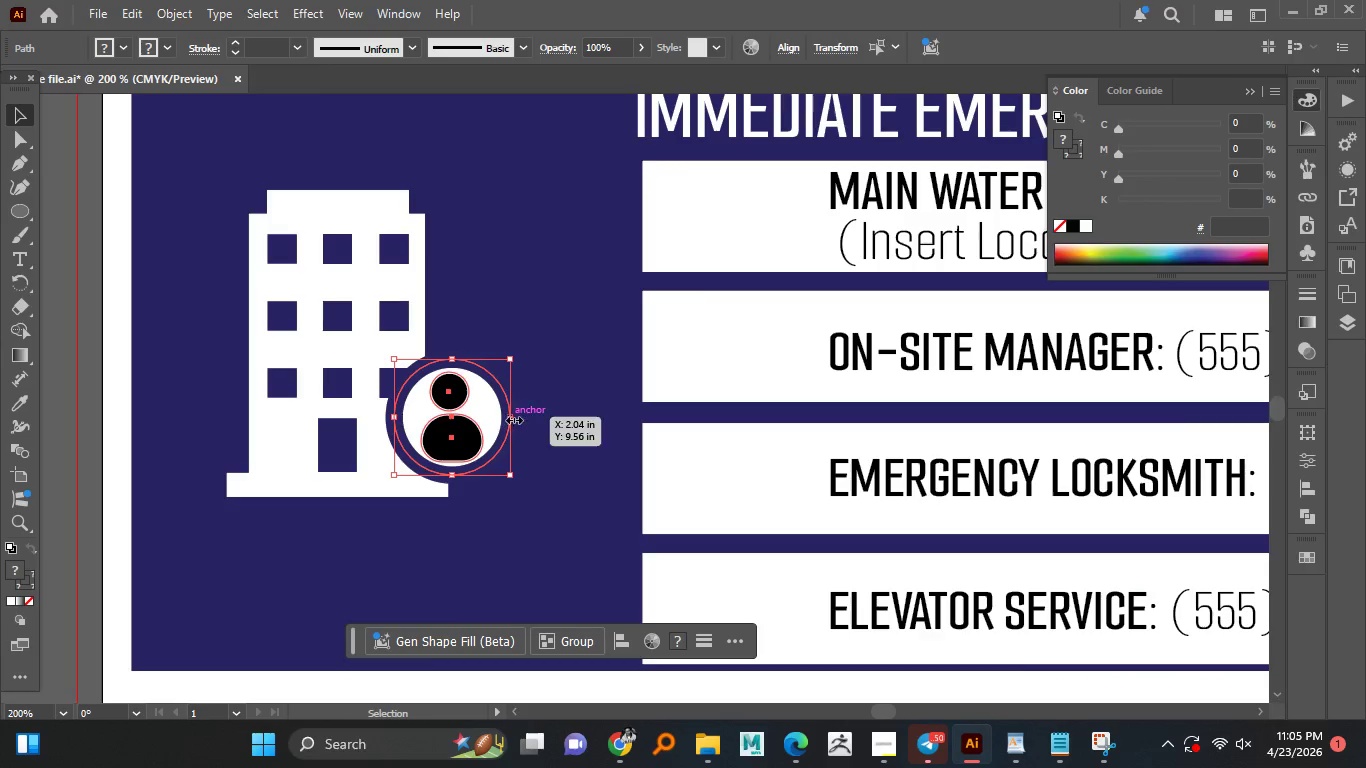 
hold_key(key=AltLeft, duration=2.81)
left_click_drag(start_coordinate=[512, 418], to_coordinate=[543, 422])
 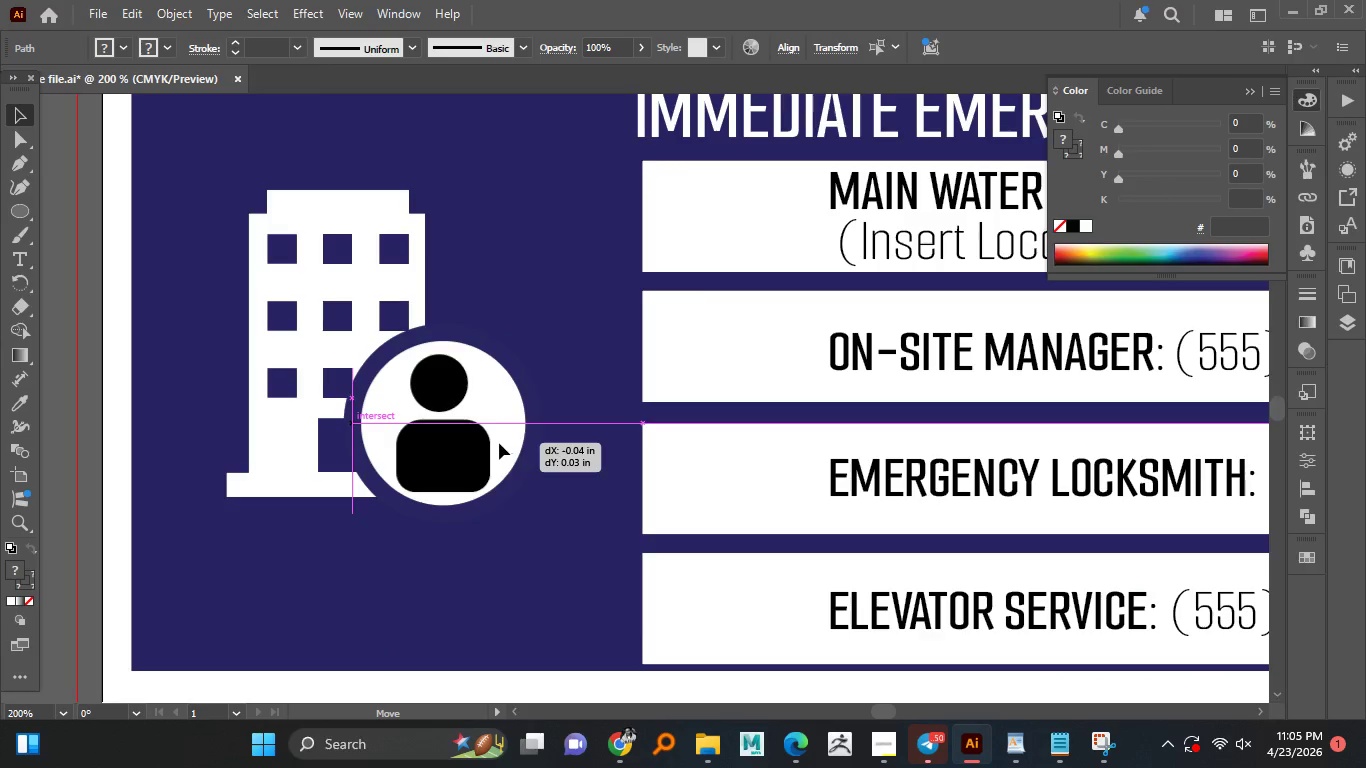 
hold_key(key=ShiftLeft, duration=1.52)
 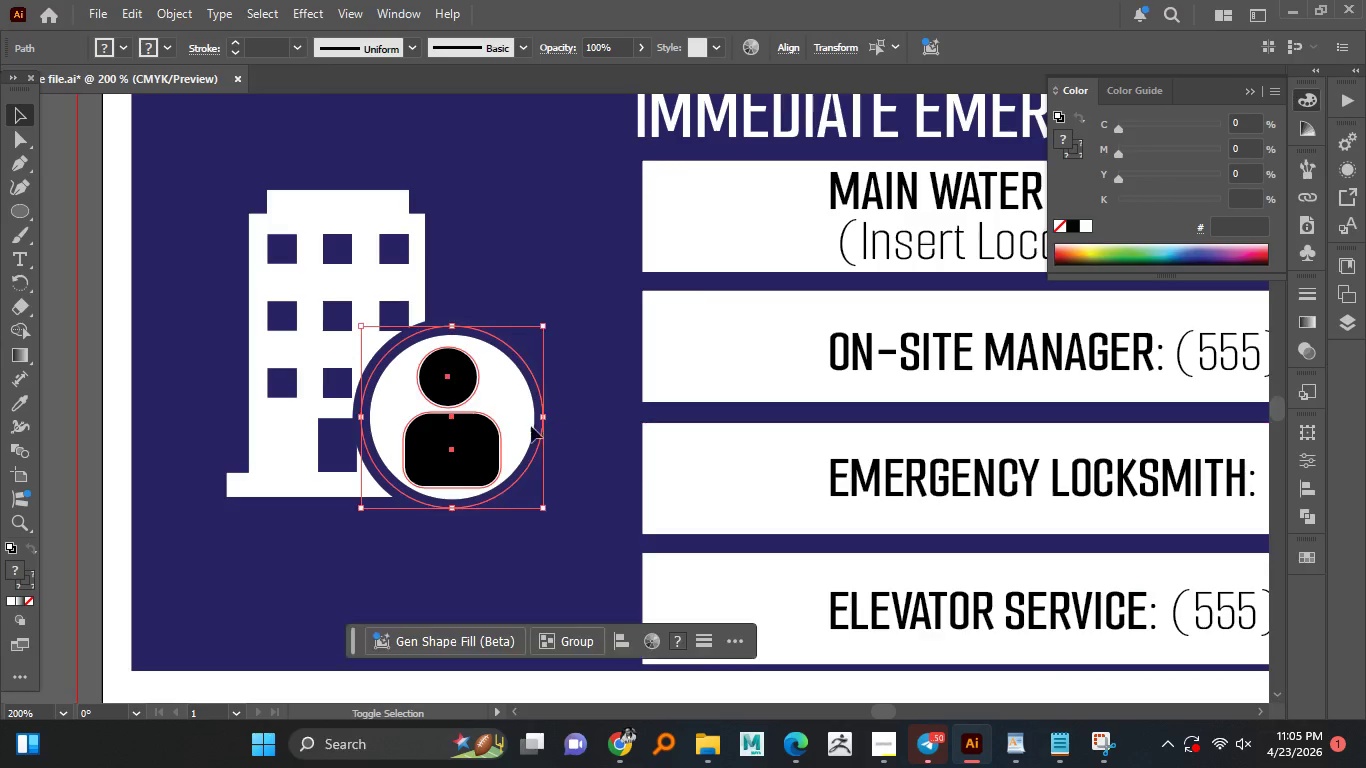 
hold_key(key=ShiftLeft, duration=0.64)
 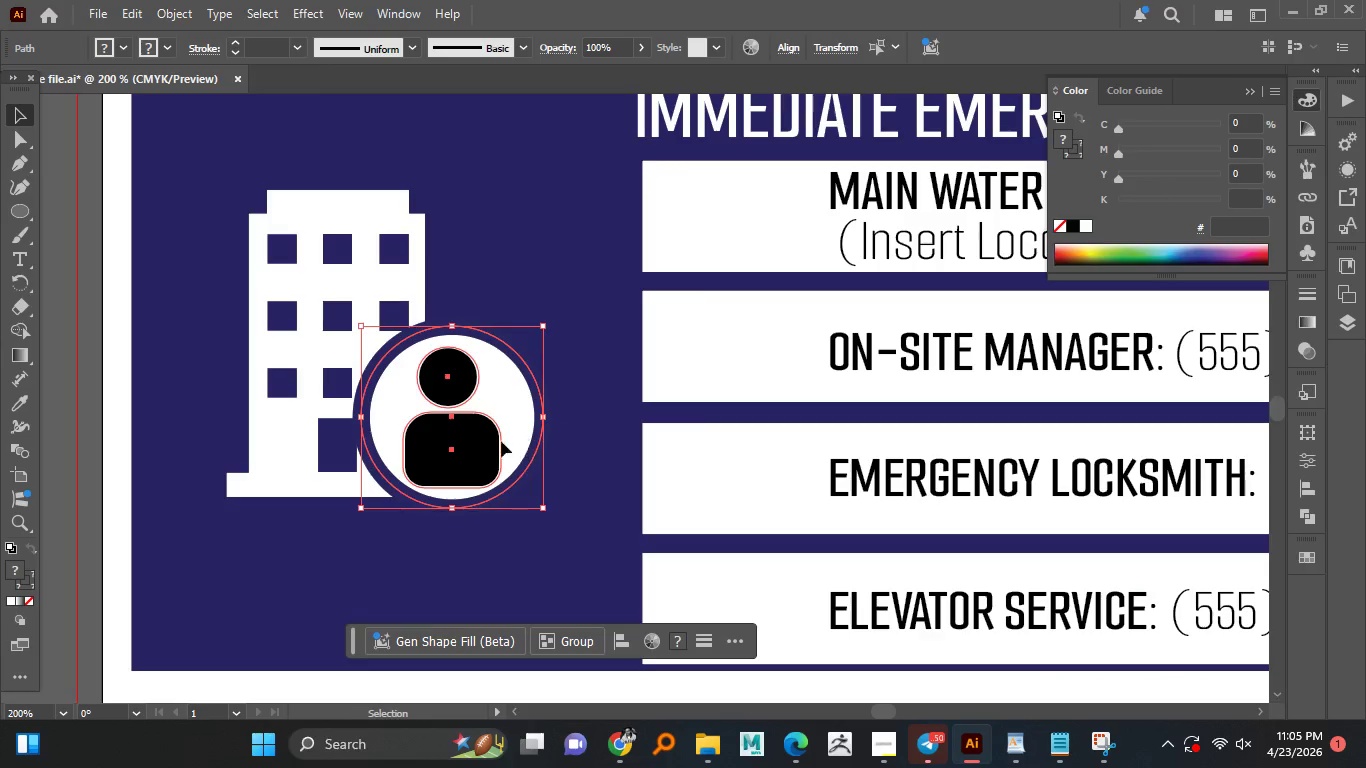 
left_click_drag(start_coordinate=[509, 437], to_coordinate=[497, 445])
 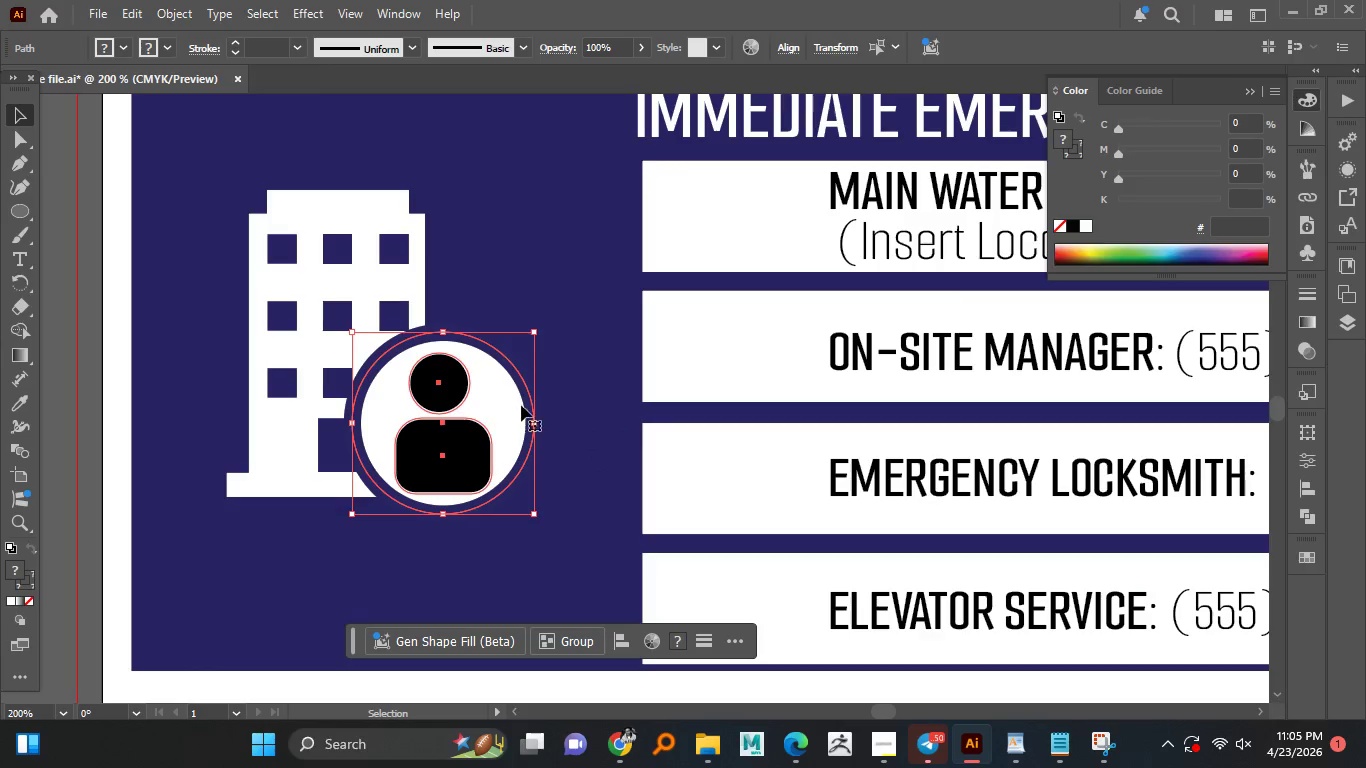 
hold_key(key=AltLeft, duration=1.5)
 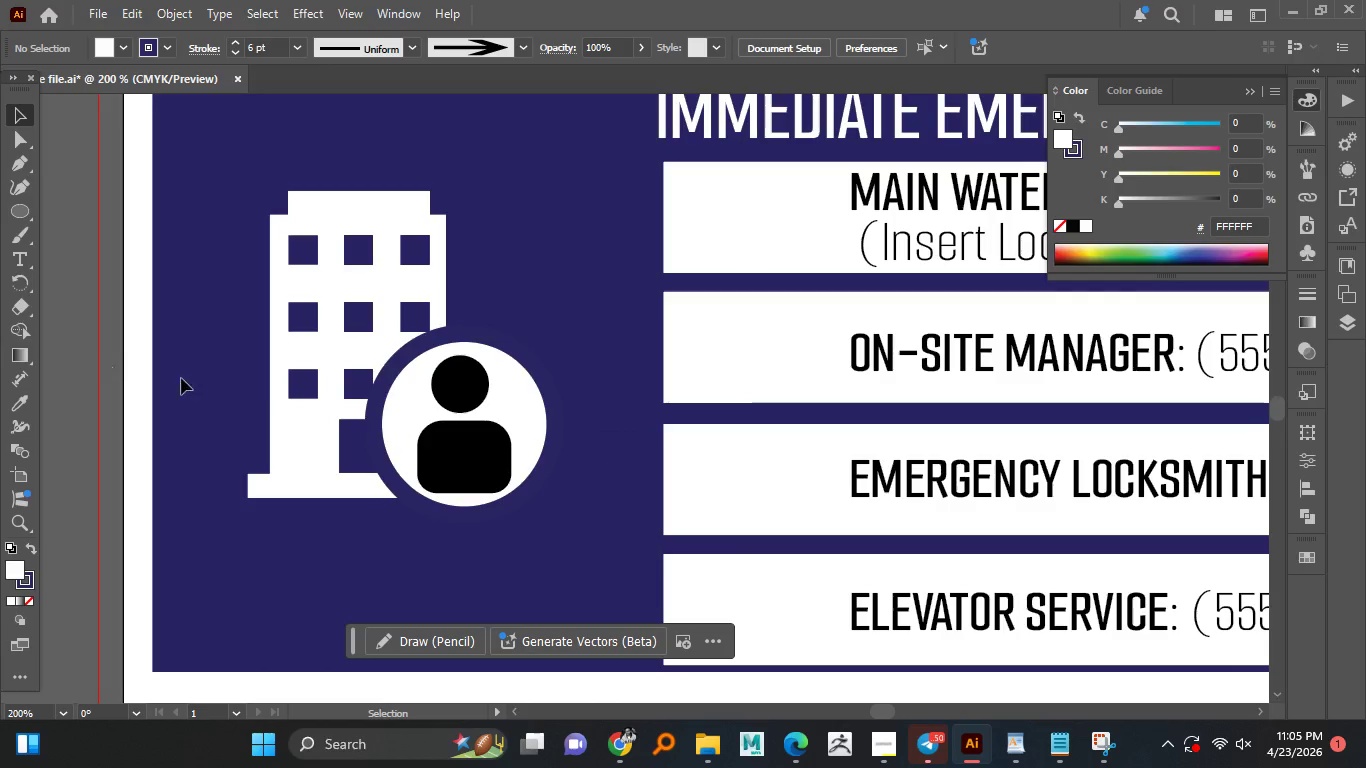 
hold_key(key=AltLeft, duration=1.52)
scroll: coordinate [253, 391], scroll_direction: down, amount: 2.0
 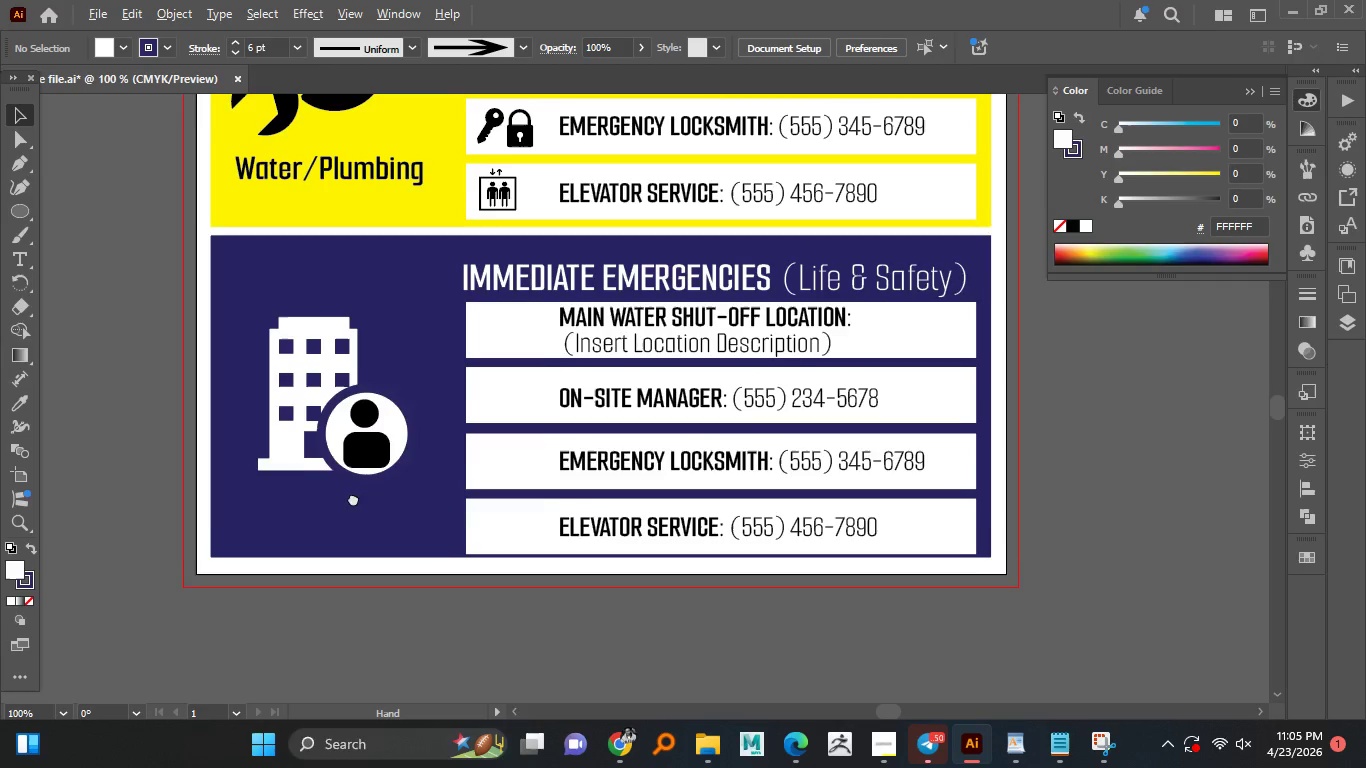 
hold_key(key=AltLeft, duration=1.5)
scroll: coordinate [306, 482], scroll_direction: up, amount: 2.0
 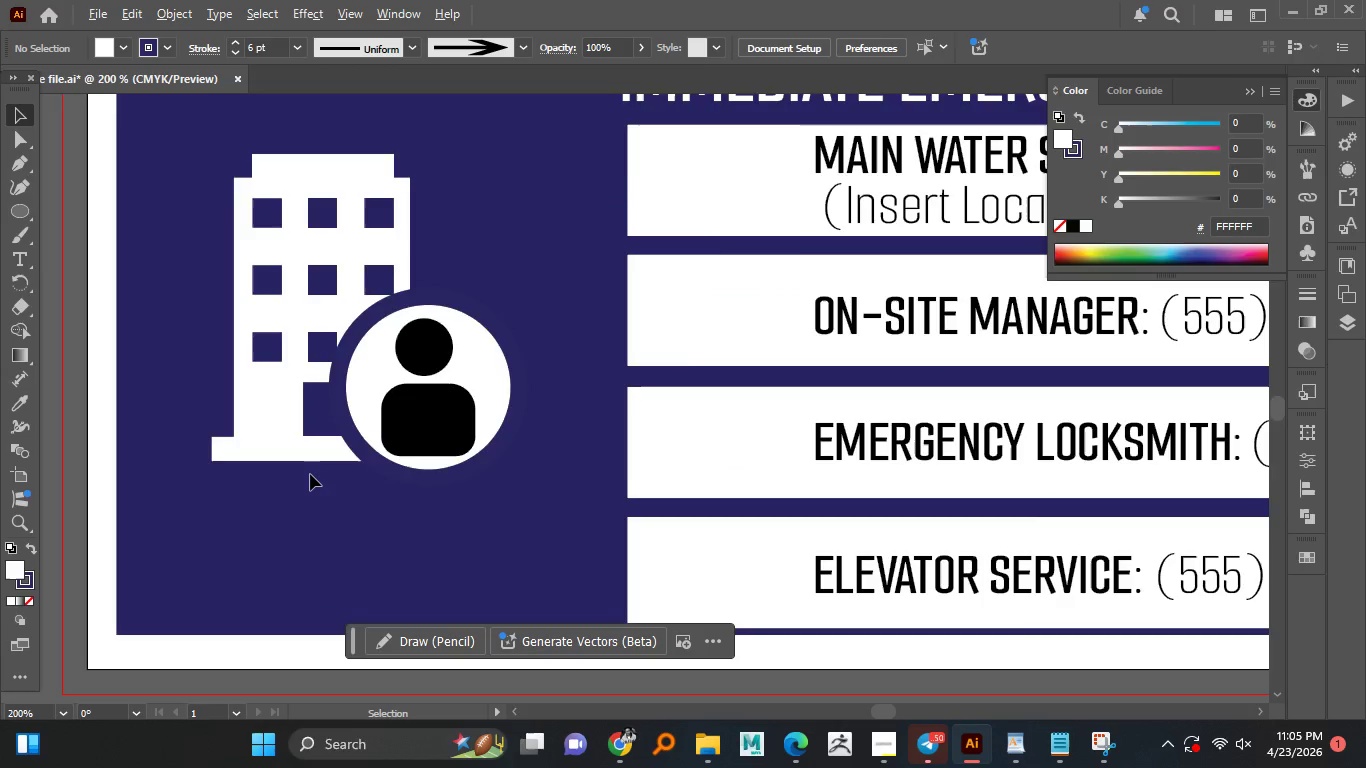 
hold_key(key=AltLeft, duration=1.5)
 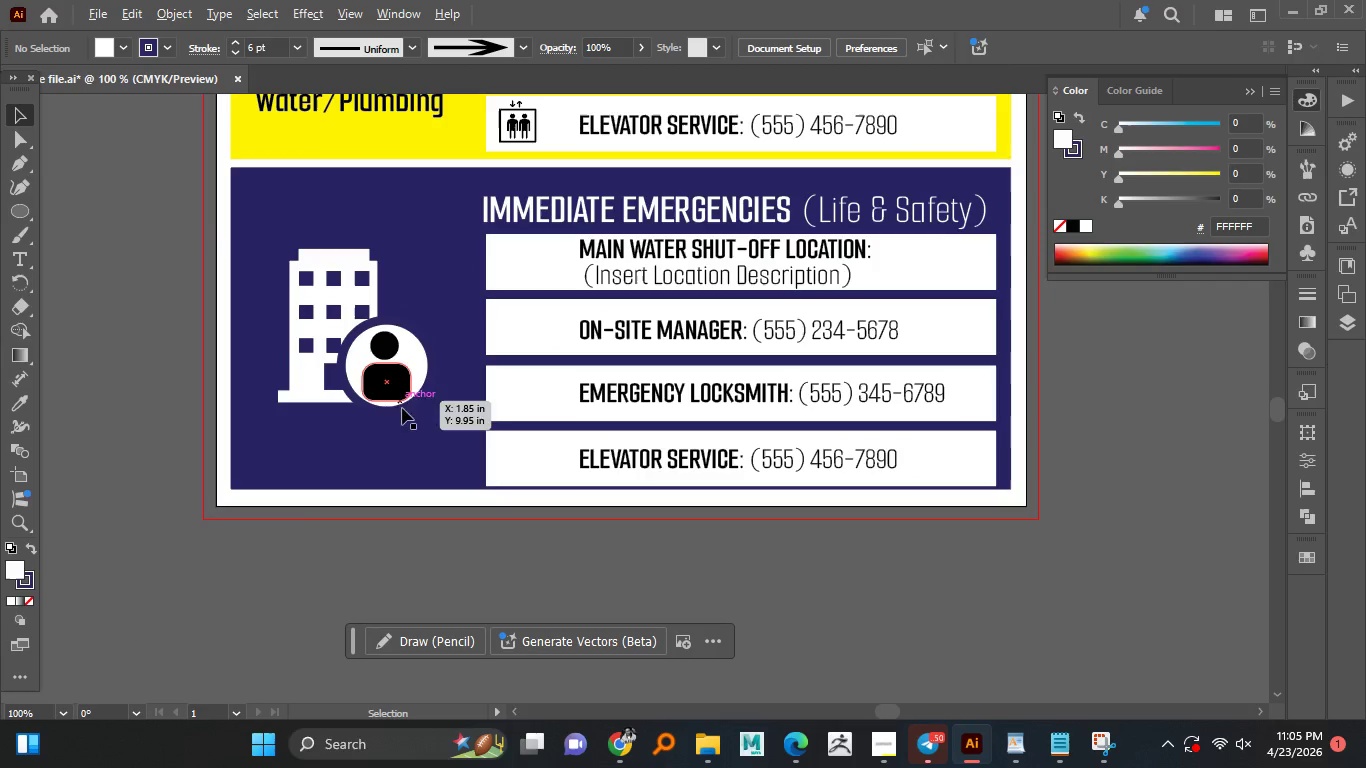 
scroll: coordinate [310, 474], scroll_direction: down, amount: 2.0
 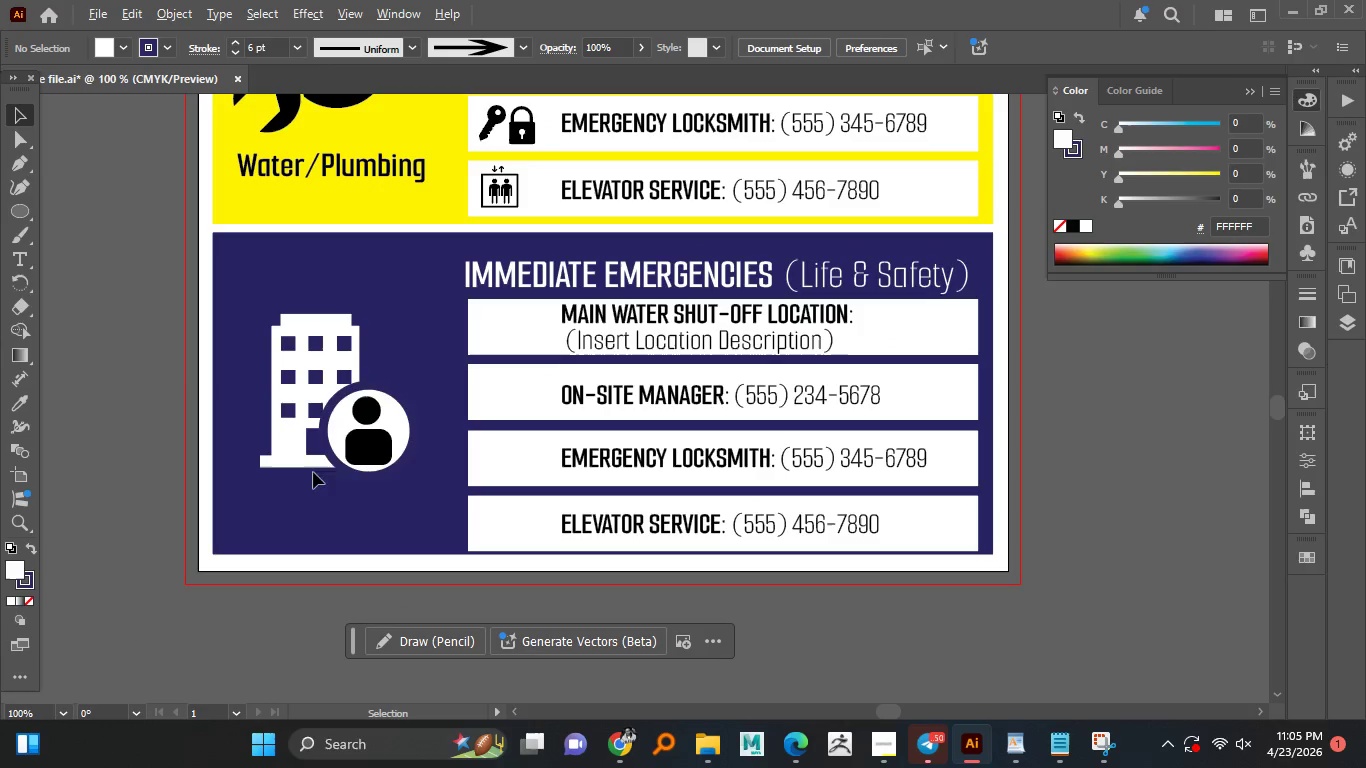 
key(Alt+AltLeft)
 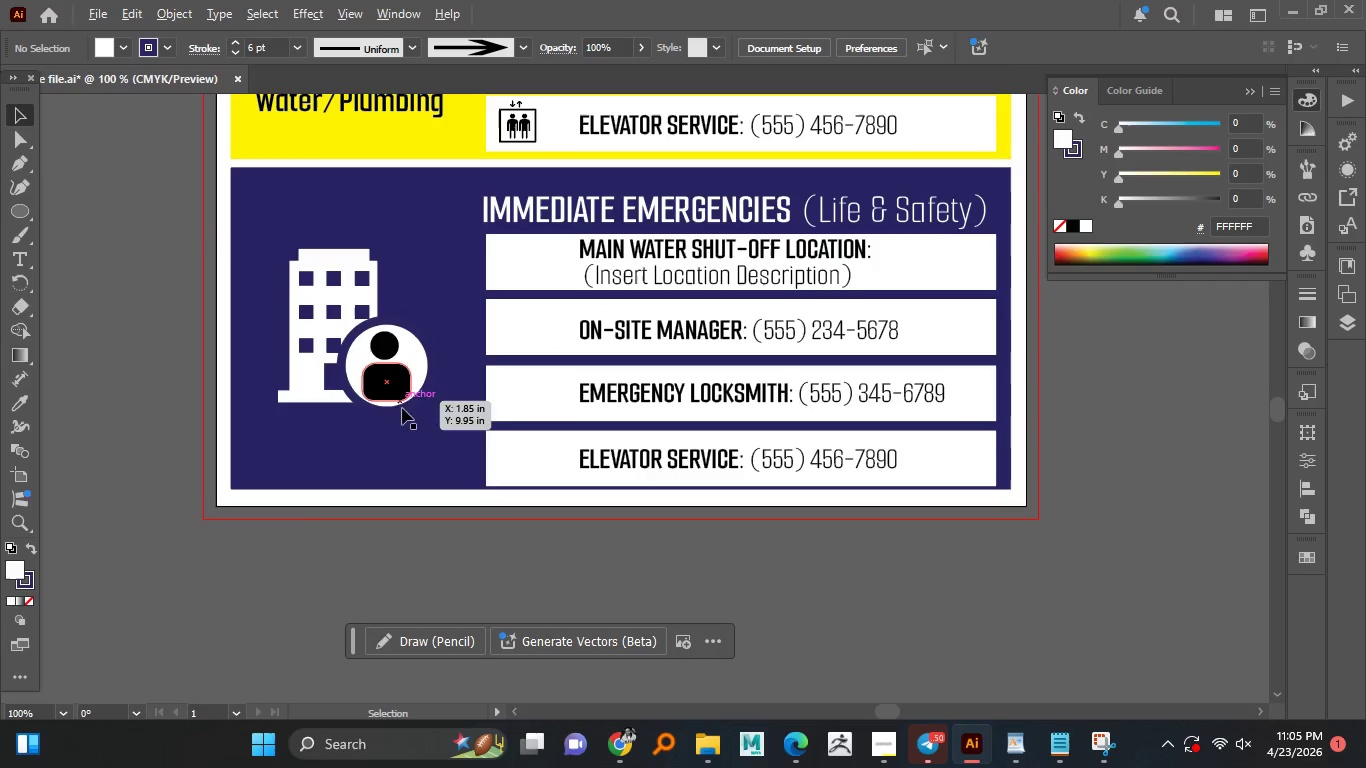 
key(Alt+AltLeft)
 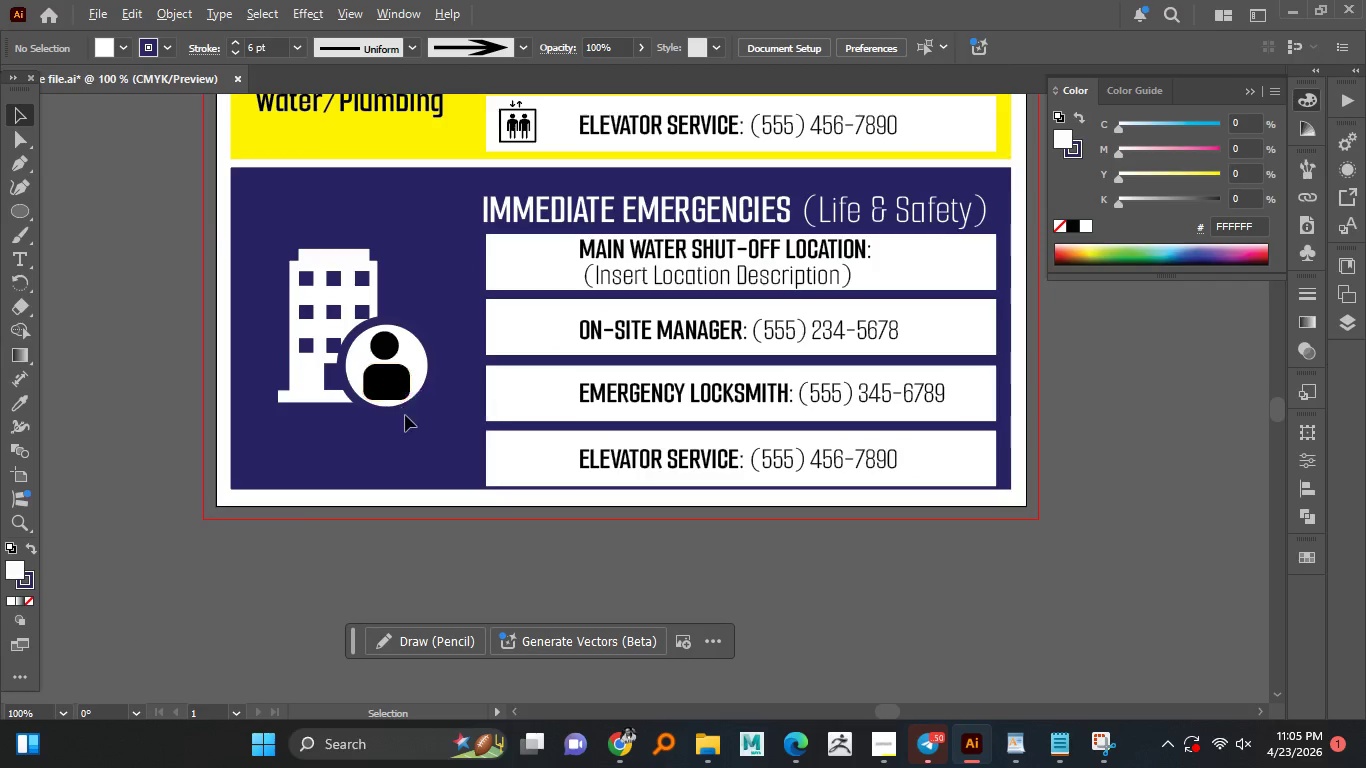 
key(Alt+AltLeft)
 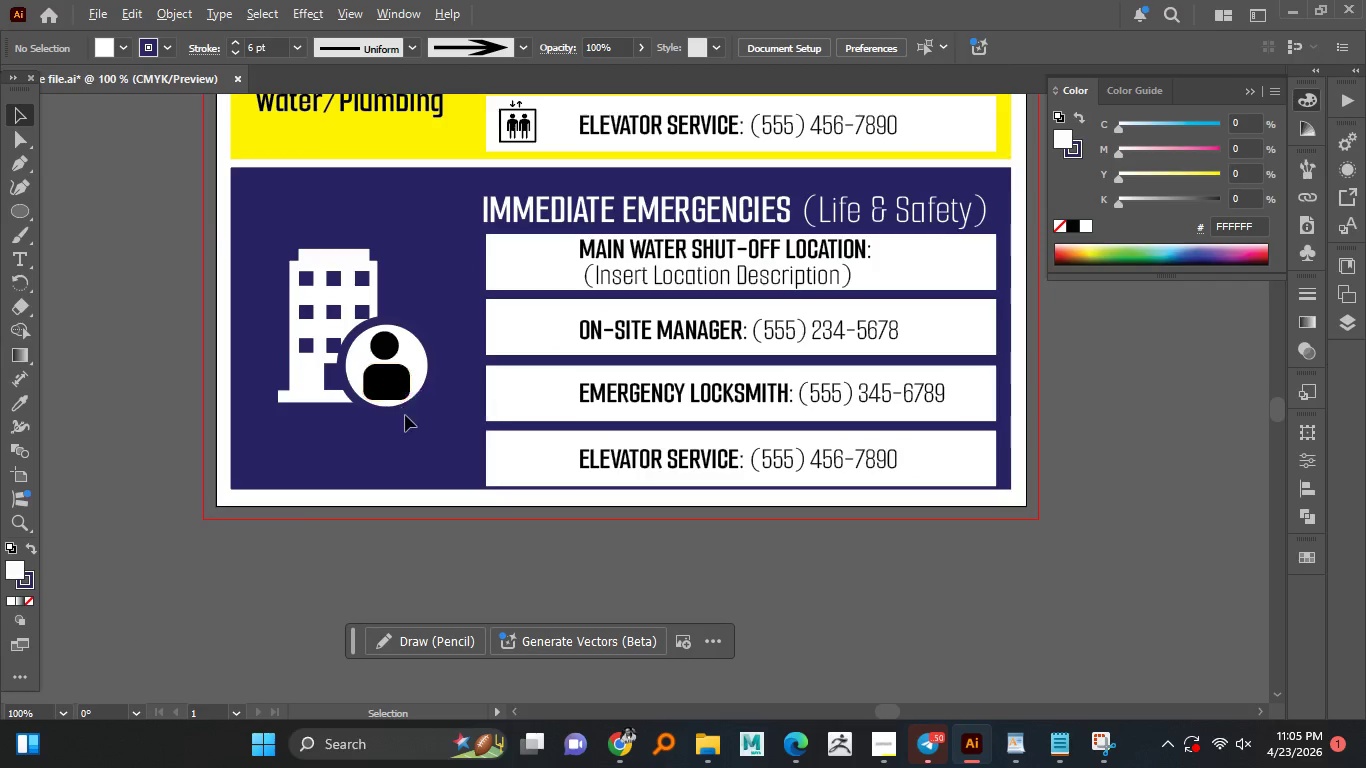 
key(Alt+AltLeft)
 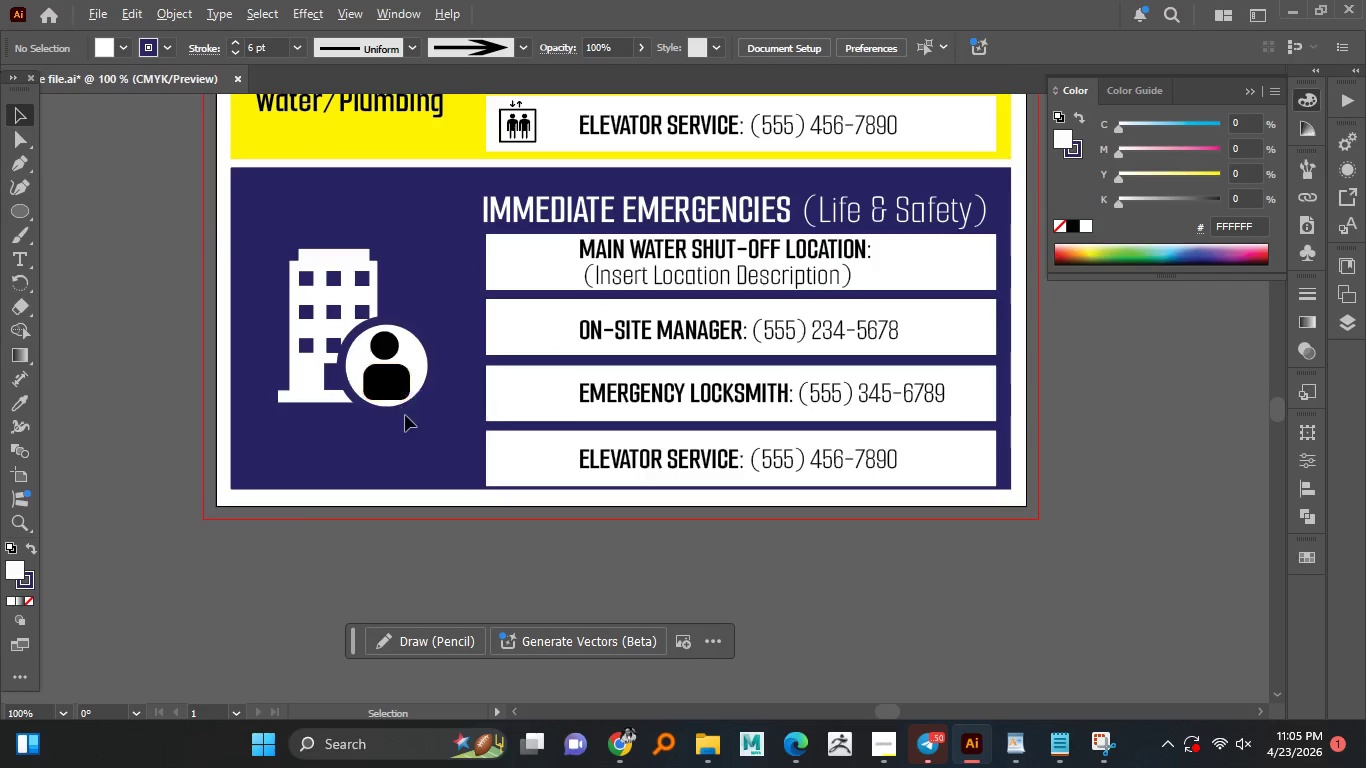 
key(Alt+AltLeft)
 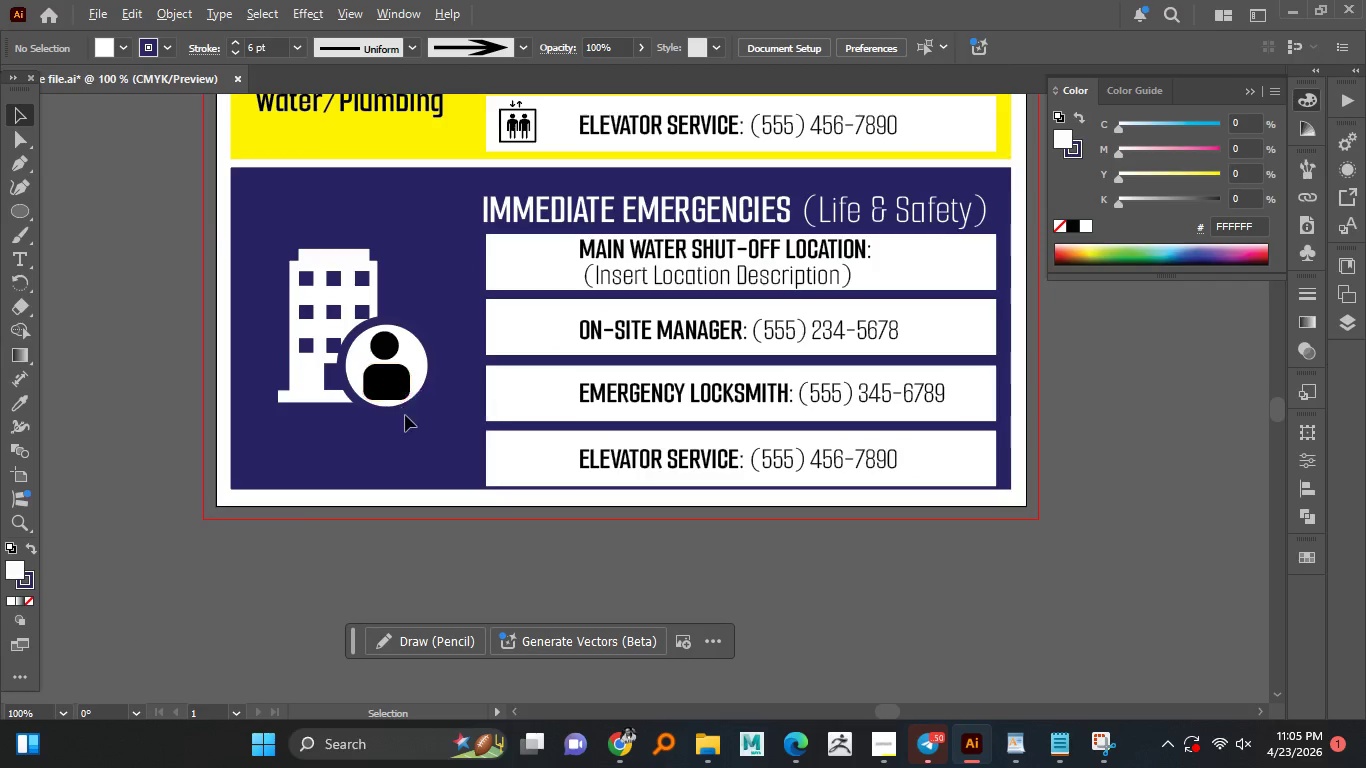 
key(Alt+AltLeft)
 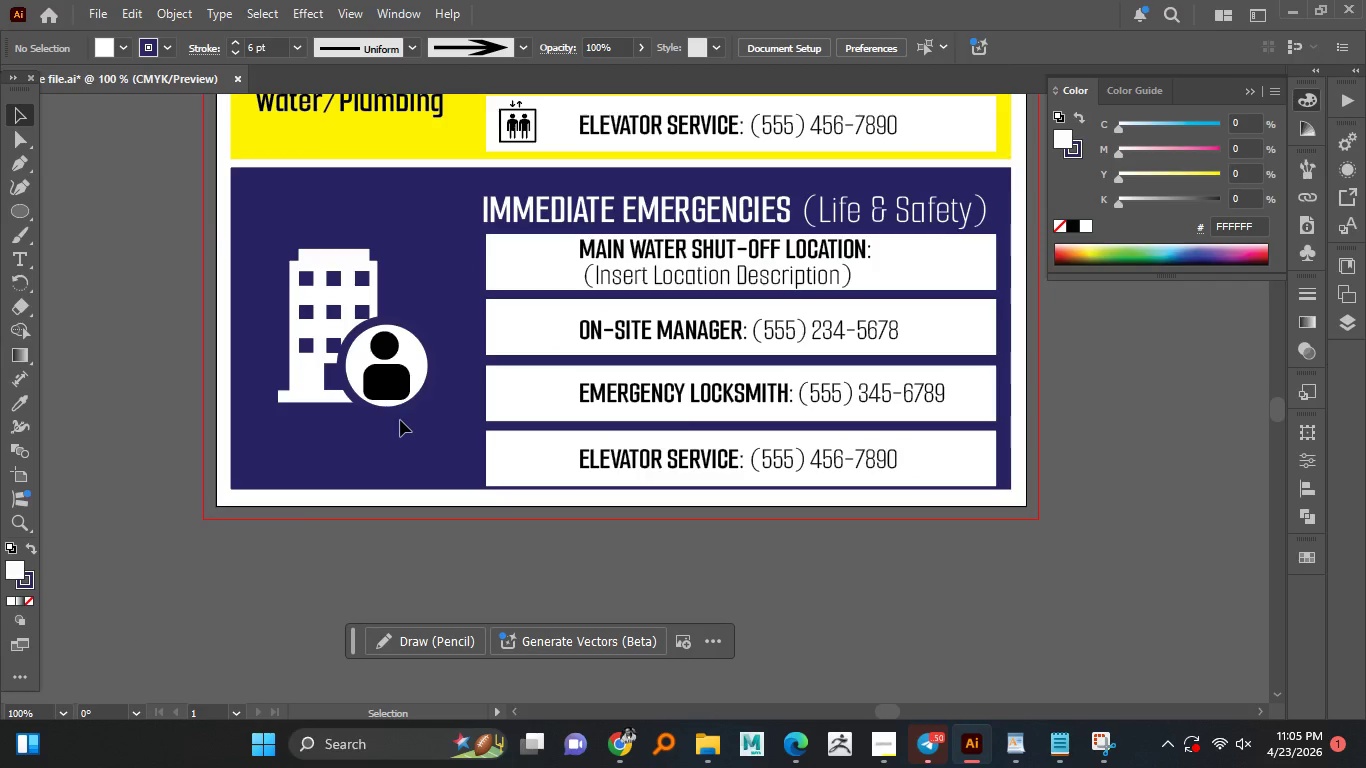 
left_click_drag(start_coordinate=[400, 420], to_coordinate=[308, 273])
 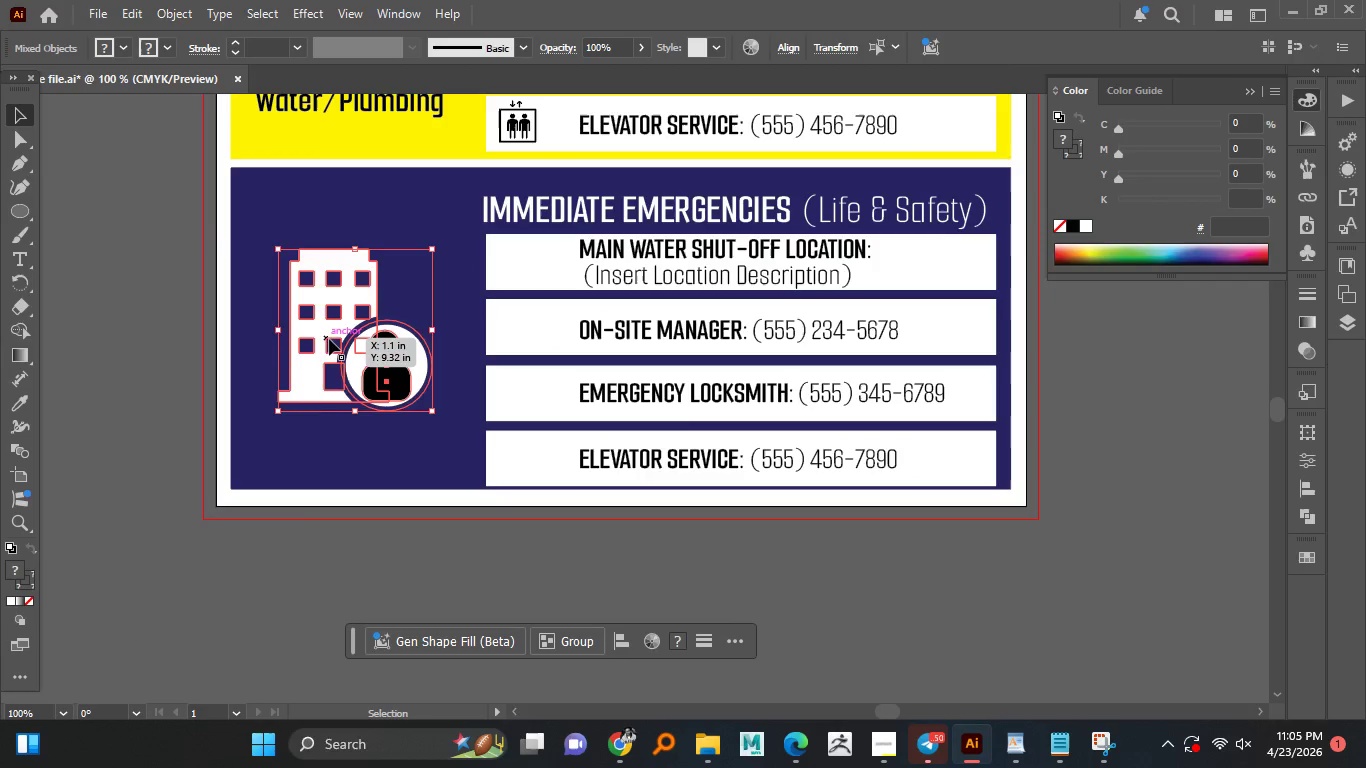 
left_click_drag(start_coordinate=[329, 339], to_coordinate=[325, 317])
 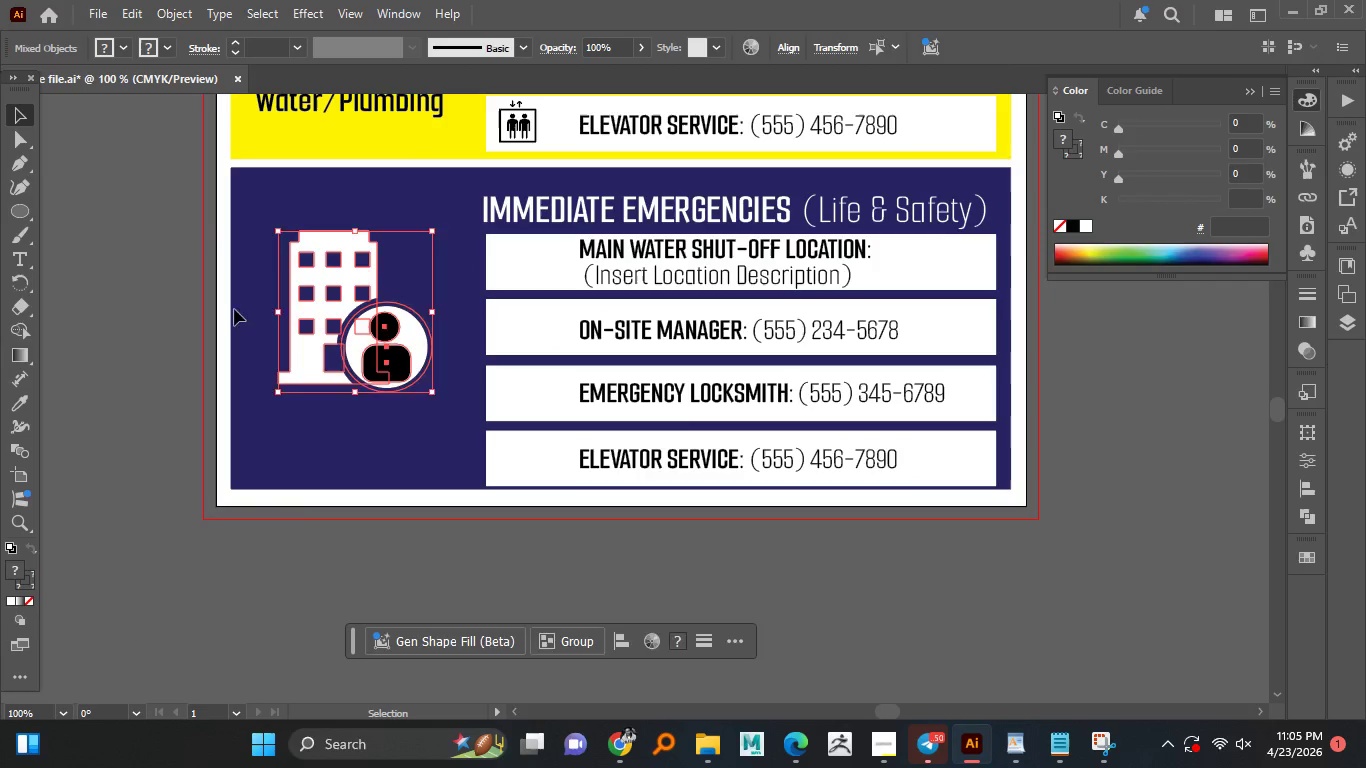 
hold_key(key=ShiftLeft, duration=0.72)
 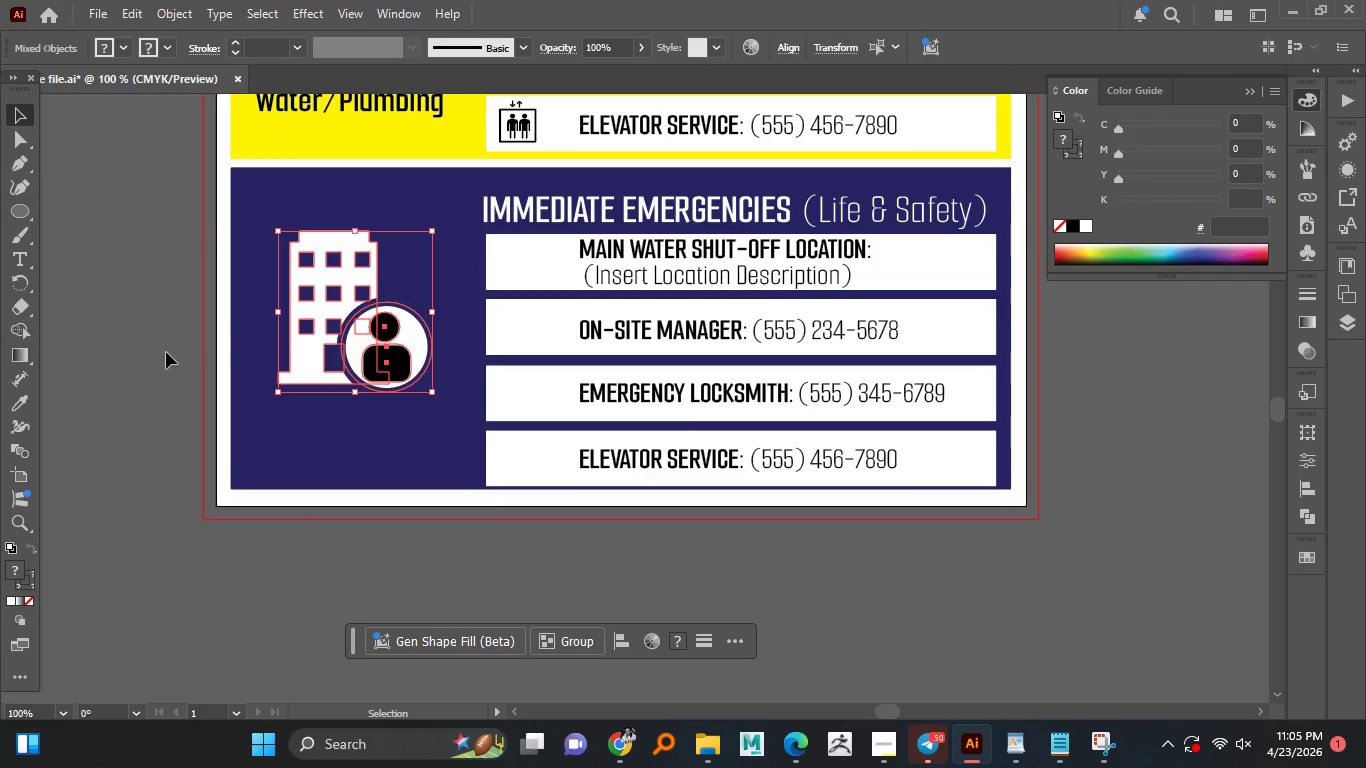 
left_click([166, 352])
 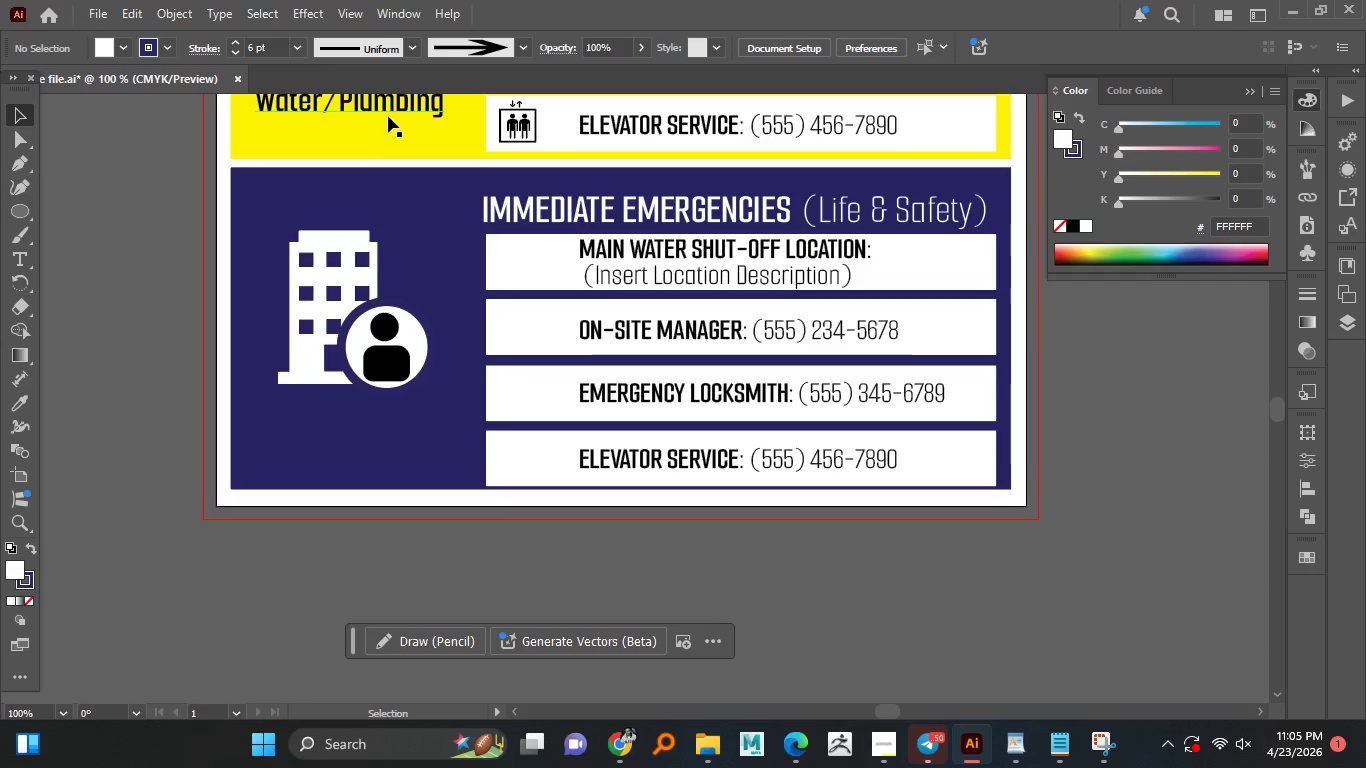 
hold_key(key=AltLeft, duration=1.34)
left_click_drag(start_coordinate=[389, 115], to_coordinate=[373, 425])
 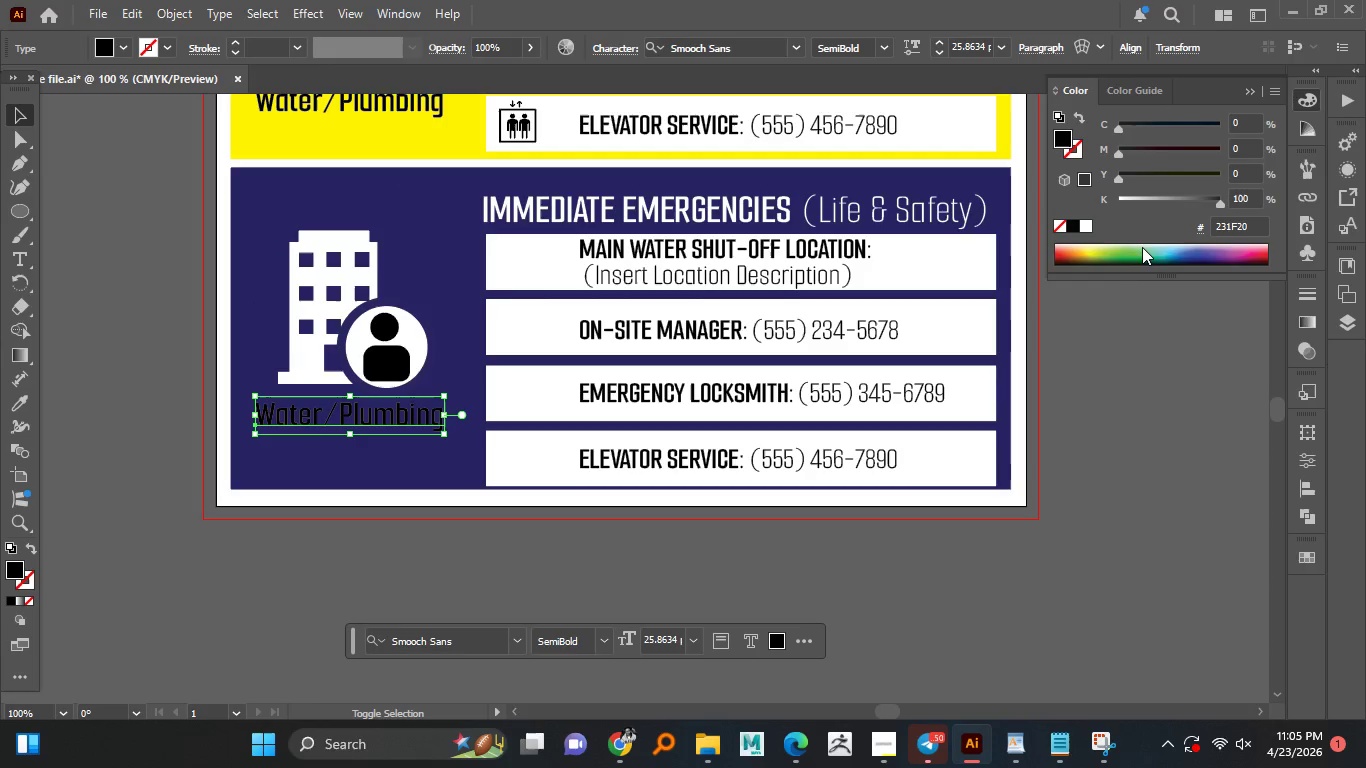 
hold_key(key=ShiftLeft, duration=1.19)
 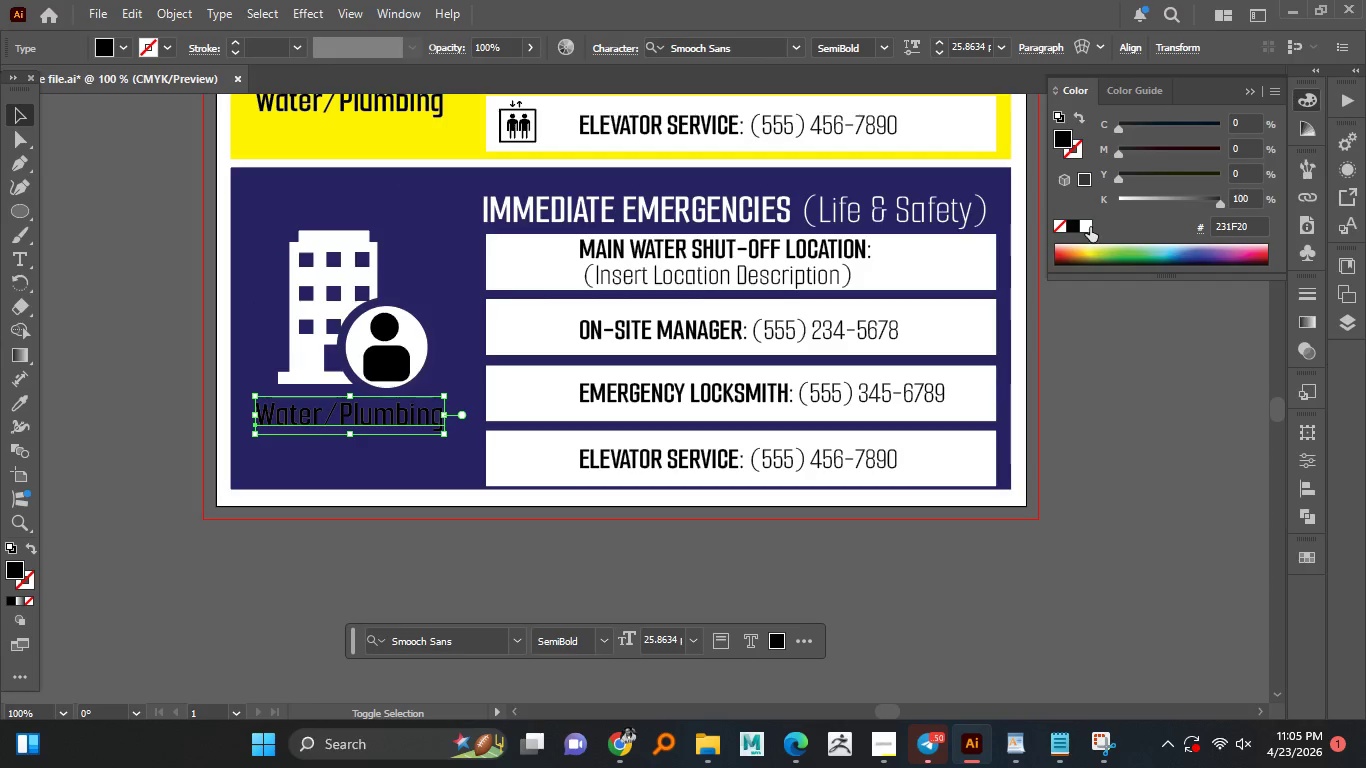 
left_click([1090, 227])
 